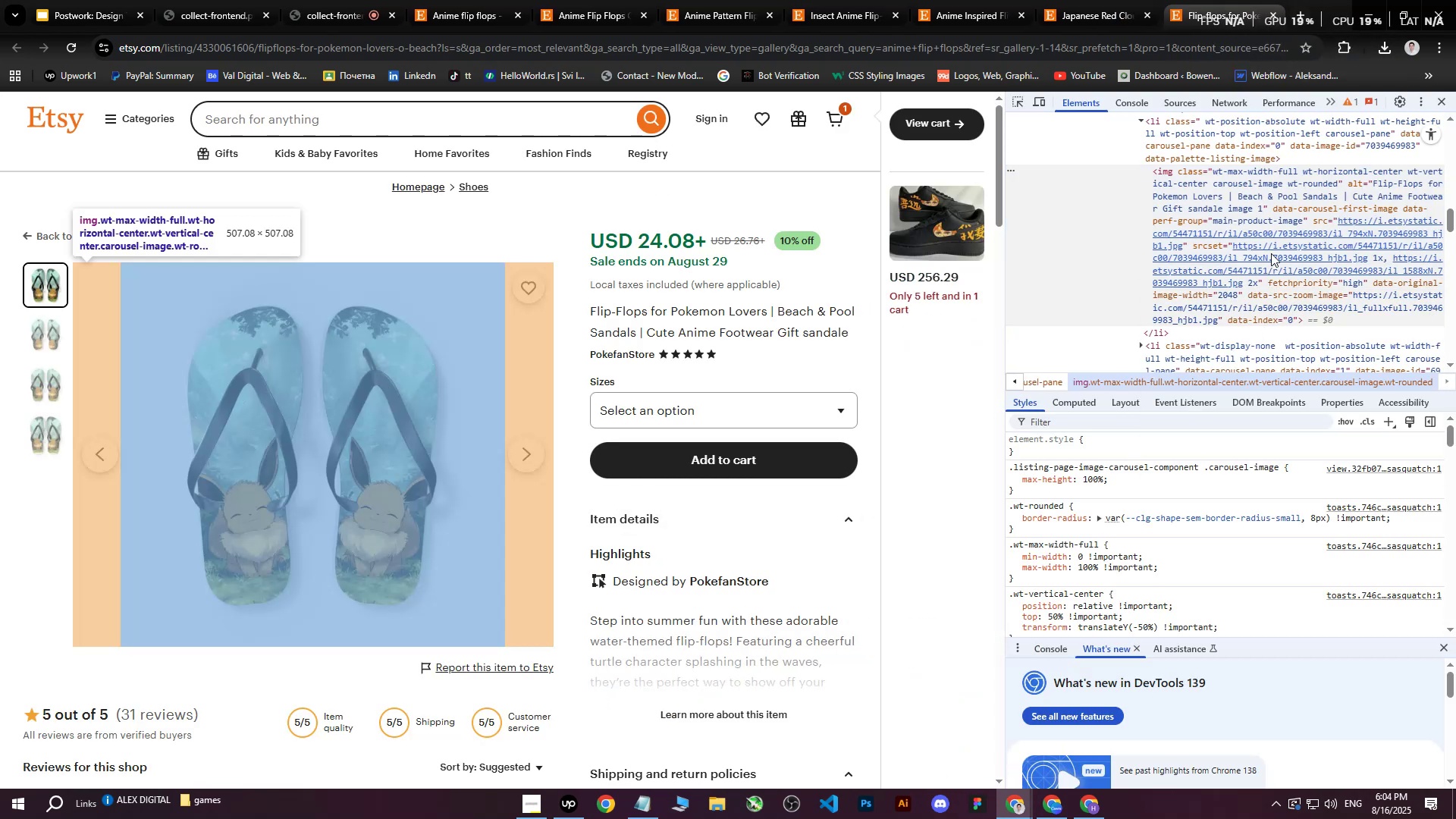 
left_click([1271, 250])
 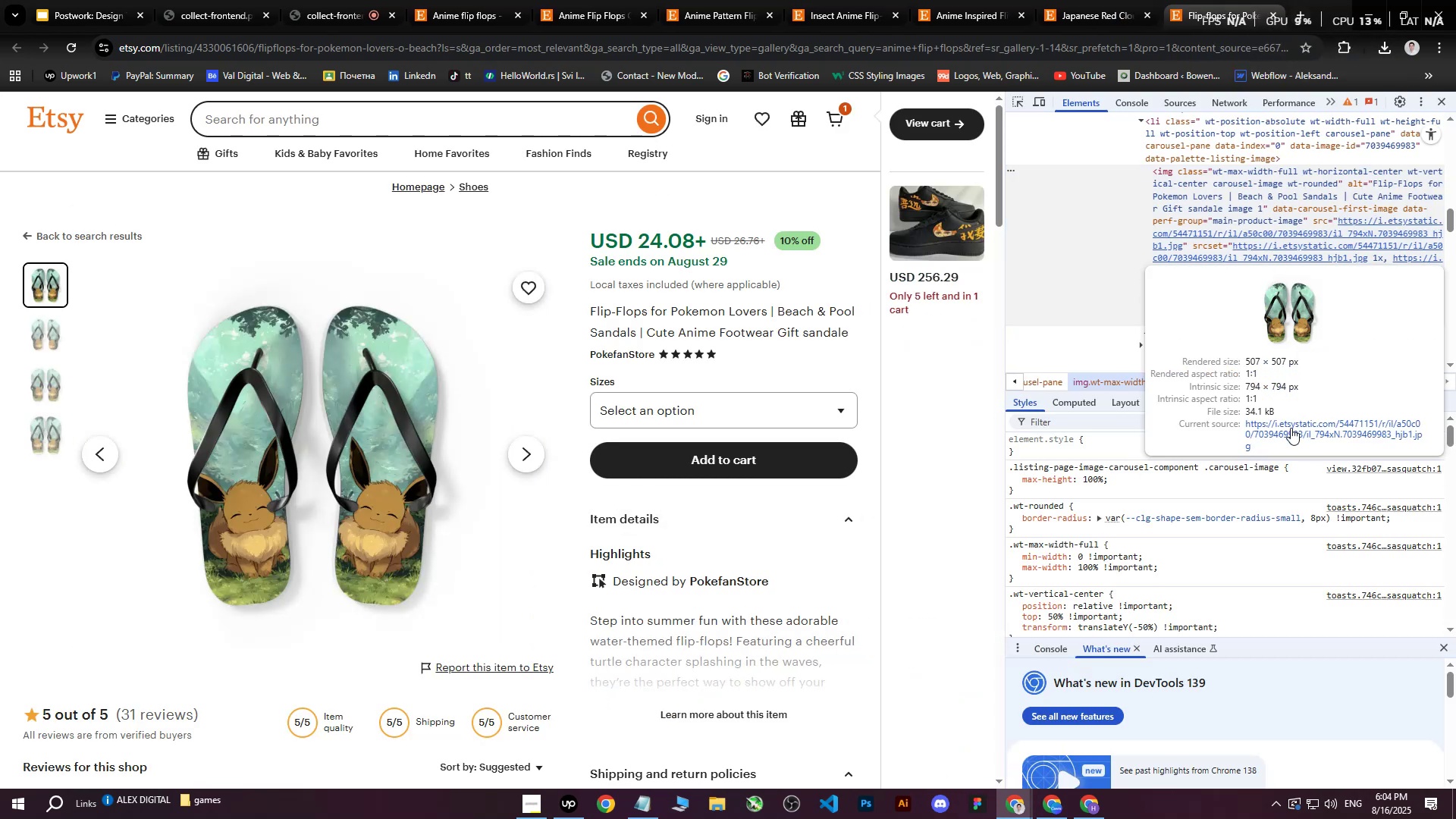 
left_click([1290, 430])
 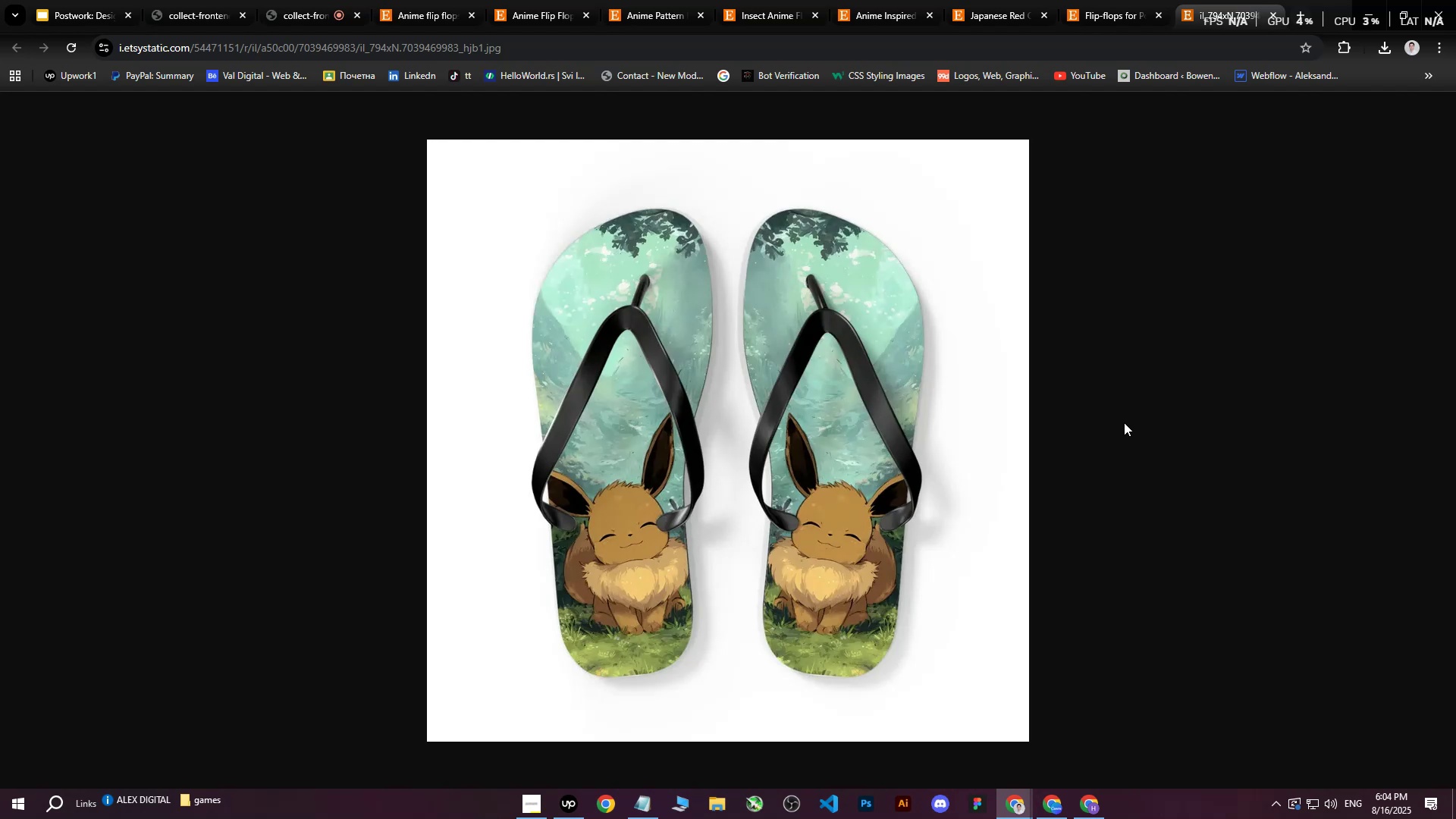 
left_click([859, 426])
 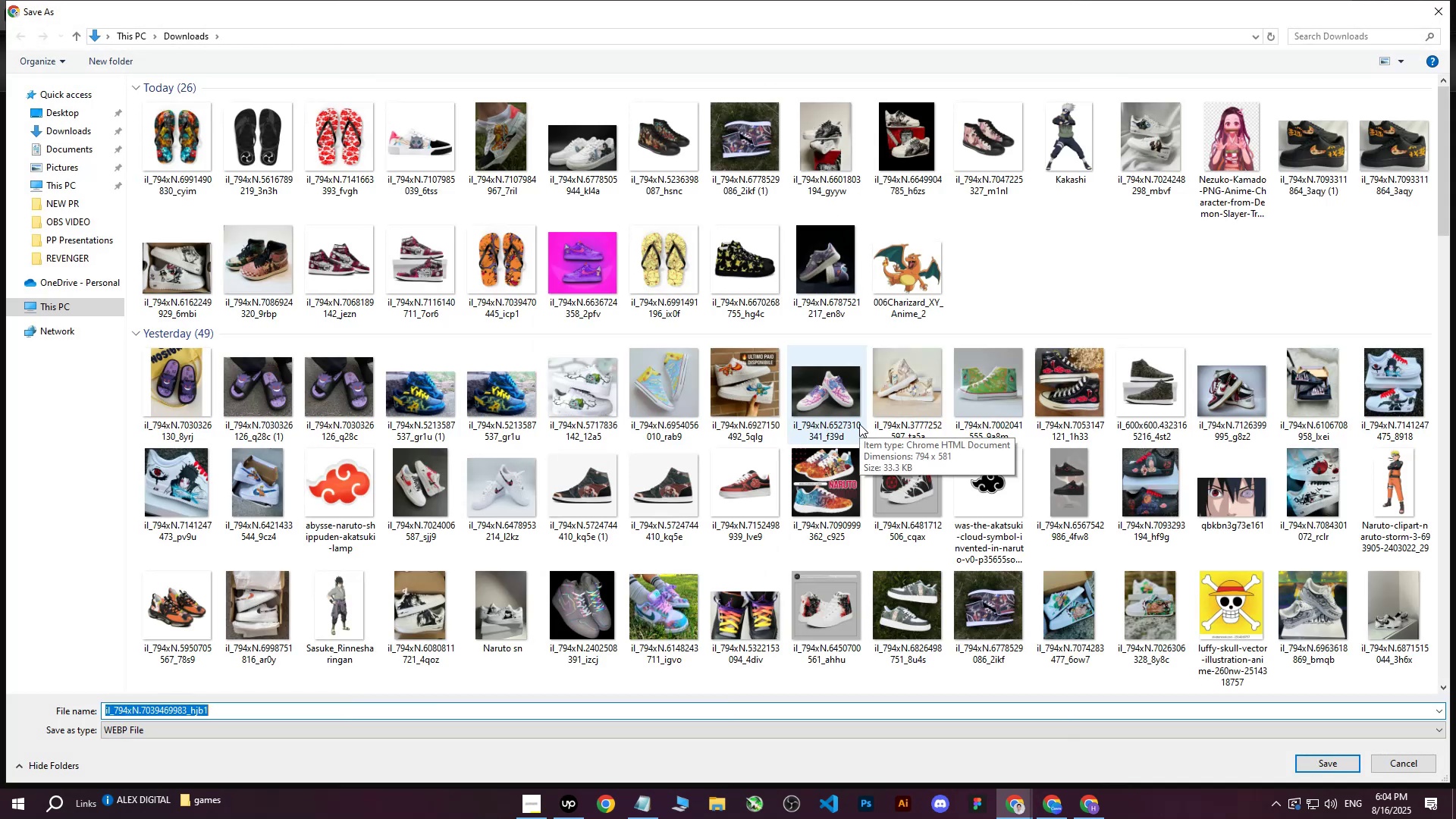 
wait(7.86)
 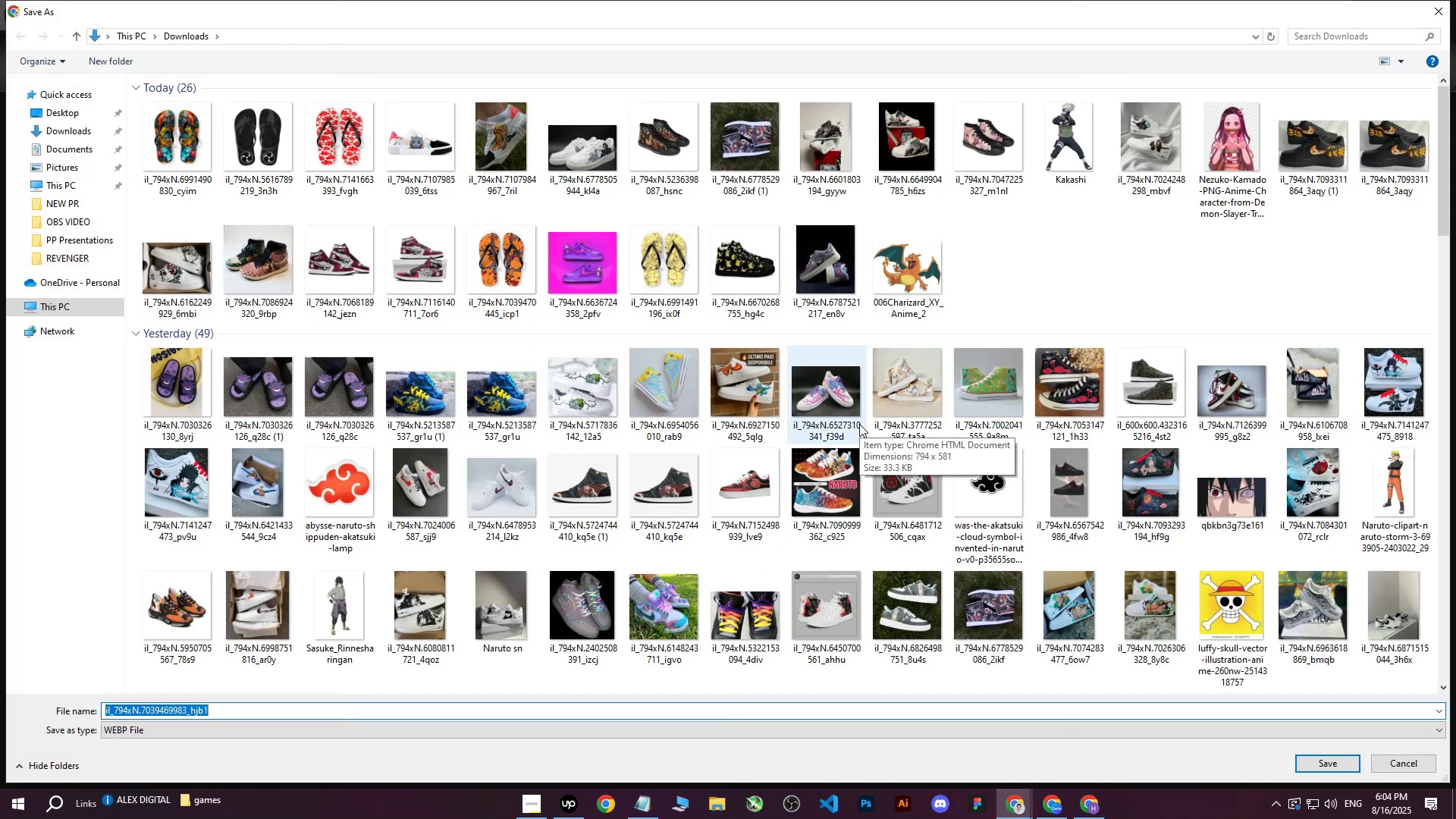 
left_click([1333, 759])
 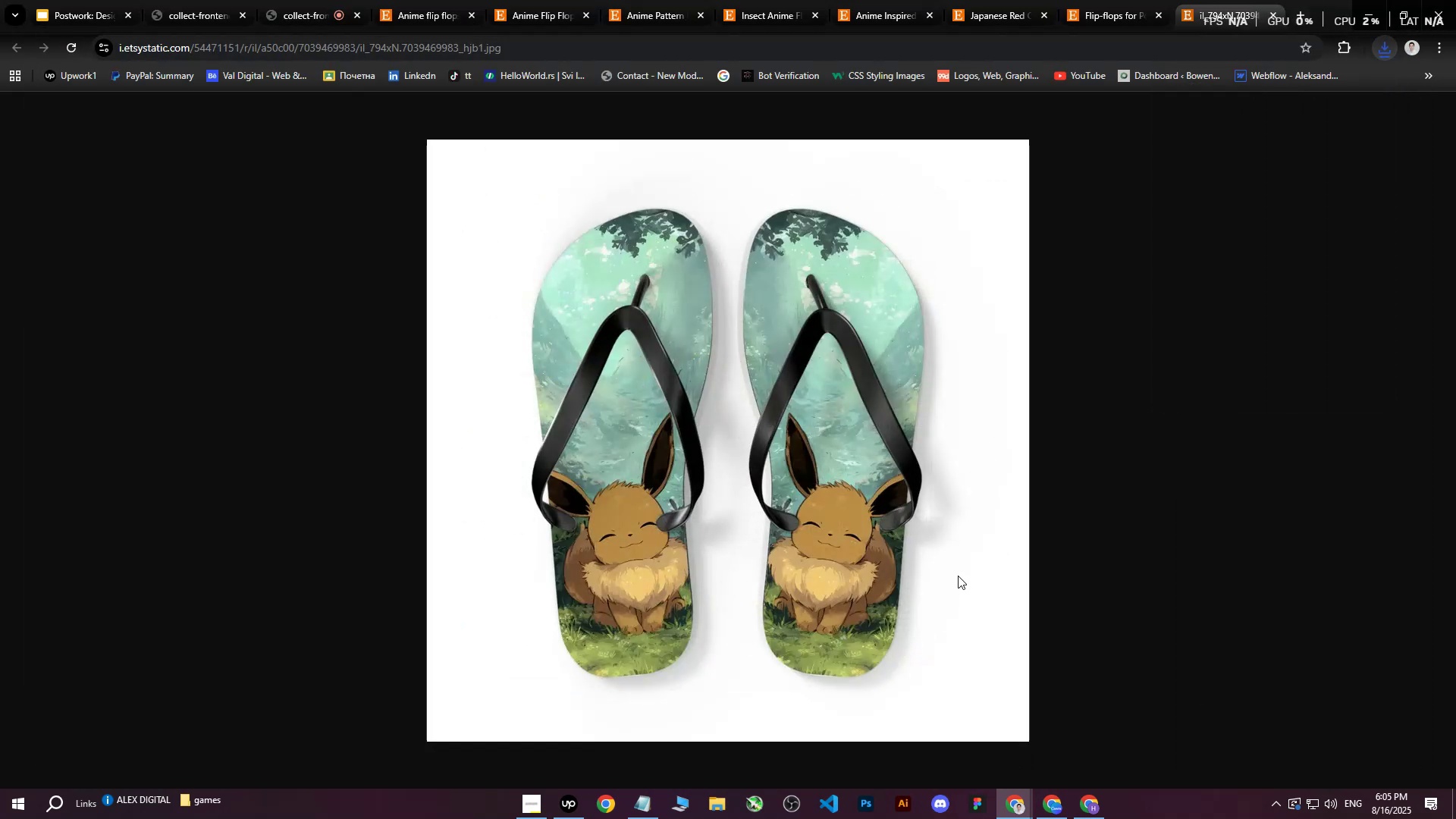 
wait(7.45)
 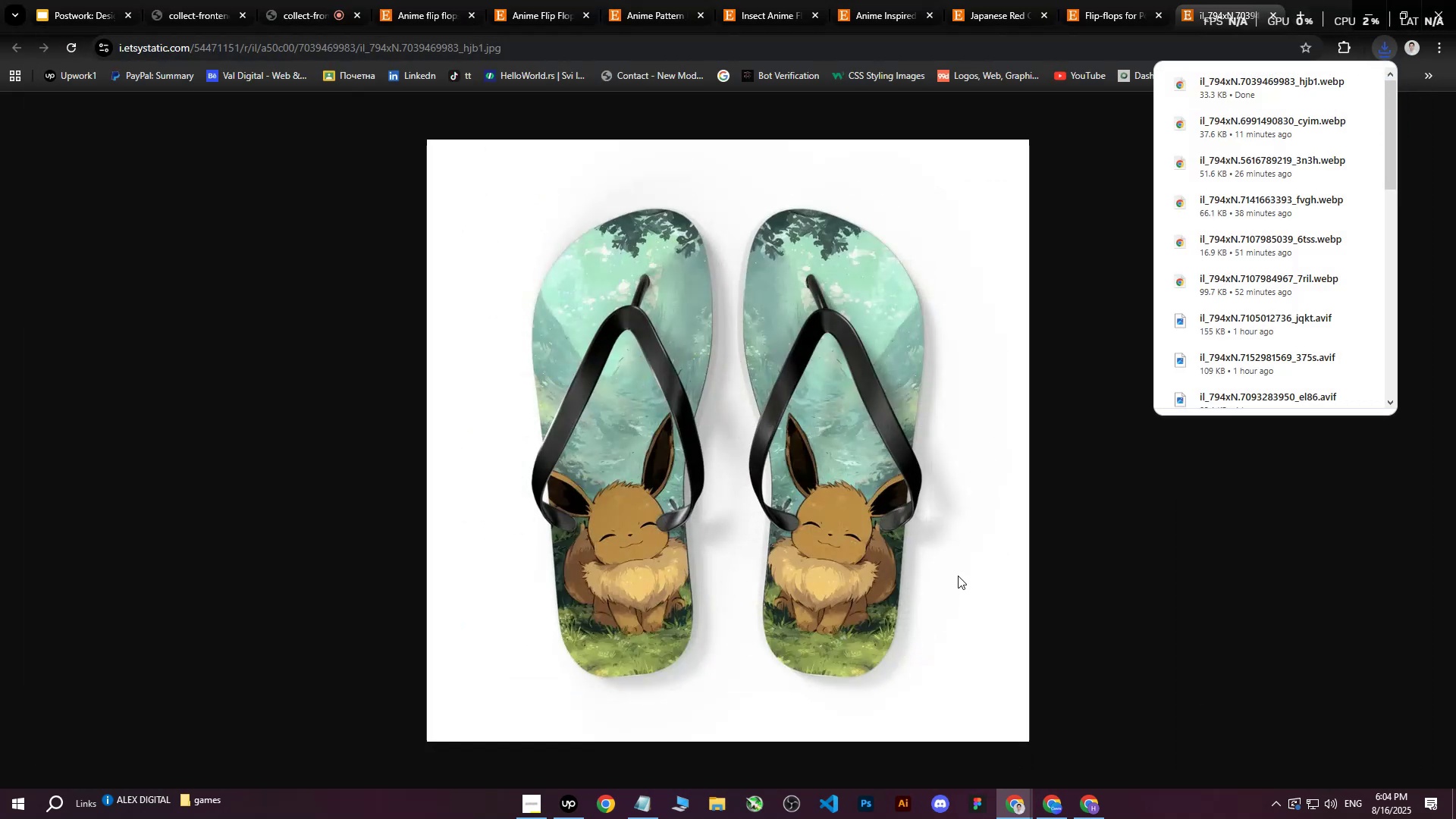 
left_click([1072, 804])
 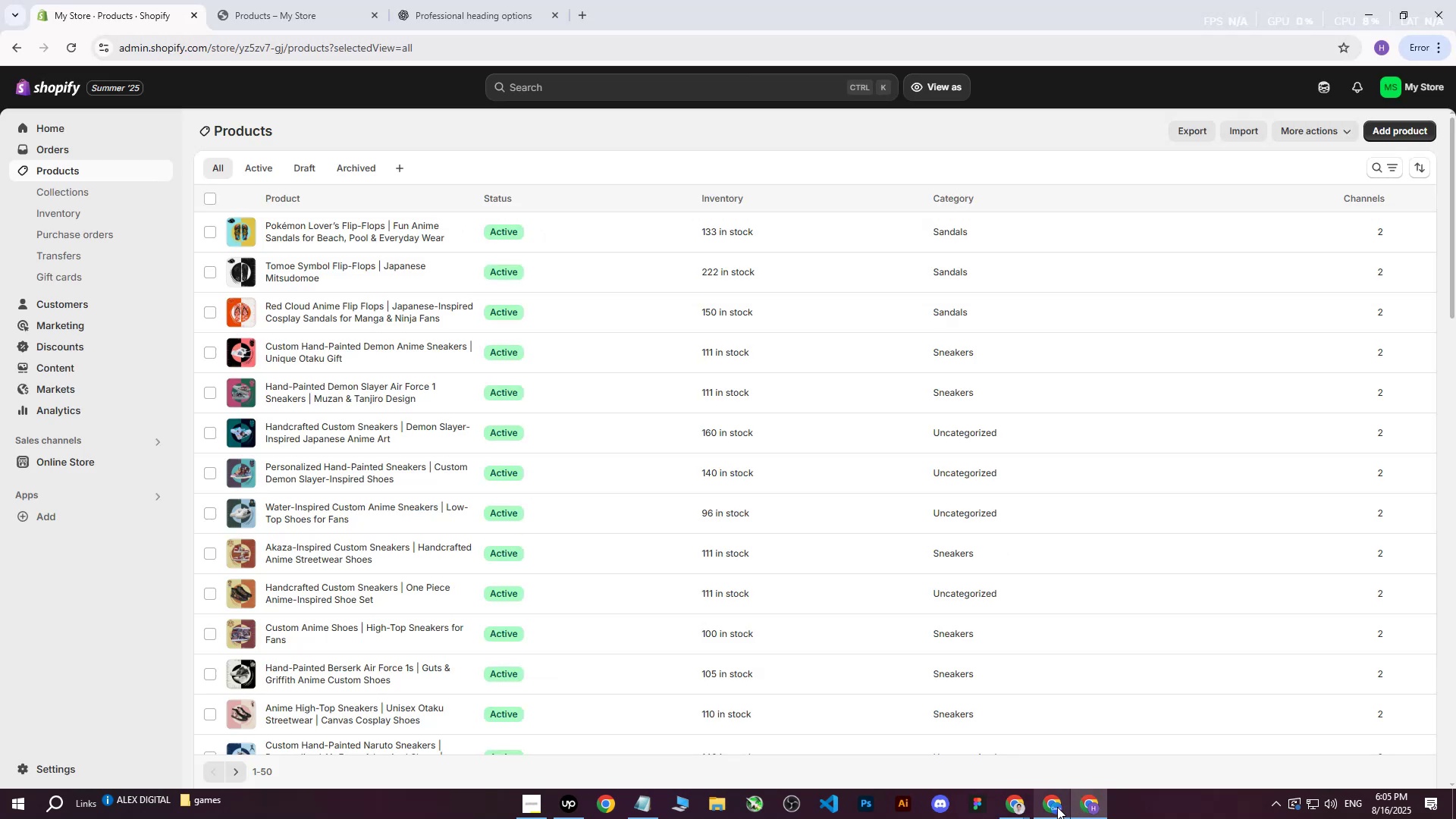 
double_click([1056, 808])
 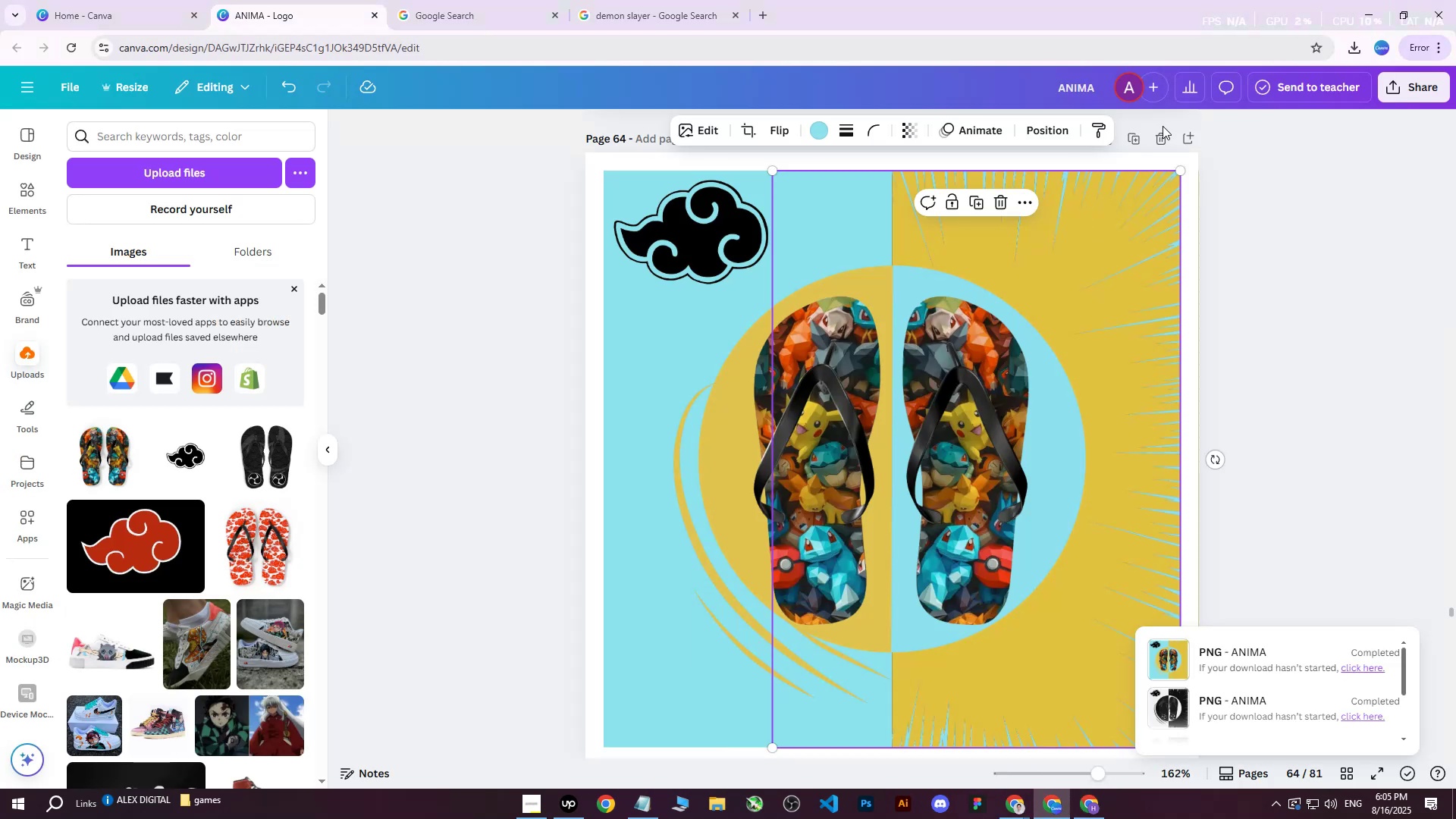 
left_click([1135, 141])
 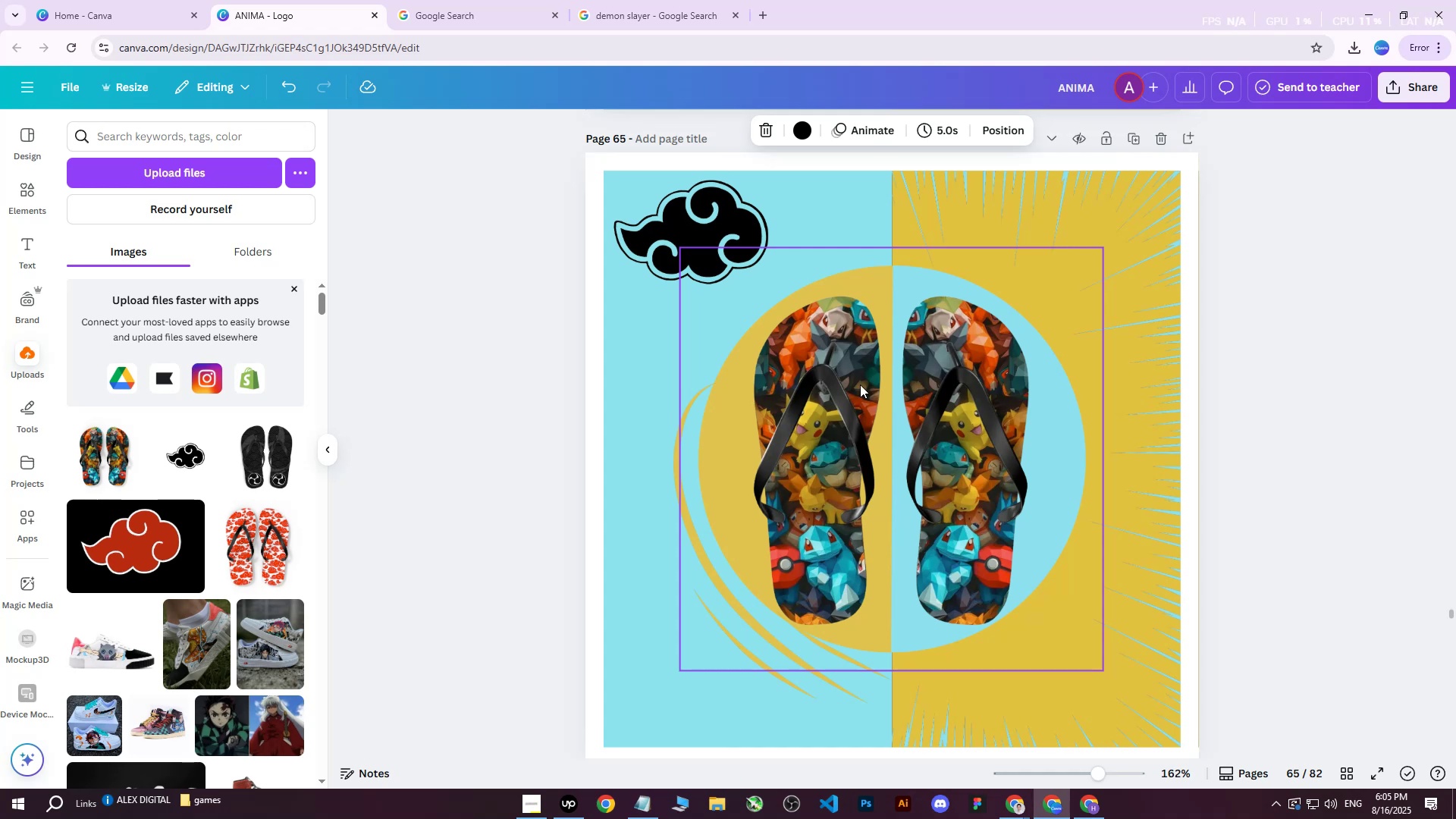 
left_click([836, 377])
 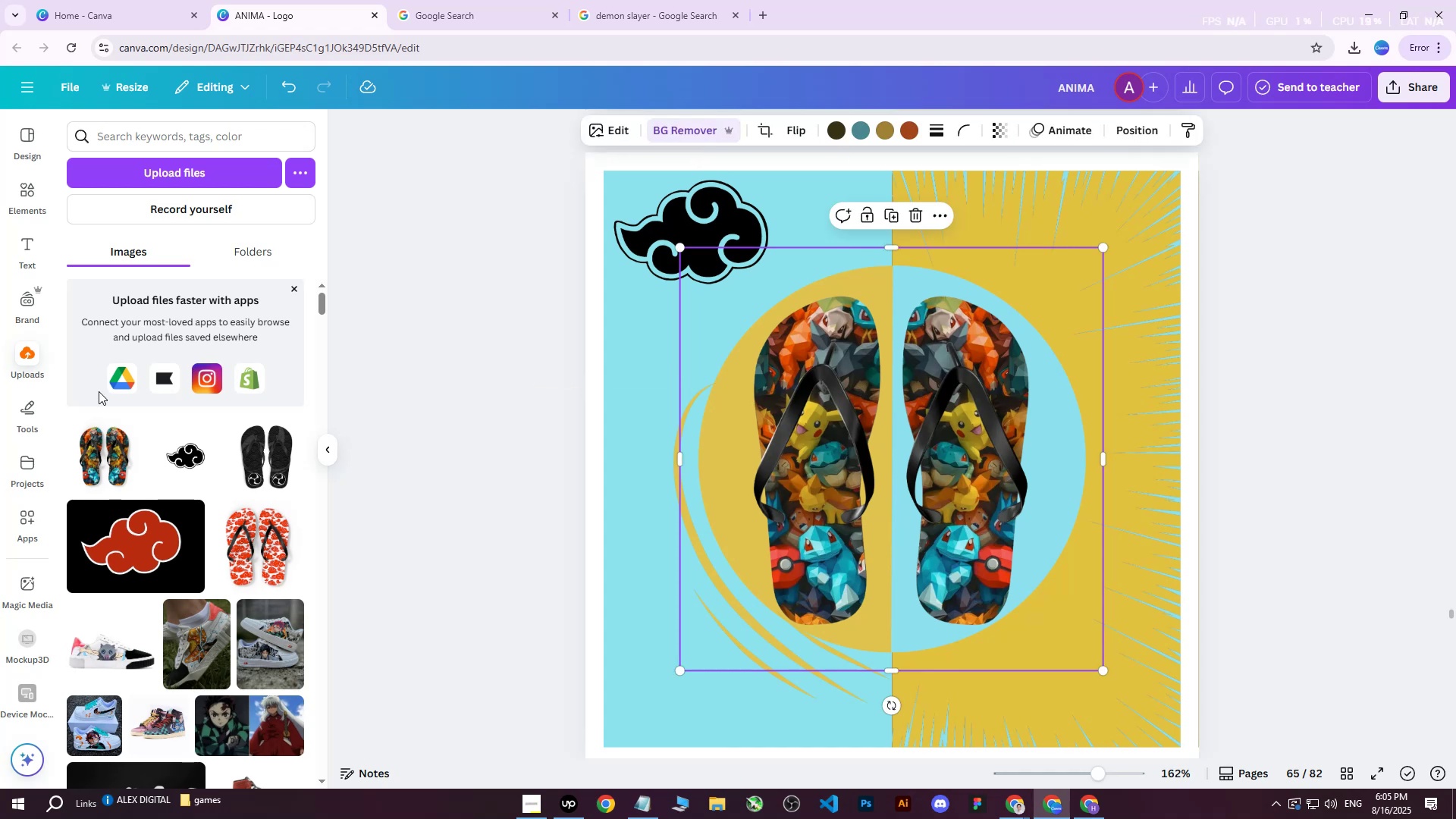 
key(Delete)
 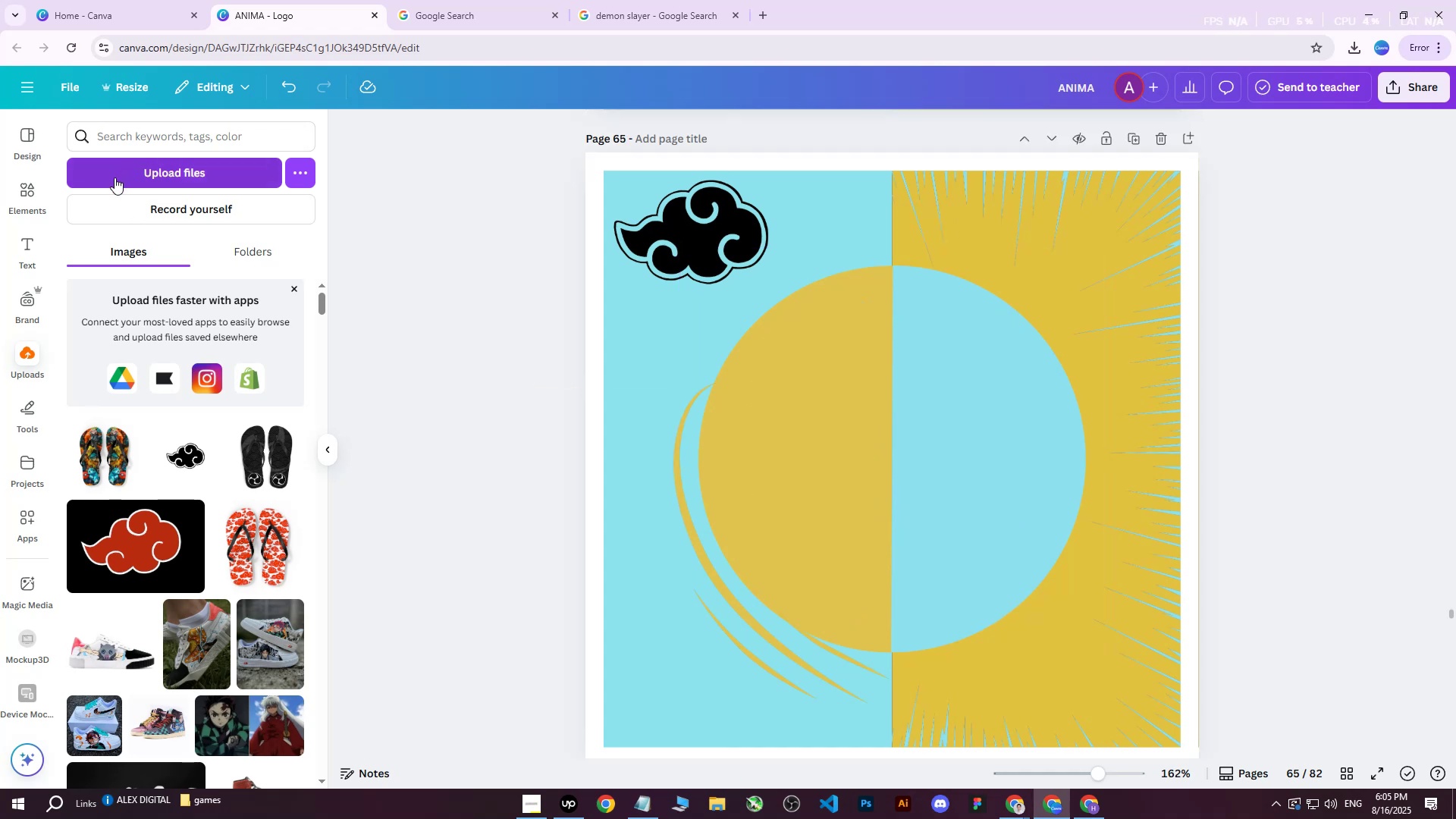 
left_click([115, 177])
 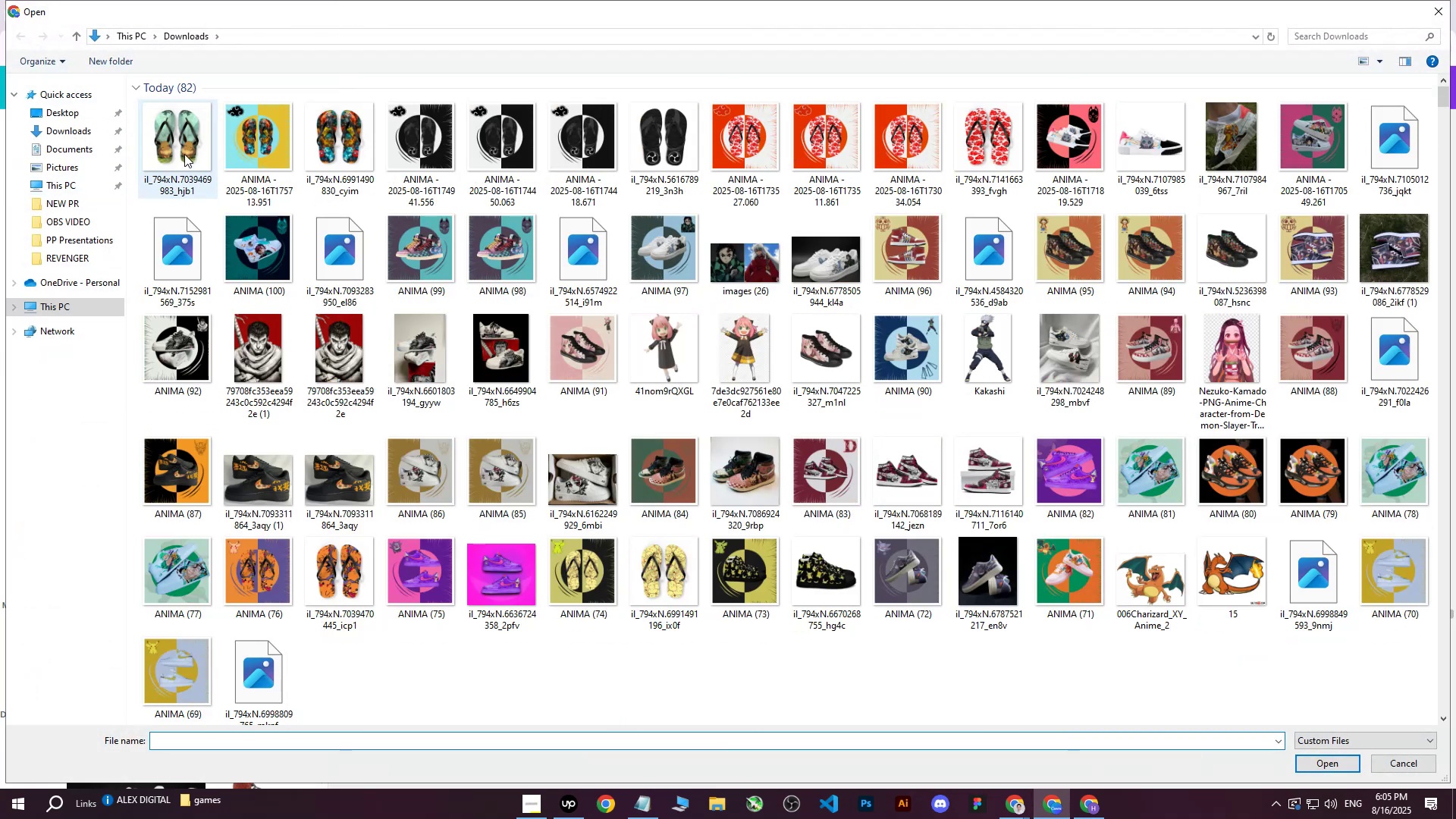 
left_click([184, 154])
 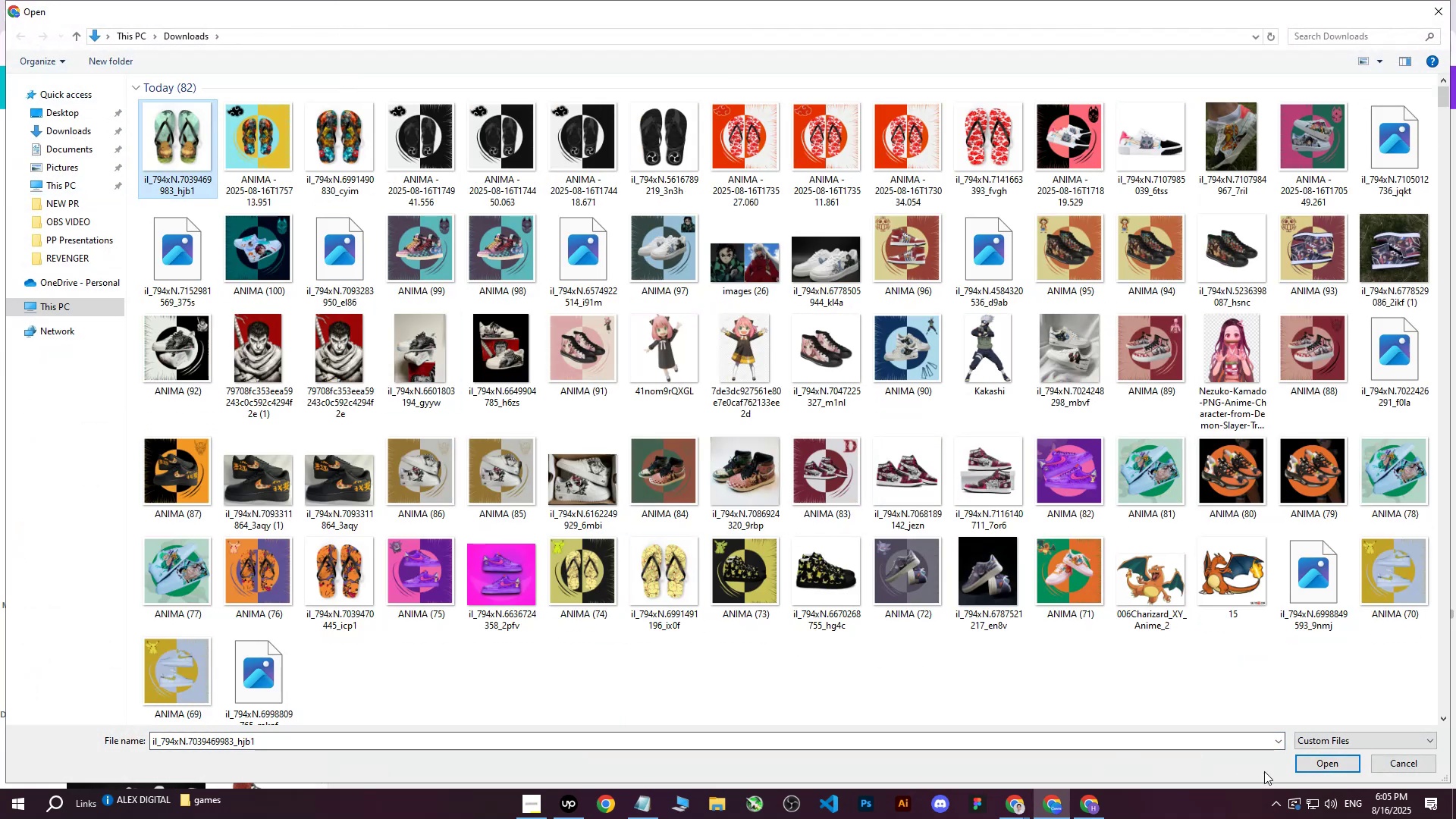 
left_click([1319, 762])
 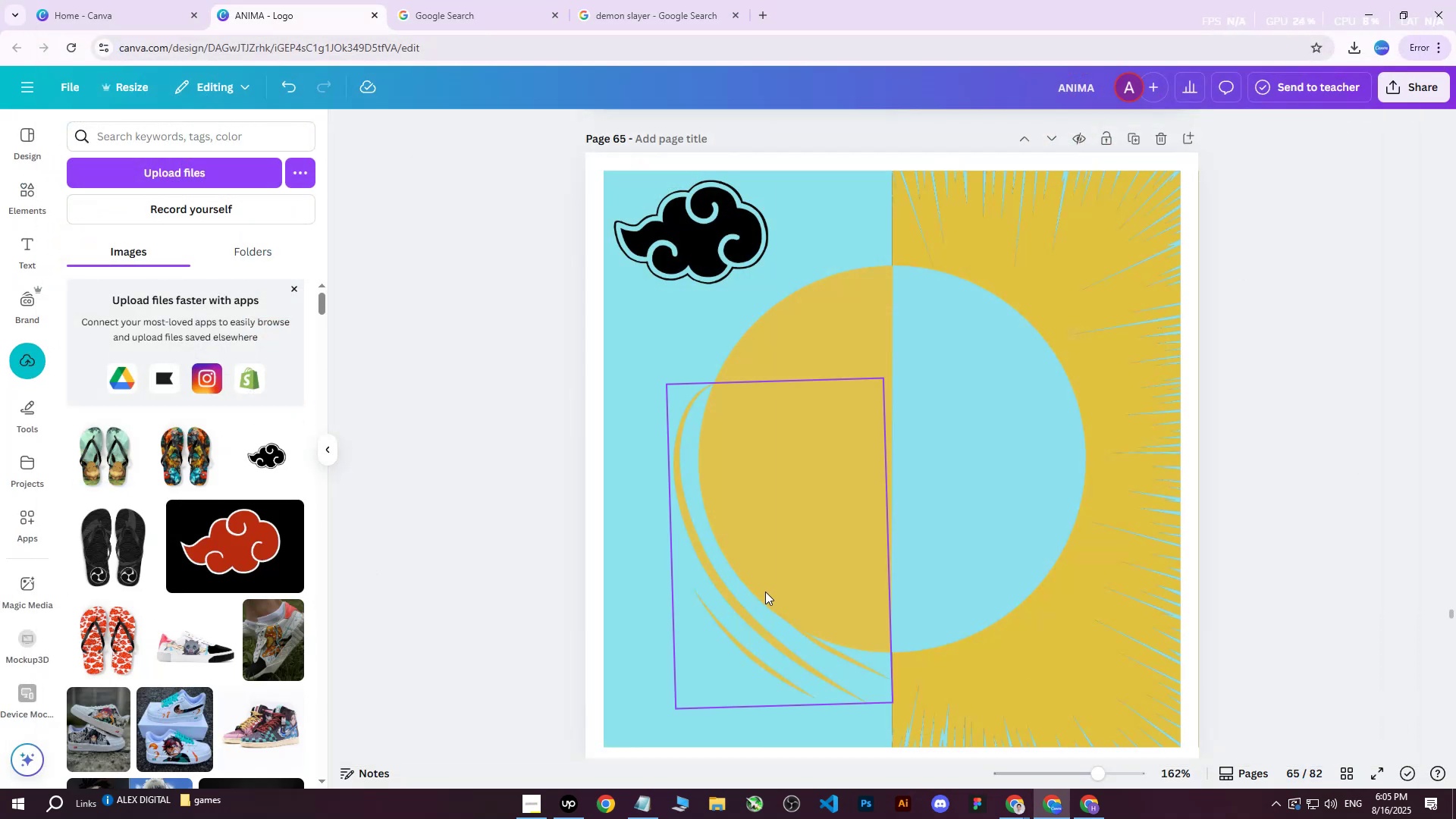 
wait(8.87)
 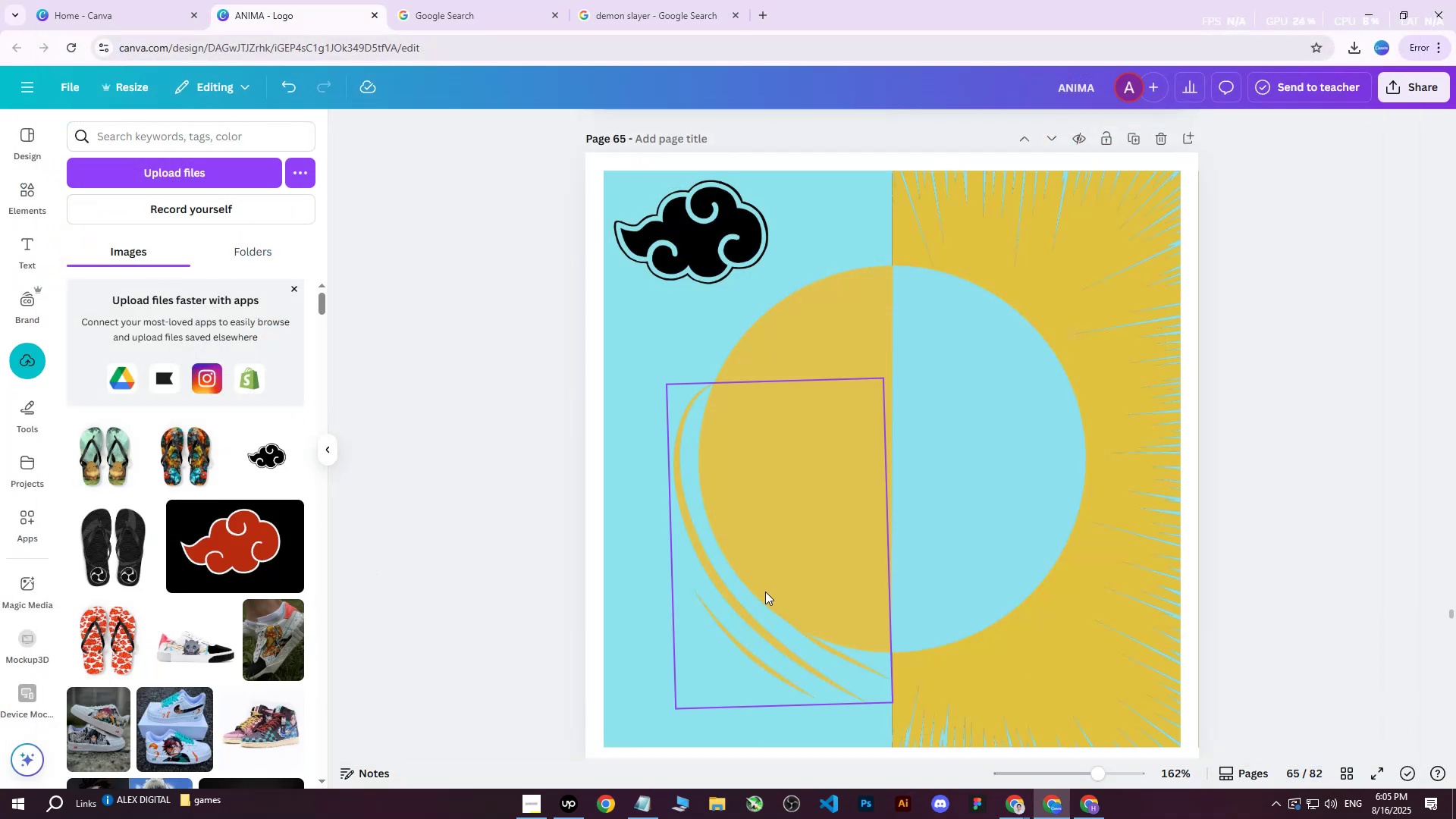 
left_click([92, 460])
 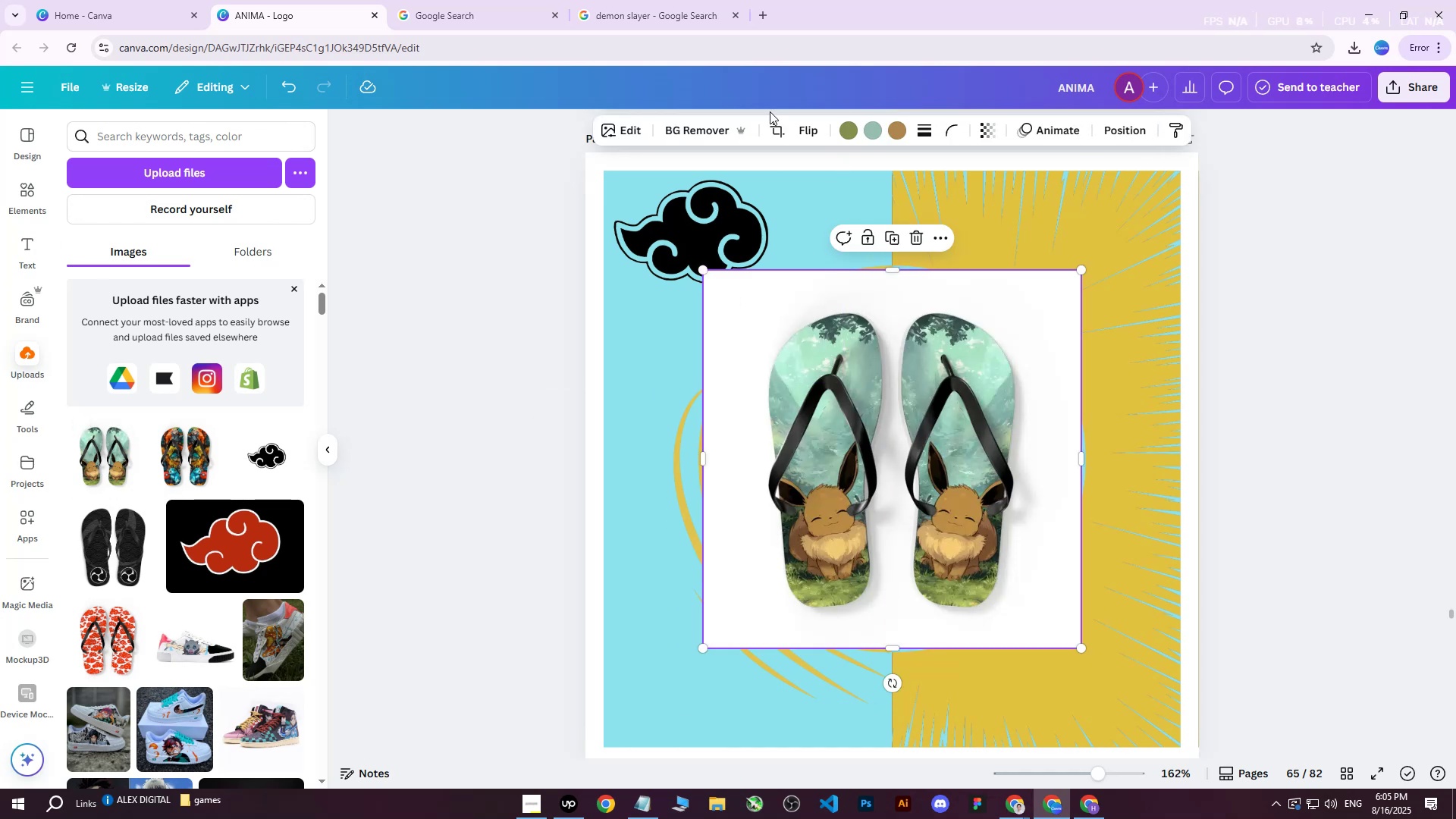 
left_click([686, 127])
 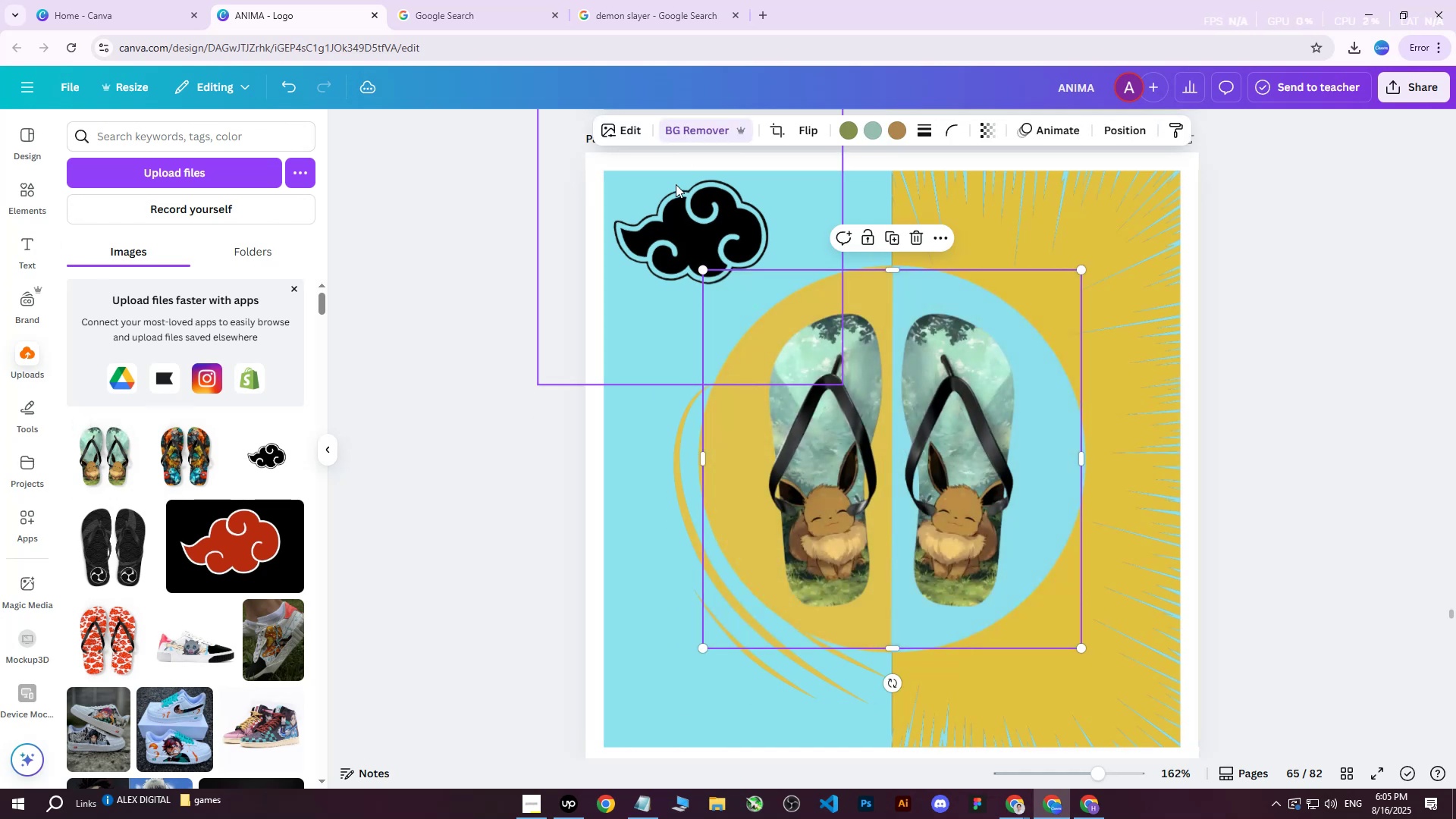 
wait(8.62)
 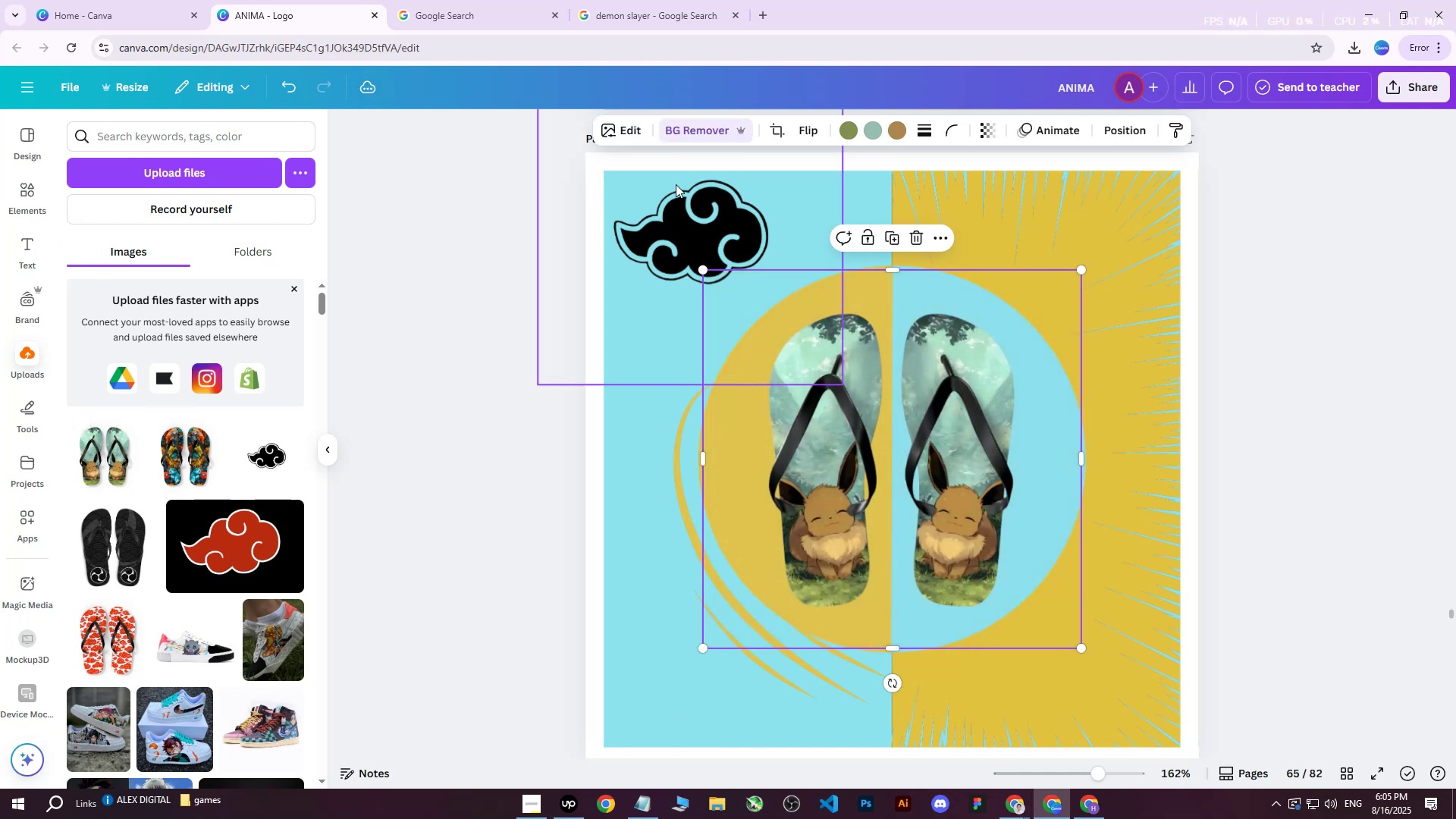 
left_click_drag(start_coordinate=[701, 646], to_coordinate=[641, 694])
 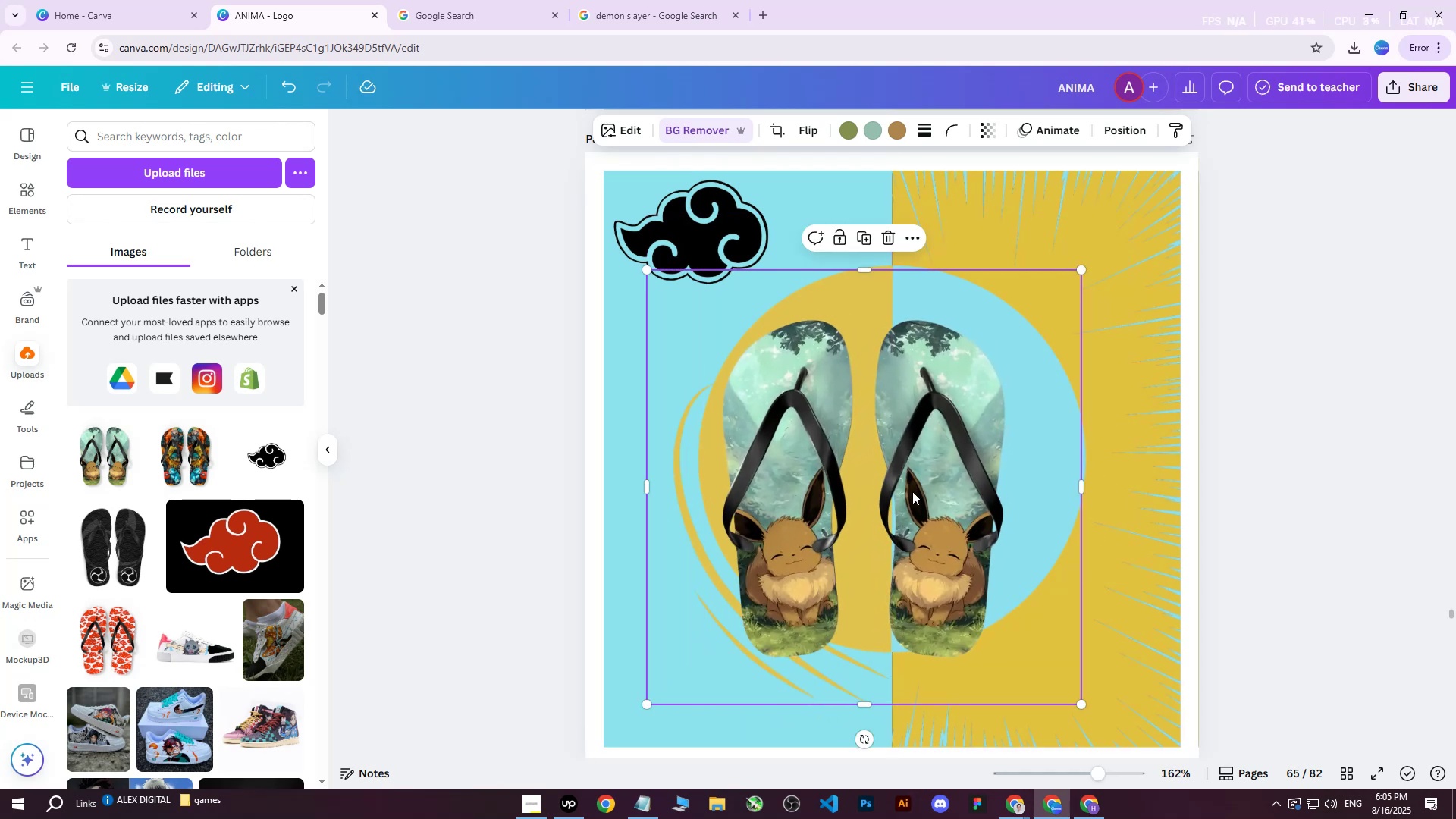 
left_click_drag(start_coordinate=[972, 463], to_coordinate=[998, 436])
 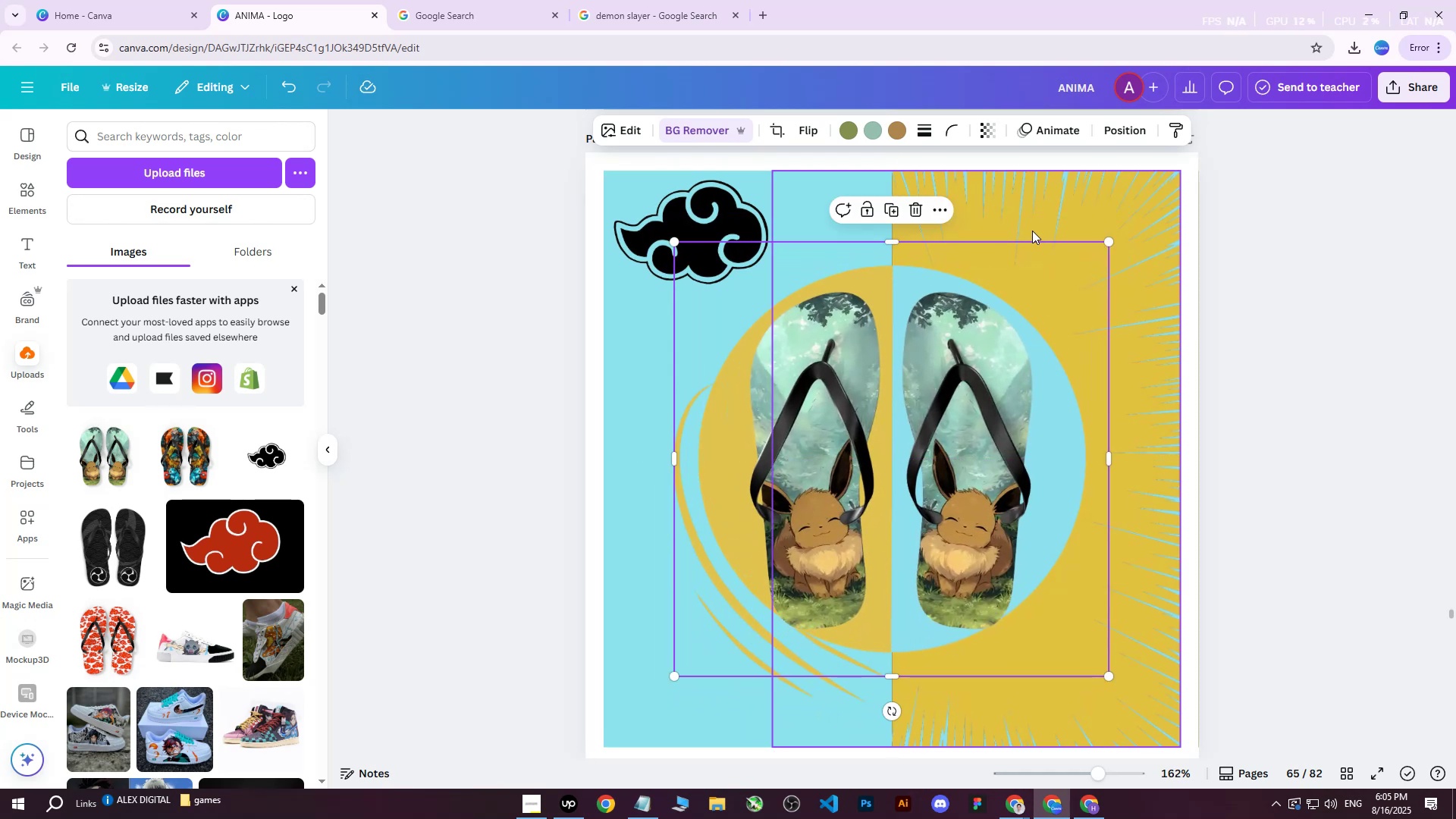 
left_click([1118, 217])
 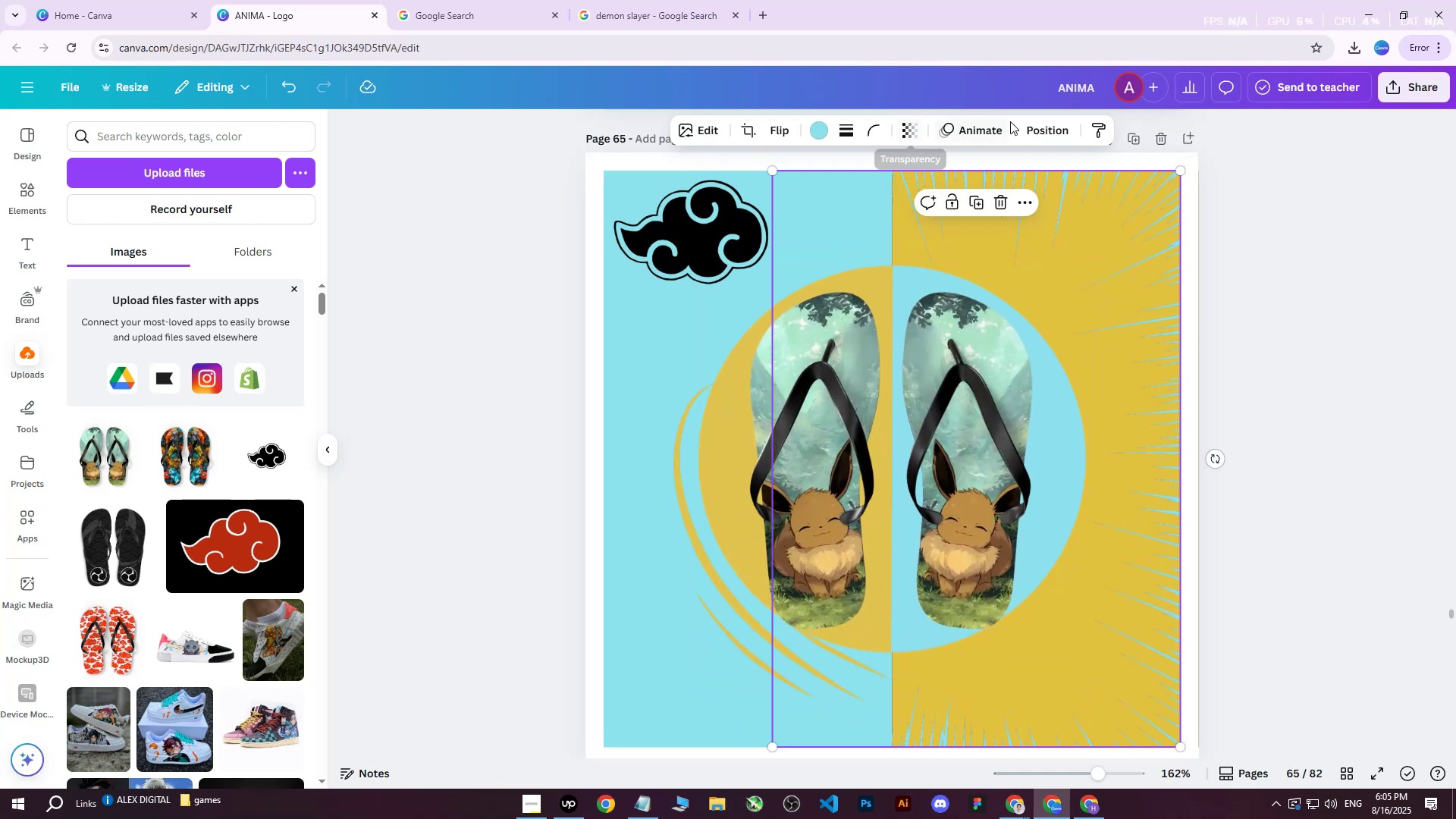 
left_click([1042, 128])
 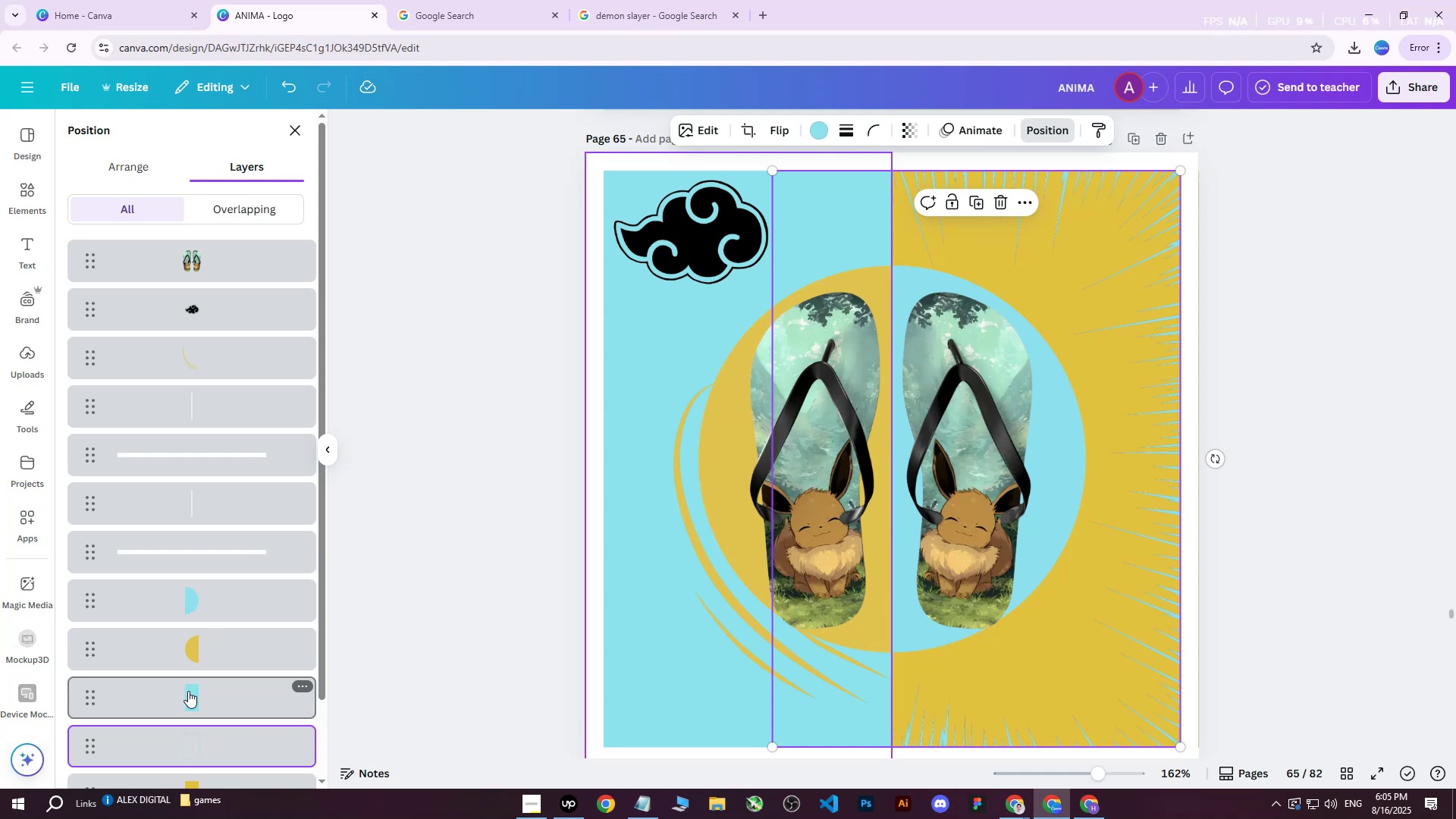 
left_click([188, 692])
 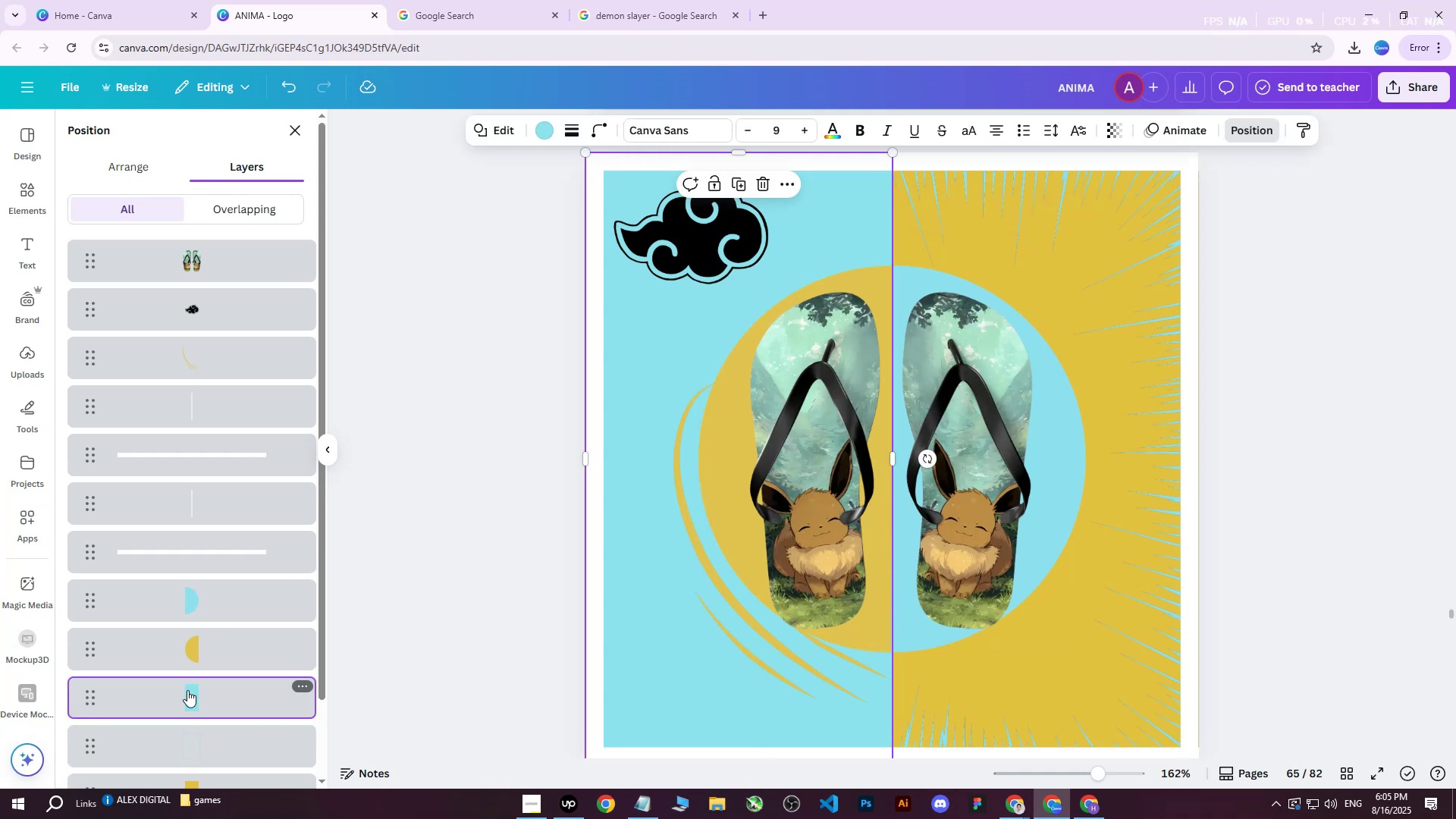 
wait(8.98)
 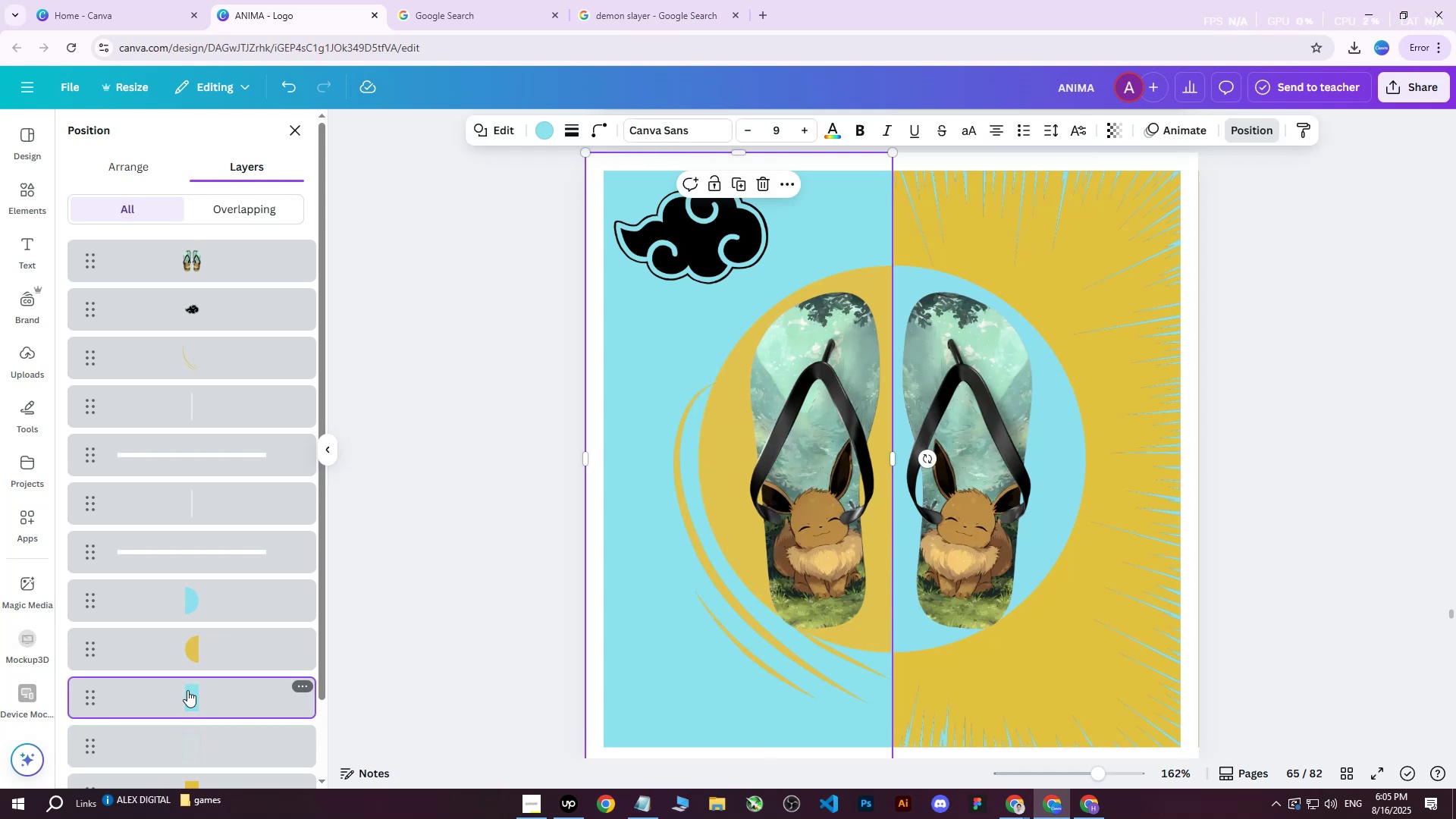 
scroll: coordinate [199, 637], scroll_direction: down, amount: 2.0
 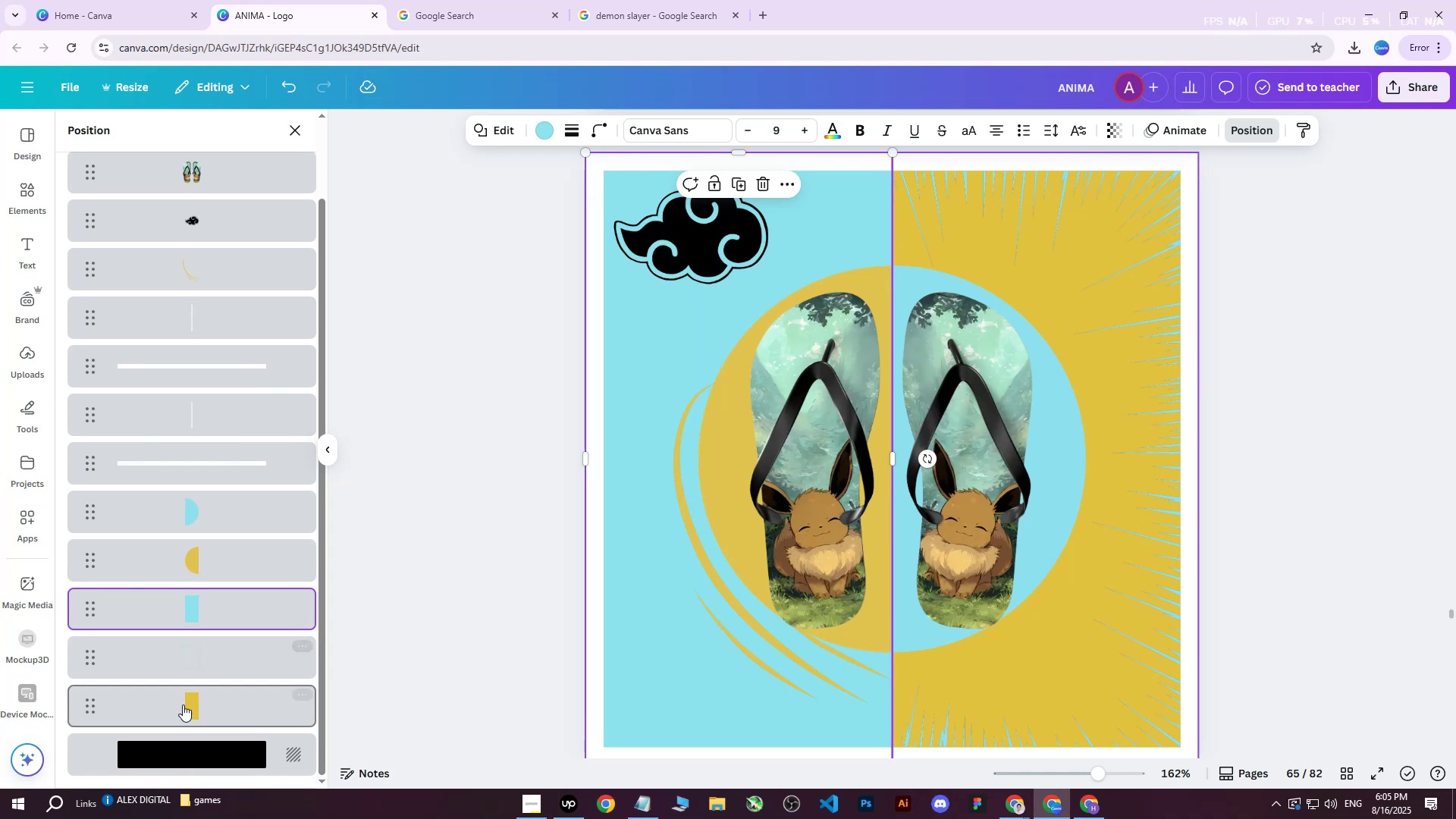 
left_click([180, 715])
 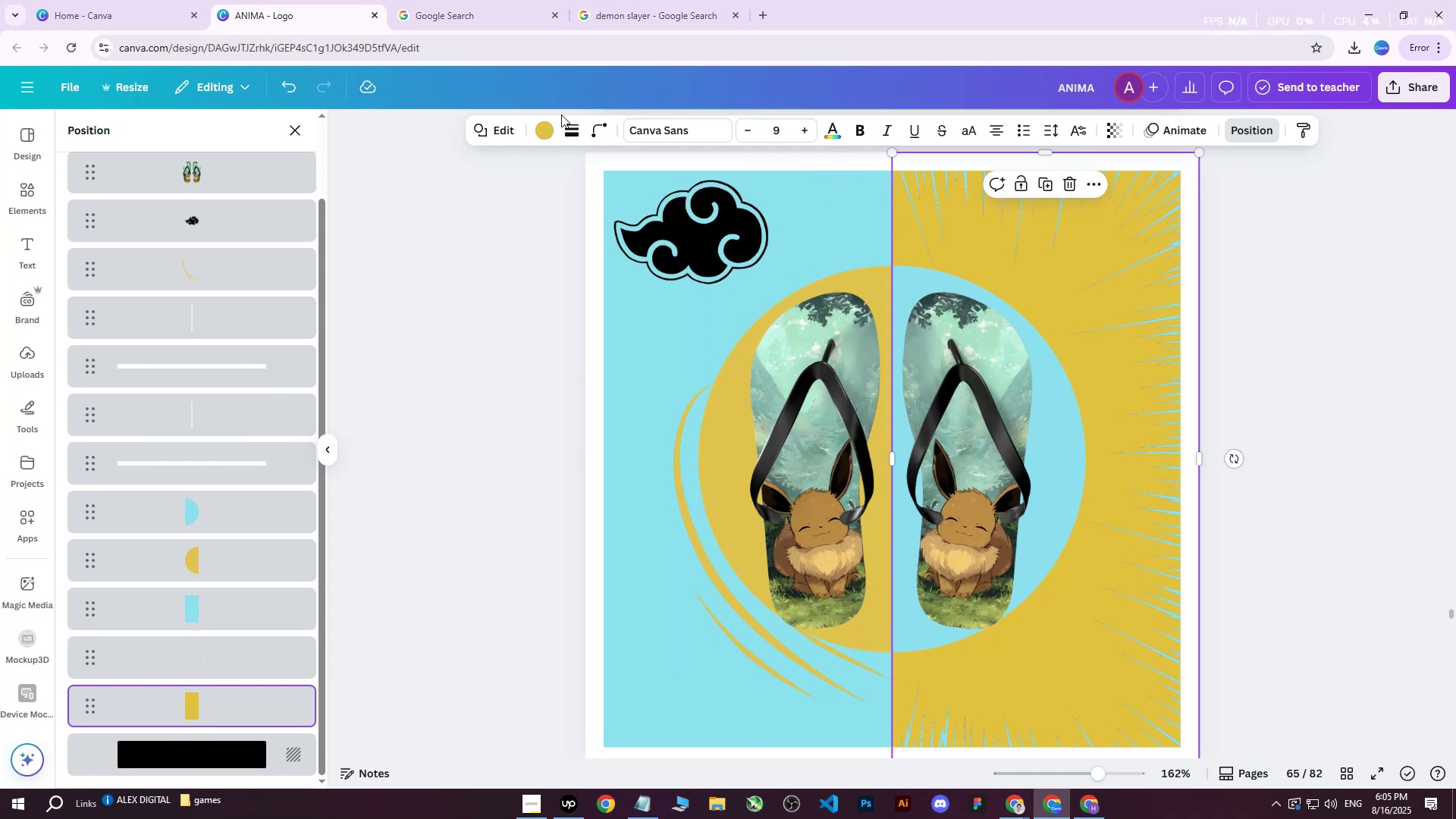 
left_click([541, 127])
 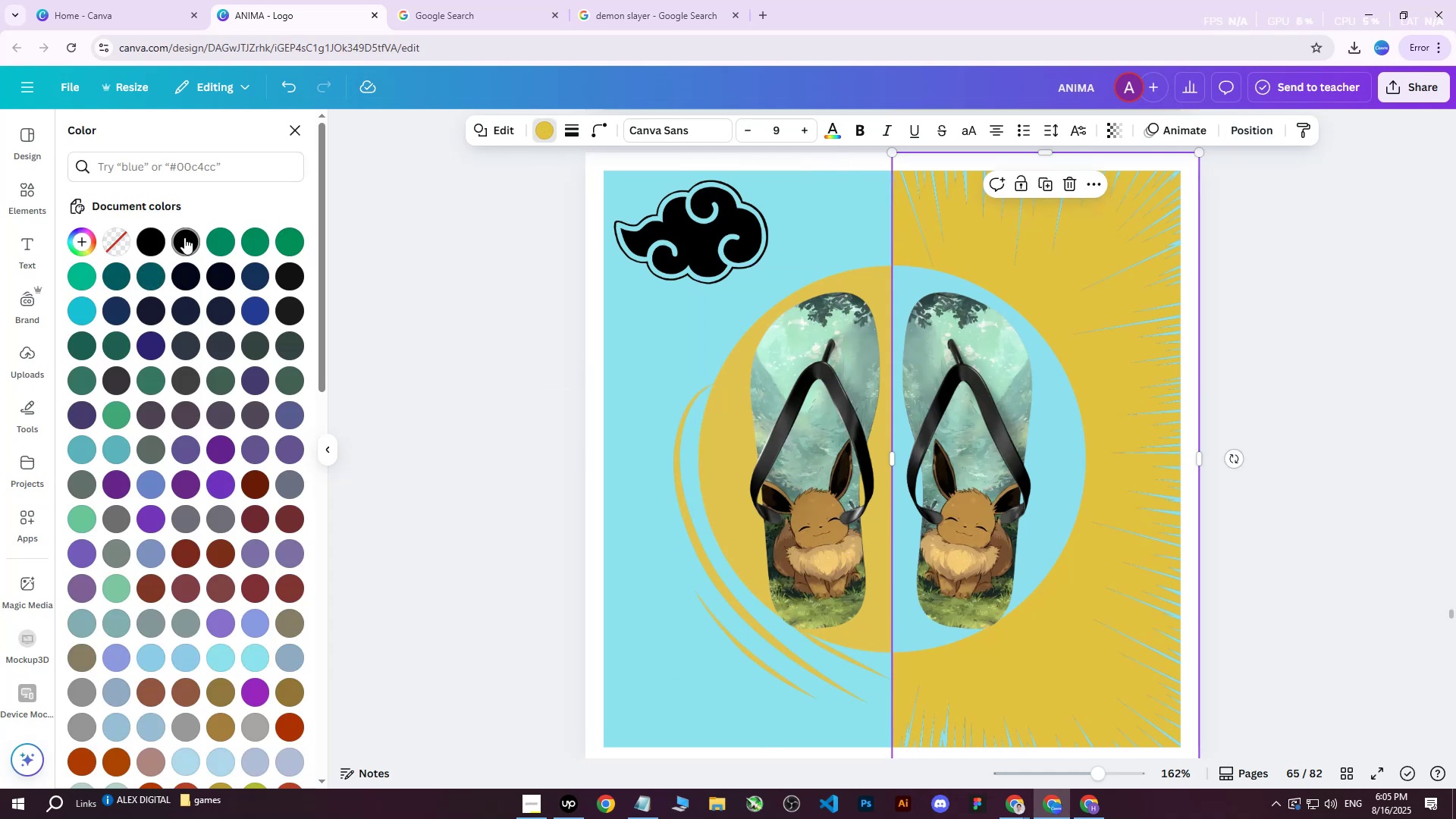 
double_click([184, 245])
 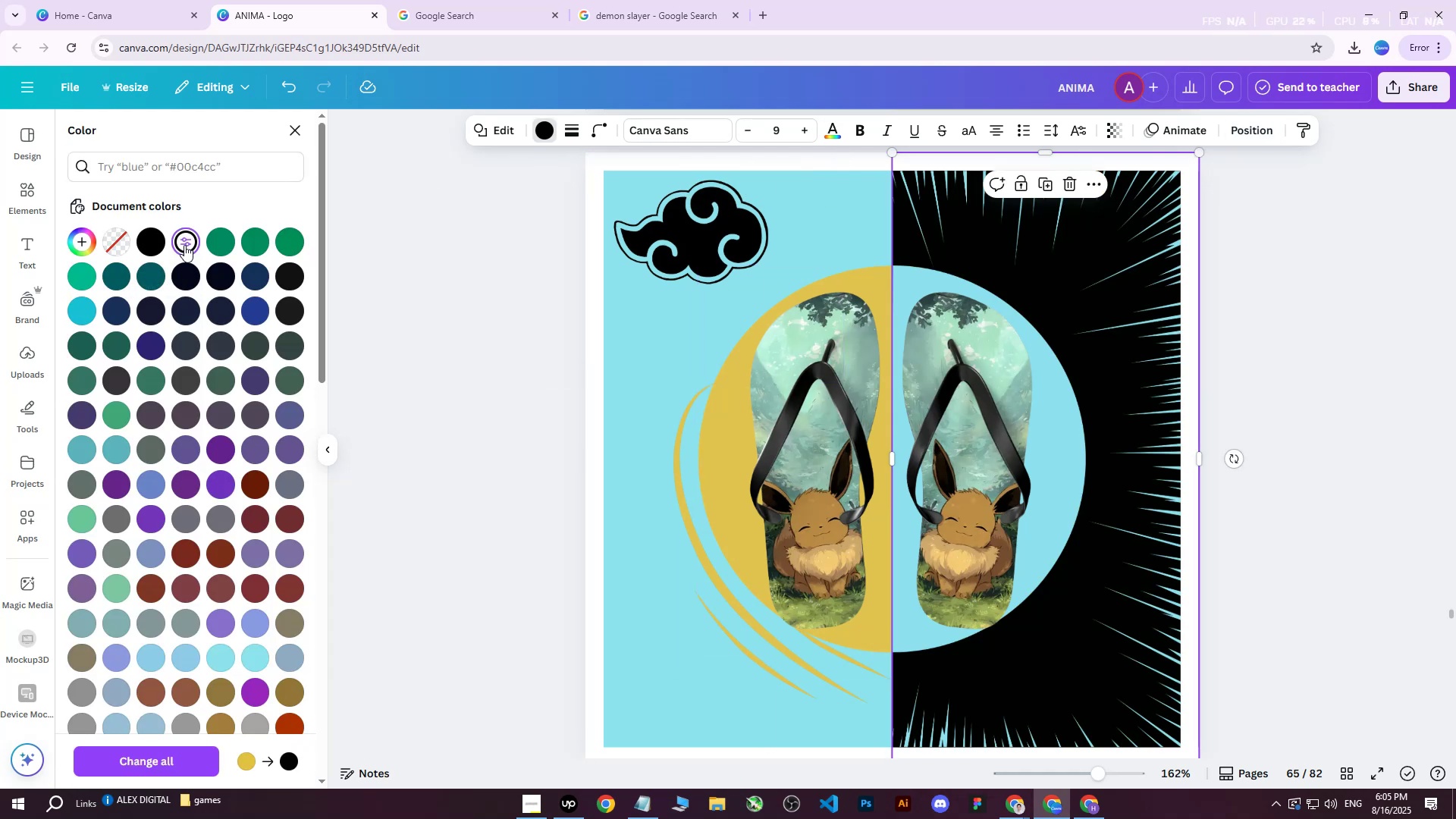 
triple_click([184, 245])
 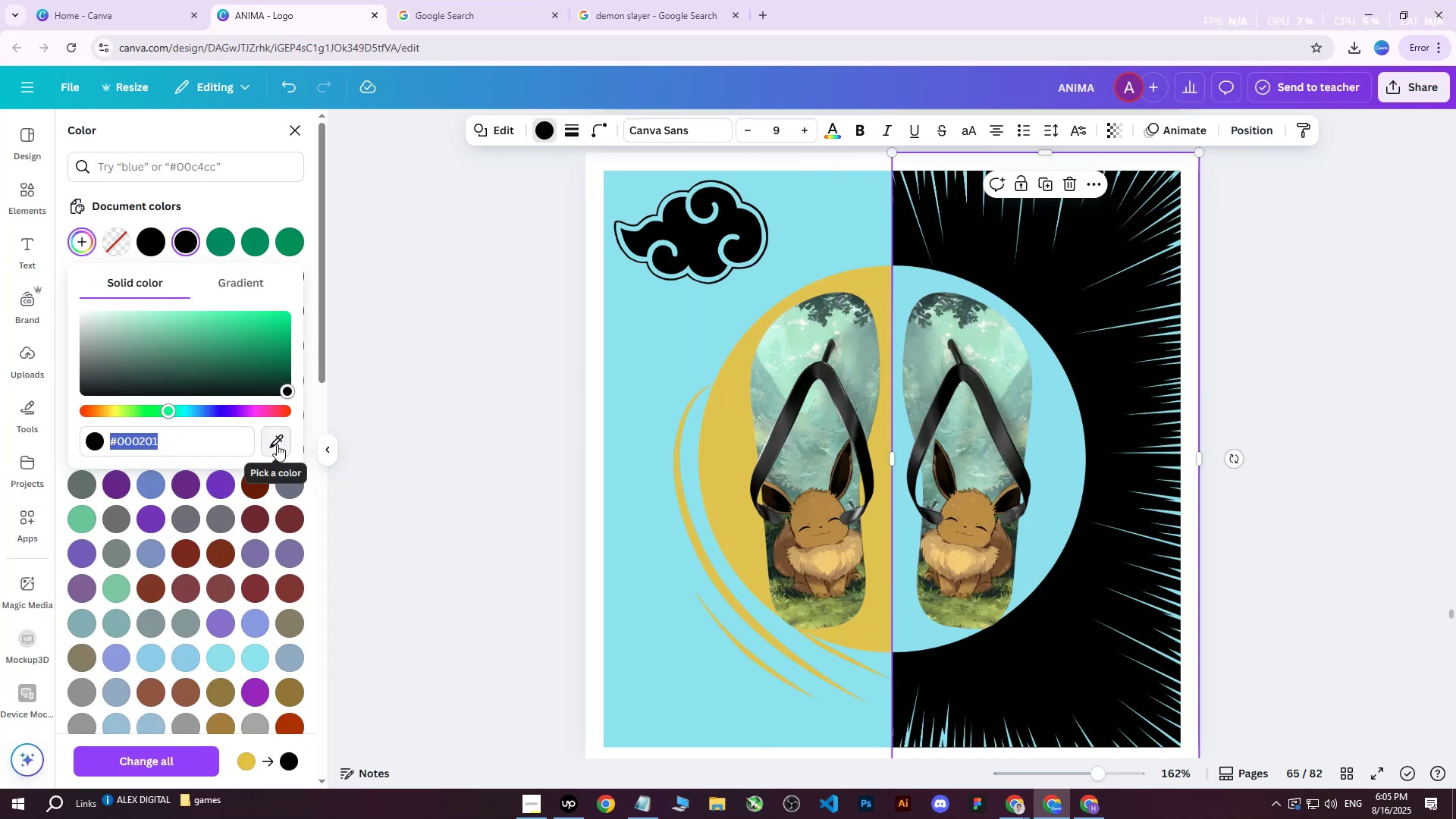 
left_click([277, 444])
 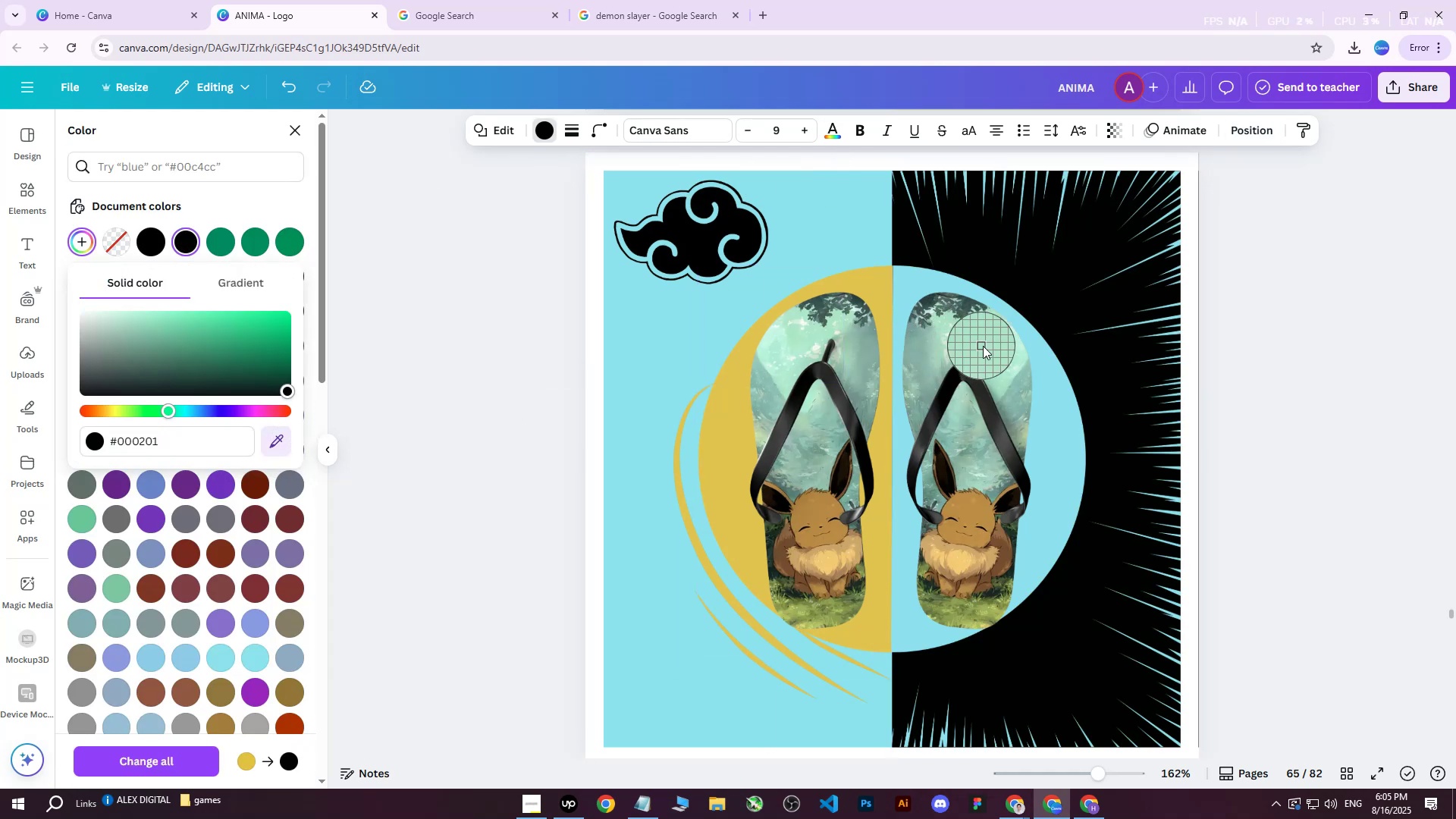 
left_click([1002, 348])
 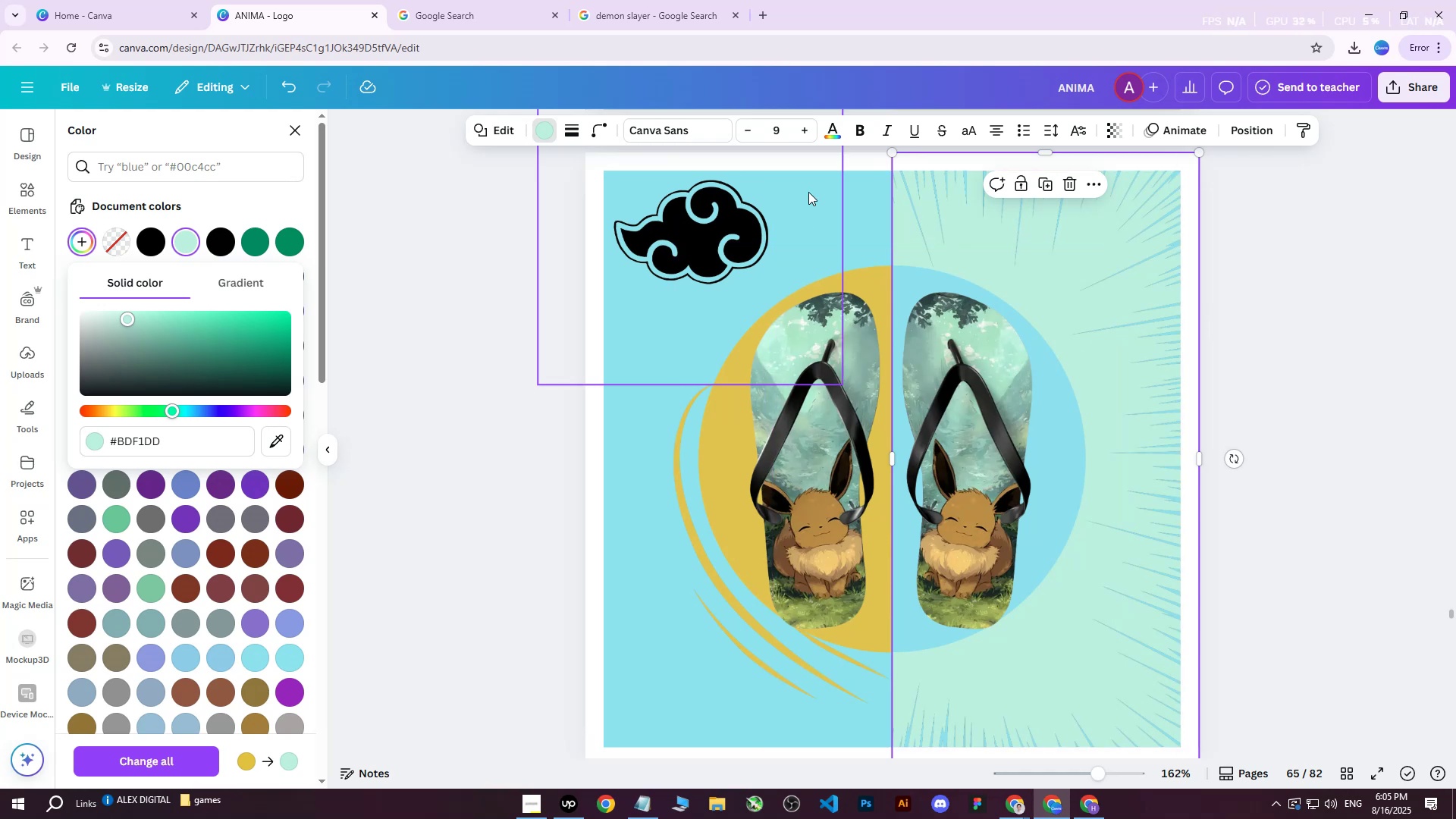 
left_click([867, 200])
 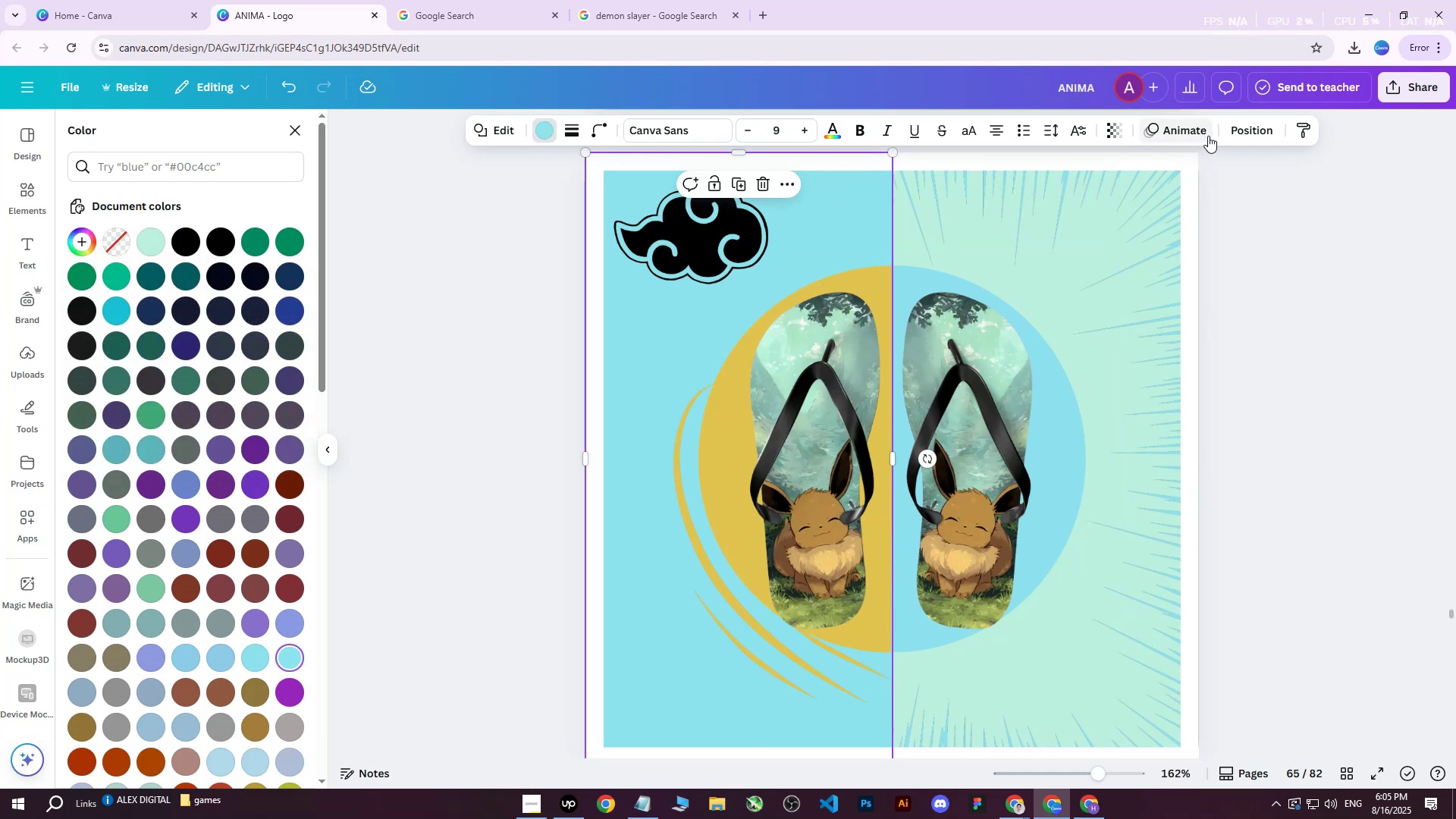 
left_click([1268, 133])
 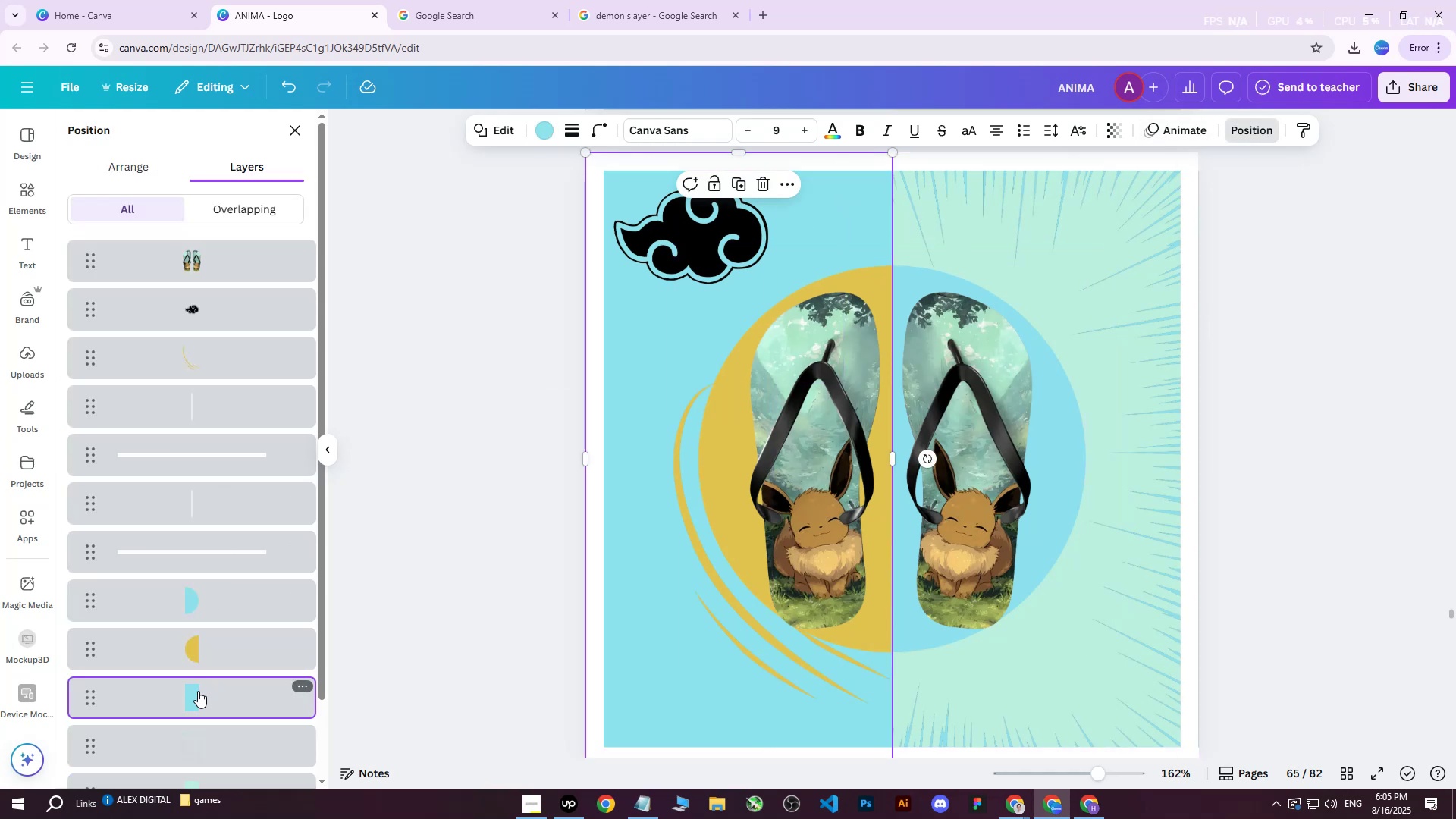 
scroll: coordinate [229, 521], scroll_direction: down, amount: 1.0
 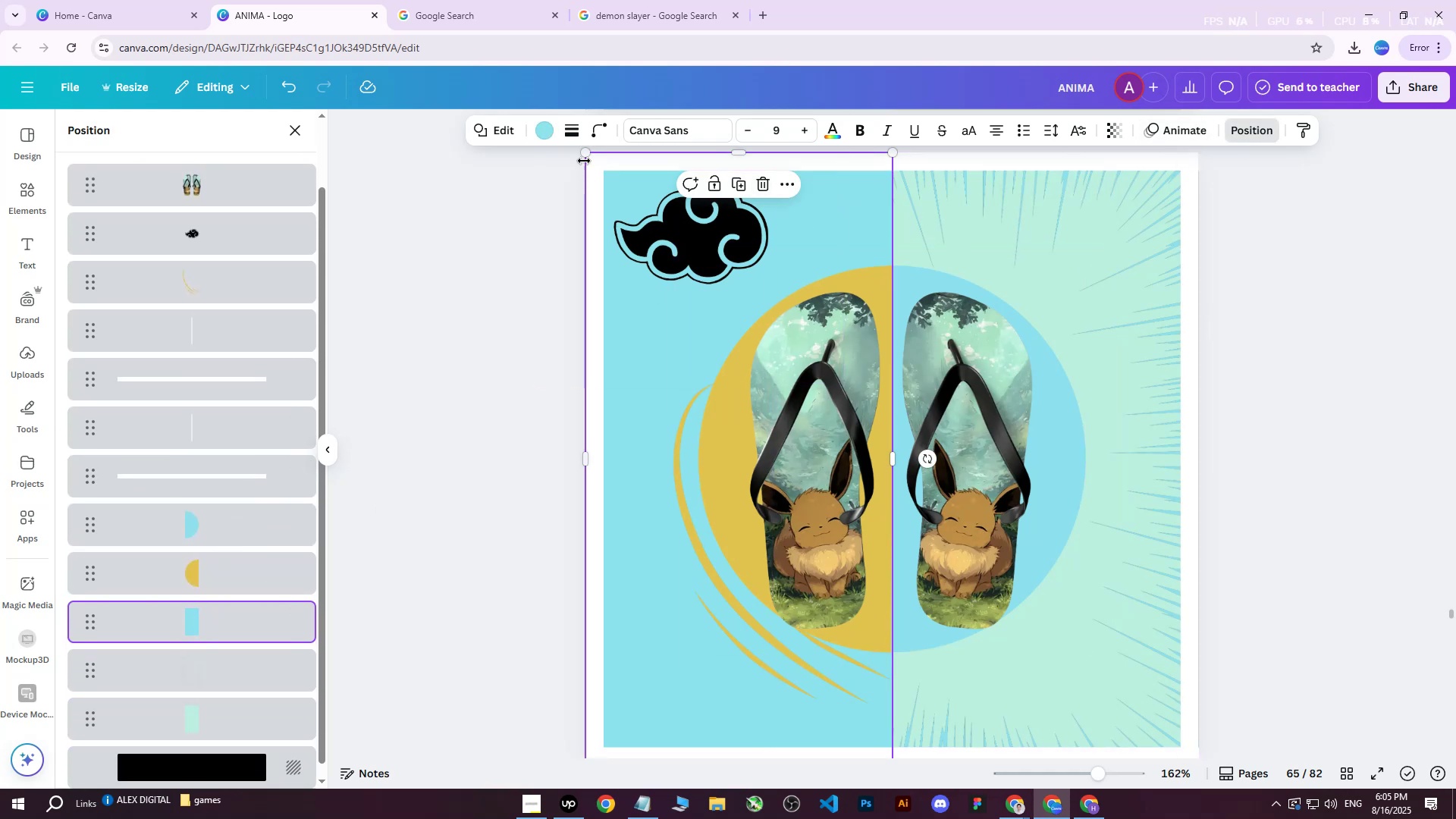 
left_click([544, 130])
 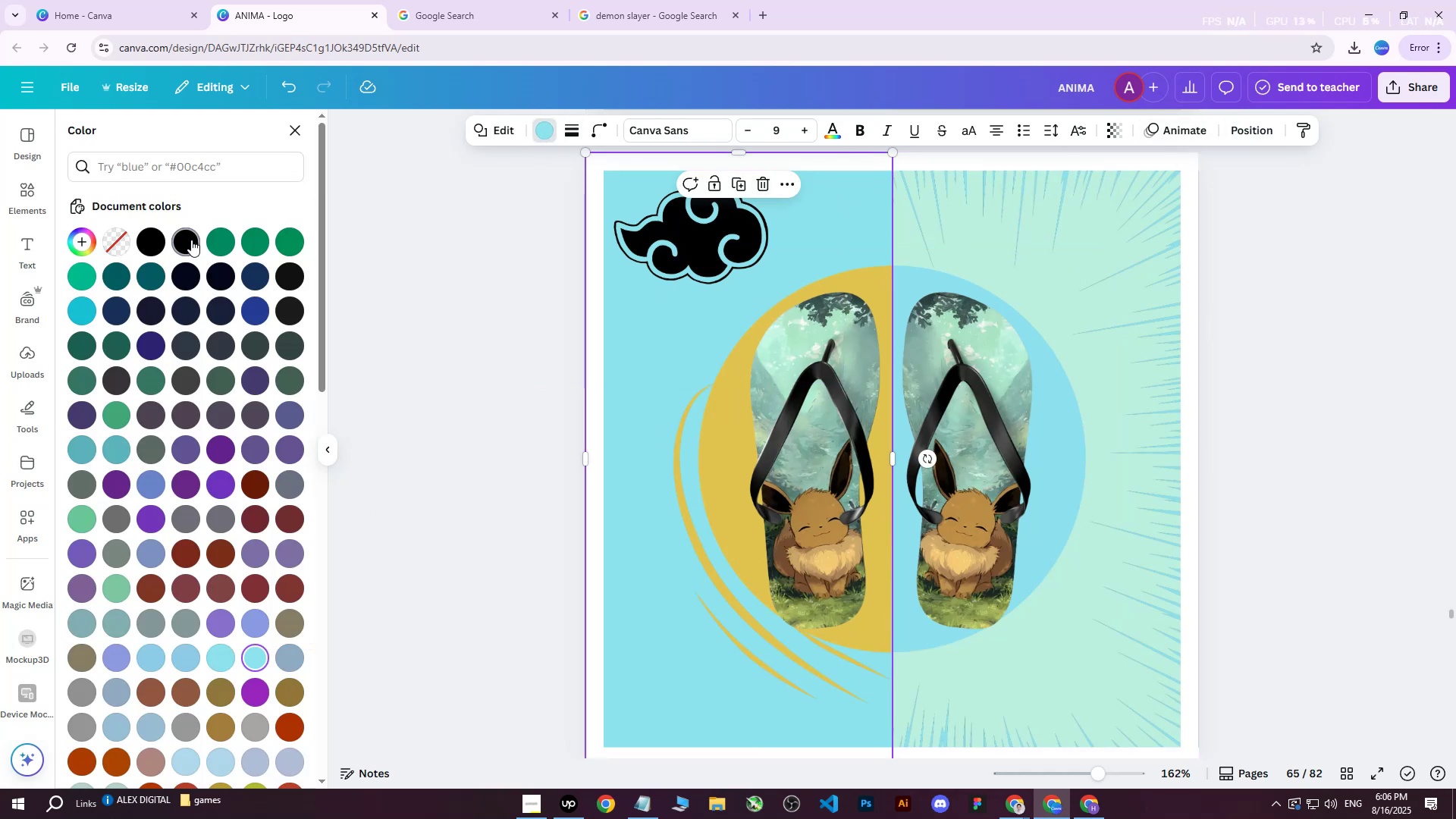 
double_click([191, 240])
 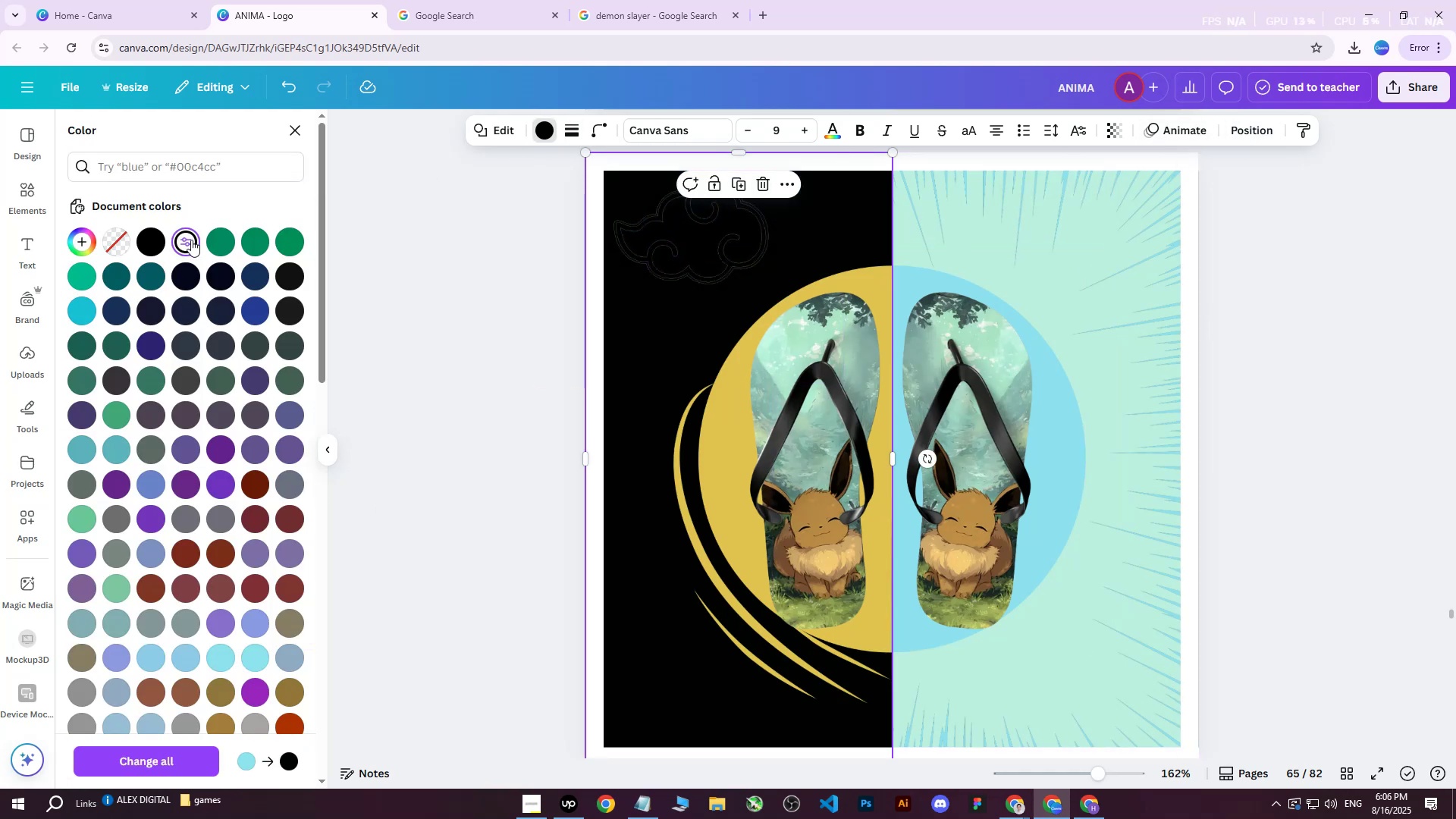 
left_click([191, 240])
 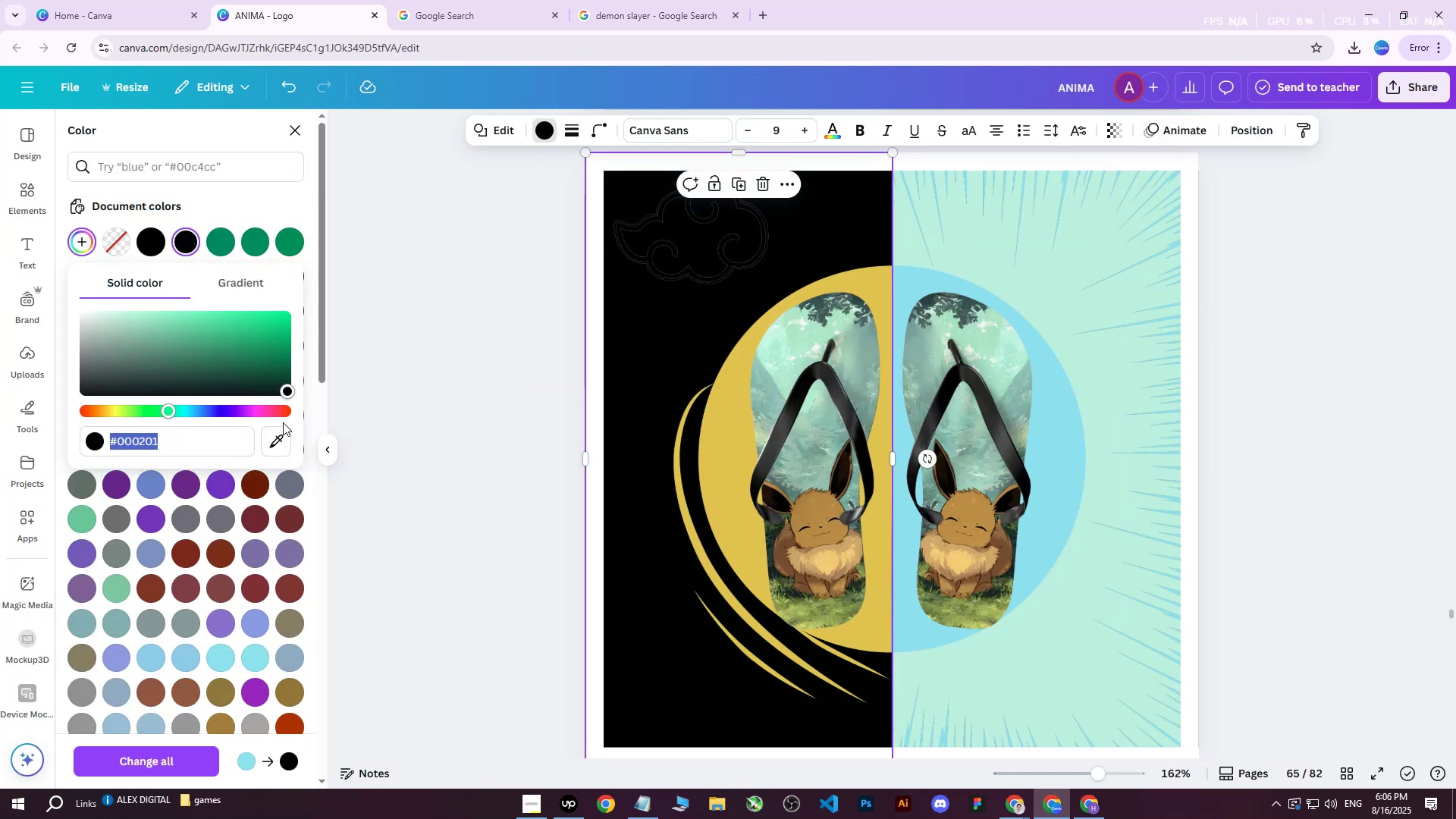 
left_click([277, 443])
 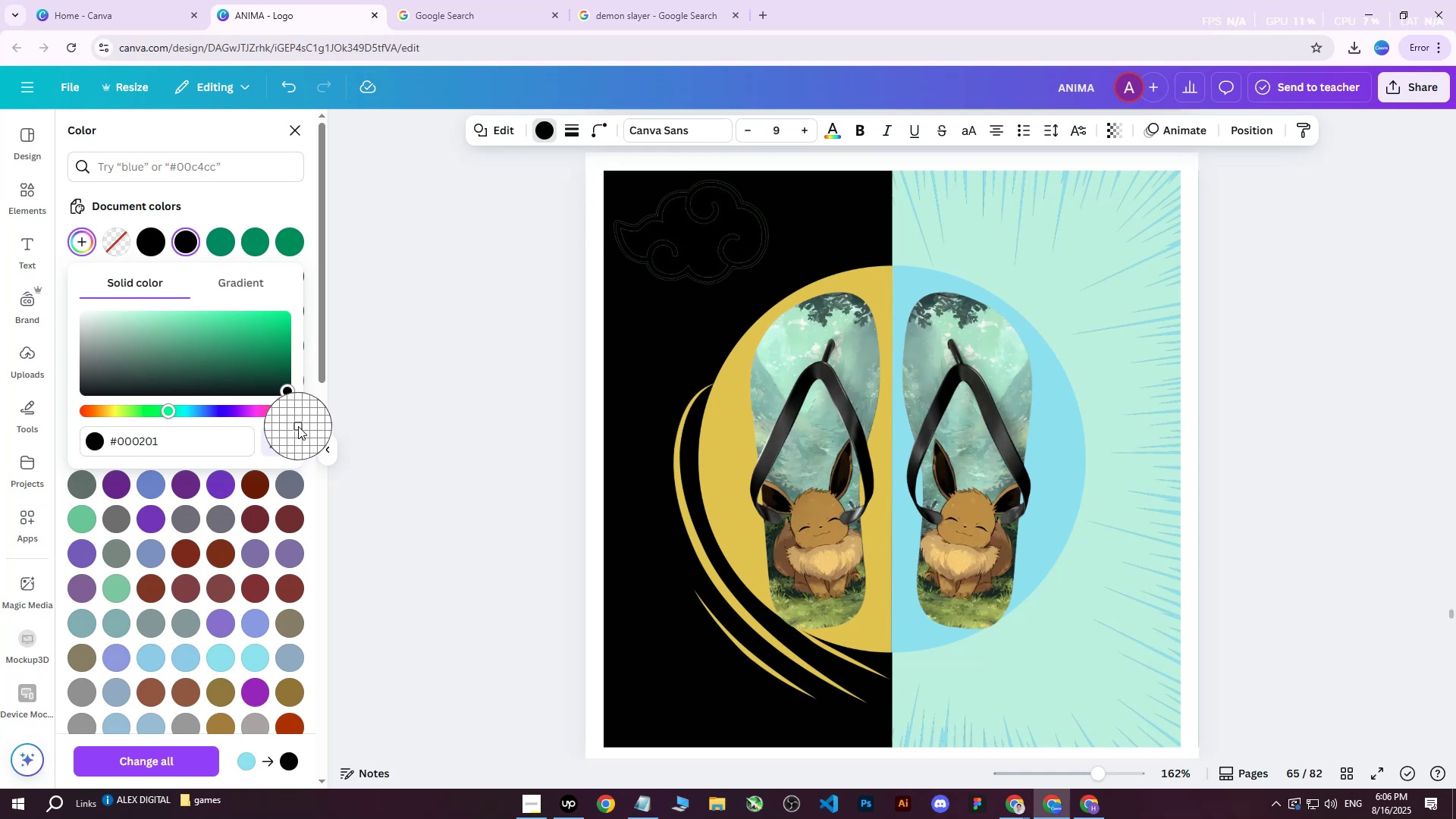 
wait(10.57)
 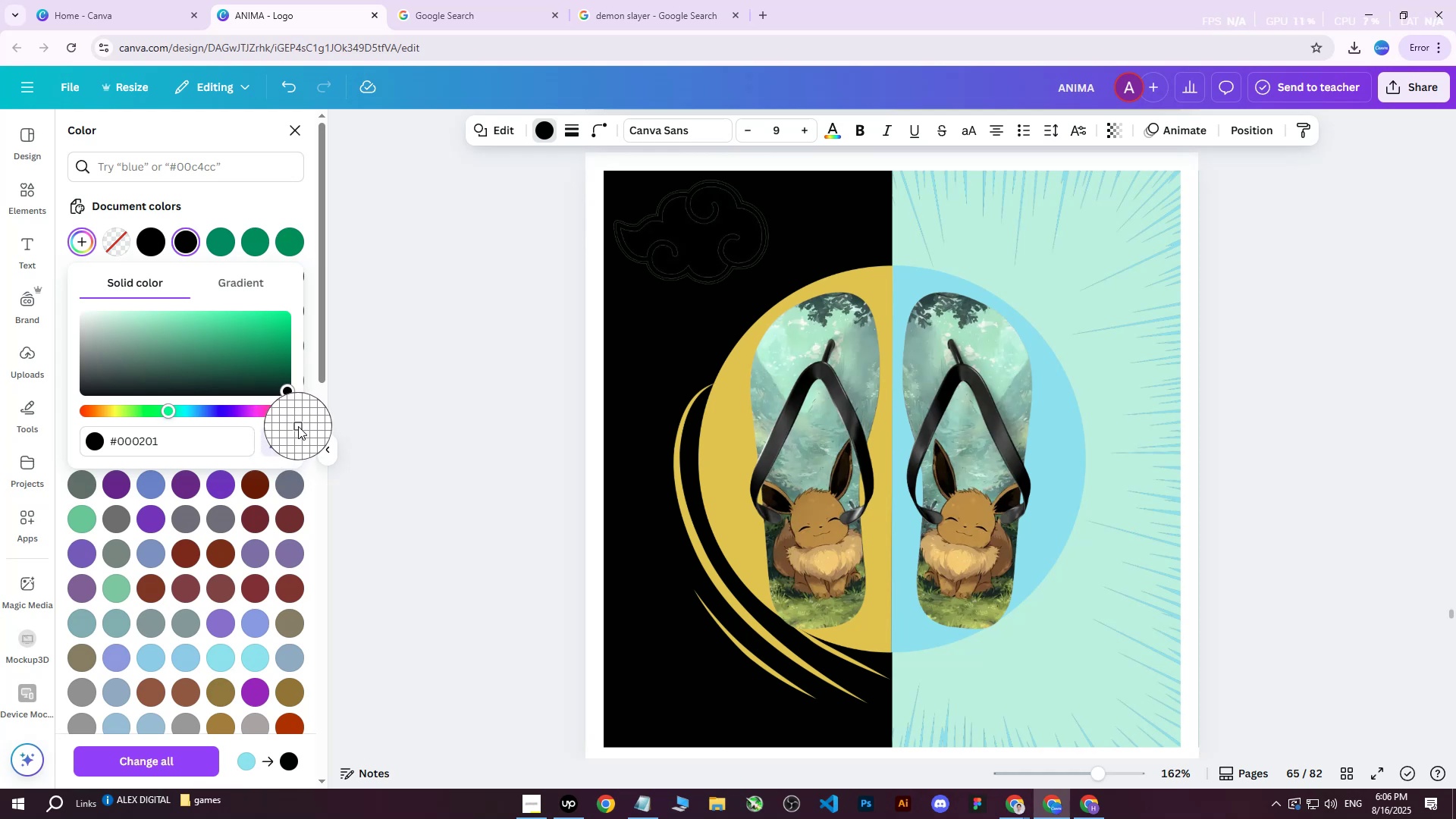 
left_click([930, 350])
 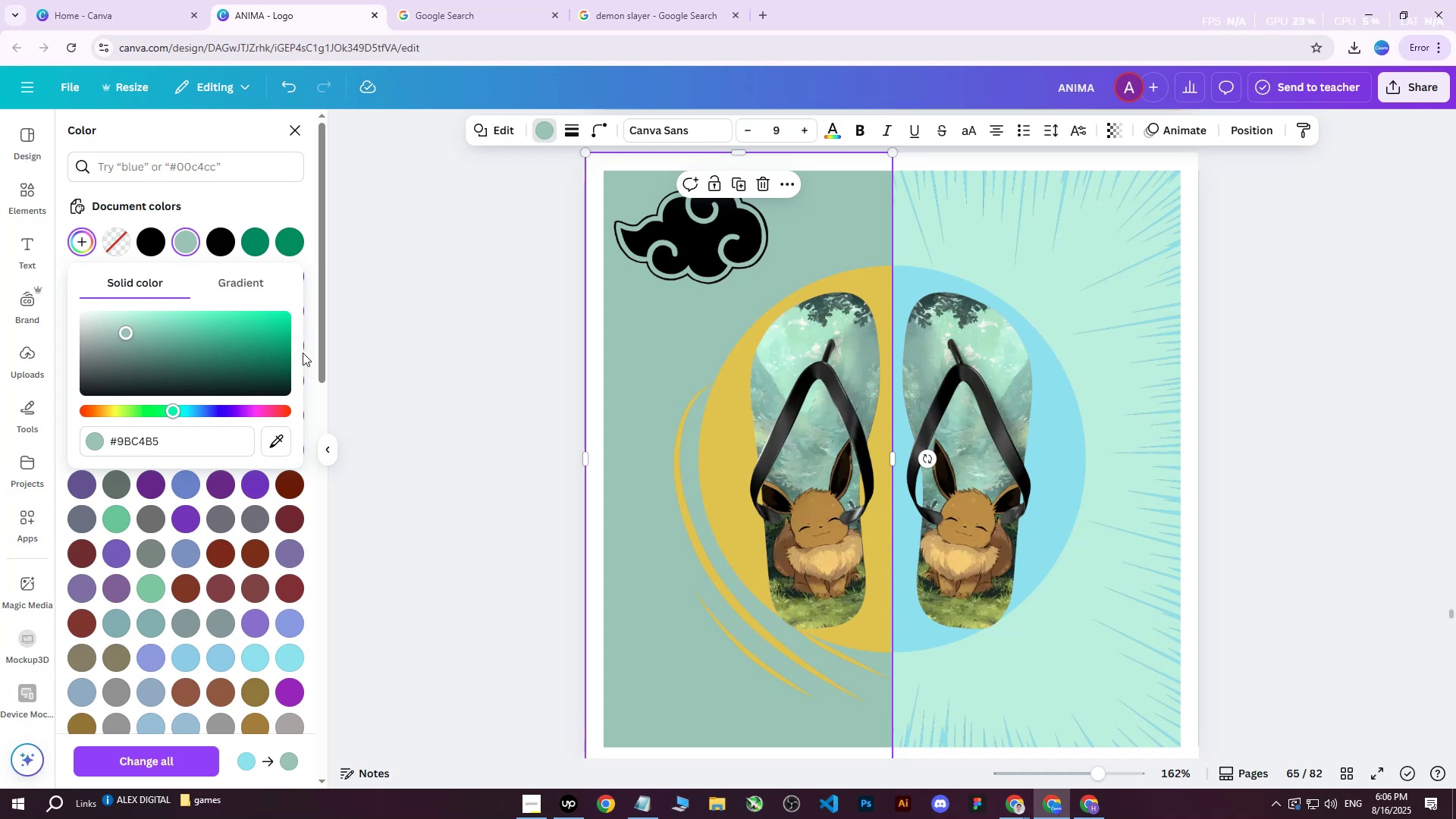 
left_click_drag(start_coordinate=[127, 331], to_coordinate=[123, 343])
 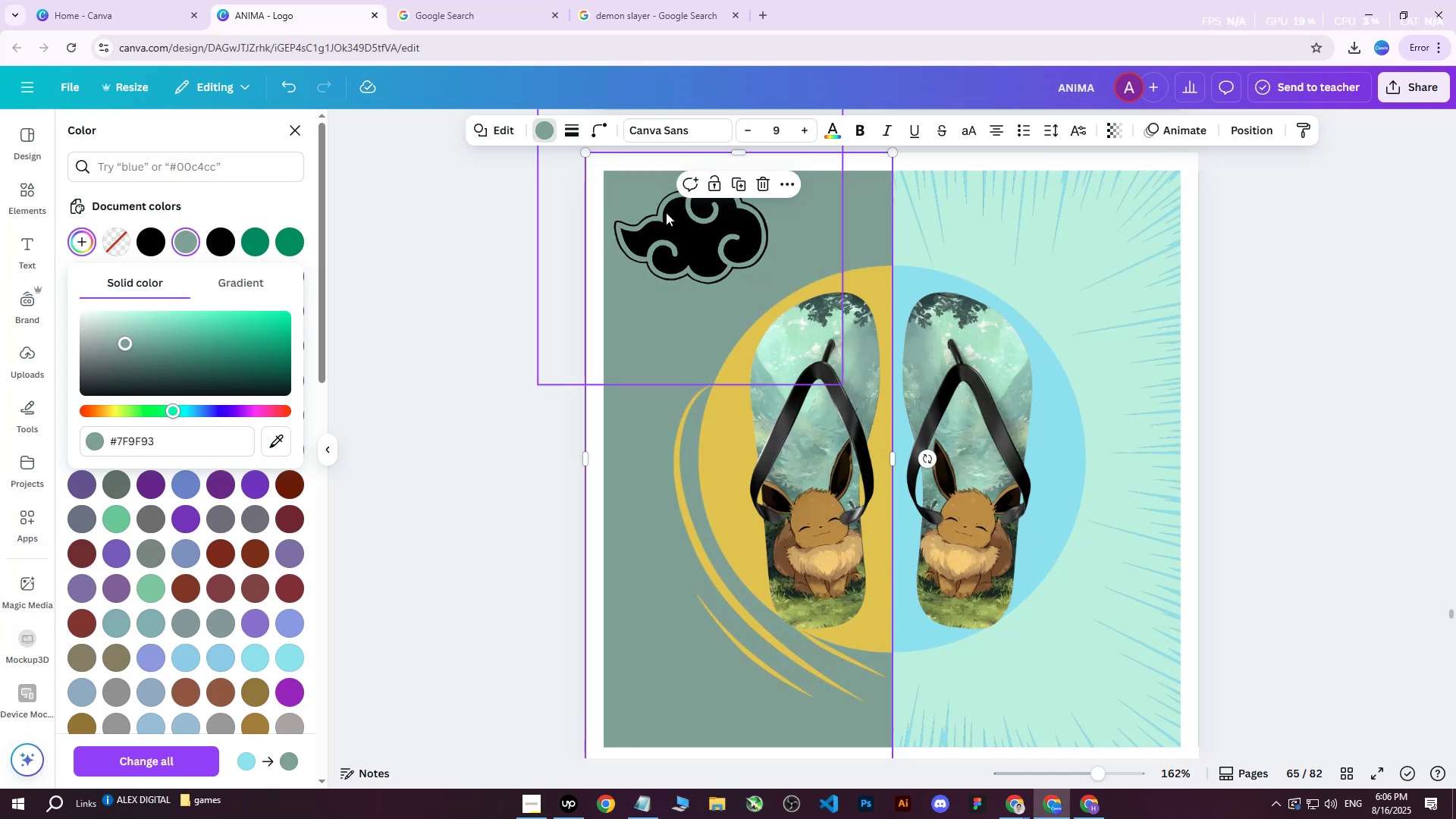 
left_click([666, 212])
 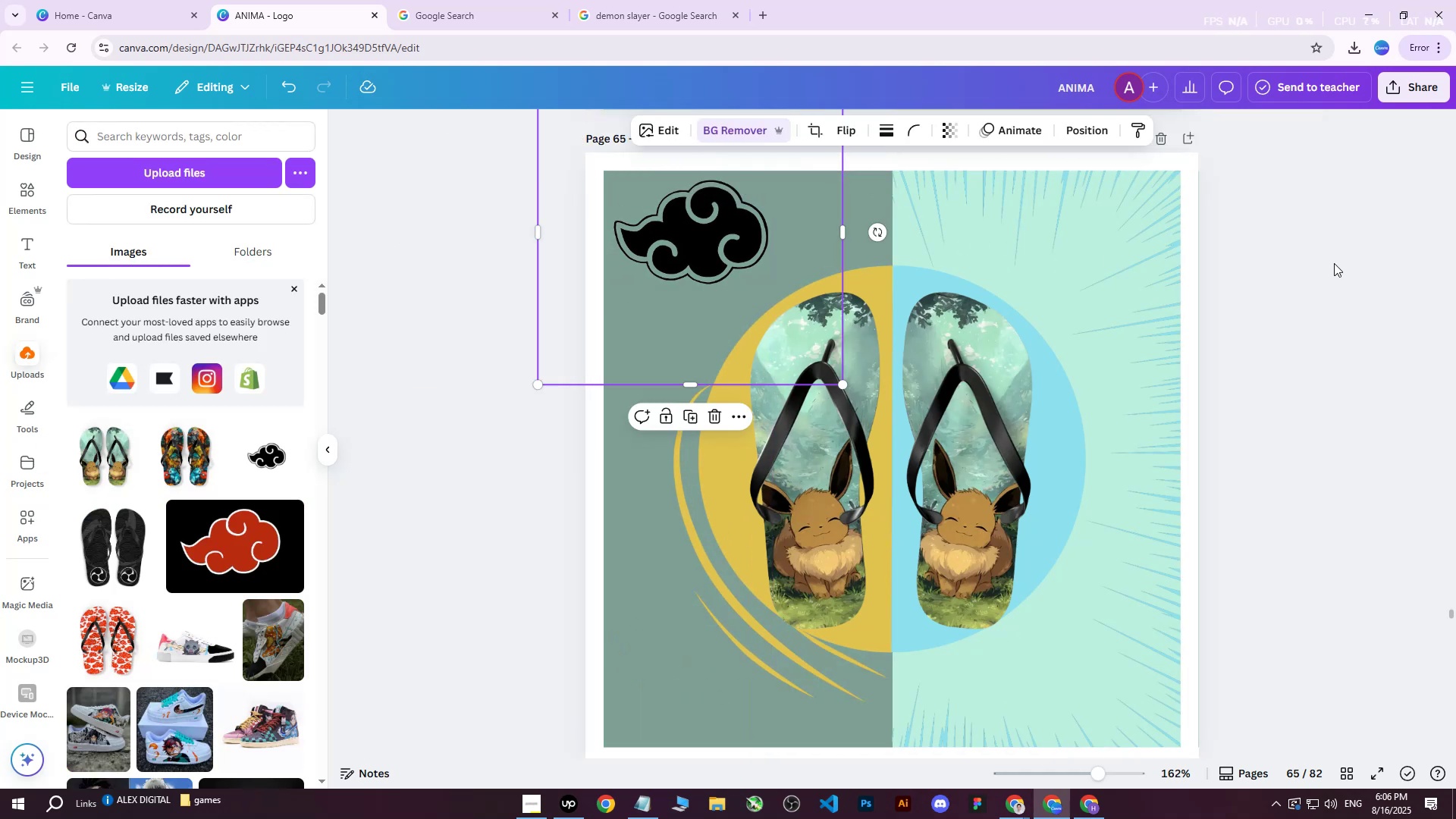 
scroll: coordinate [1328, 312], scroll_direction: up, amount: 1.0
 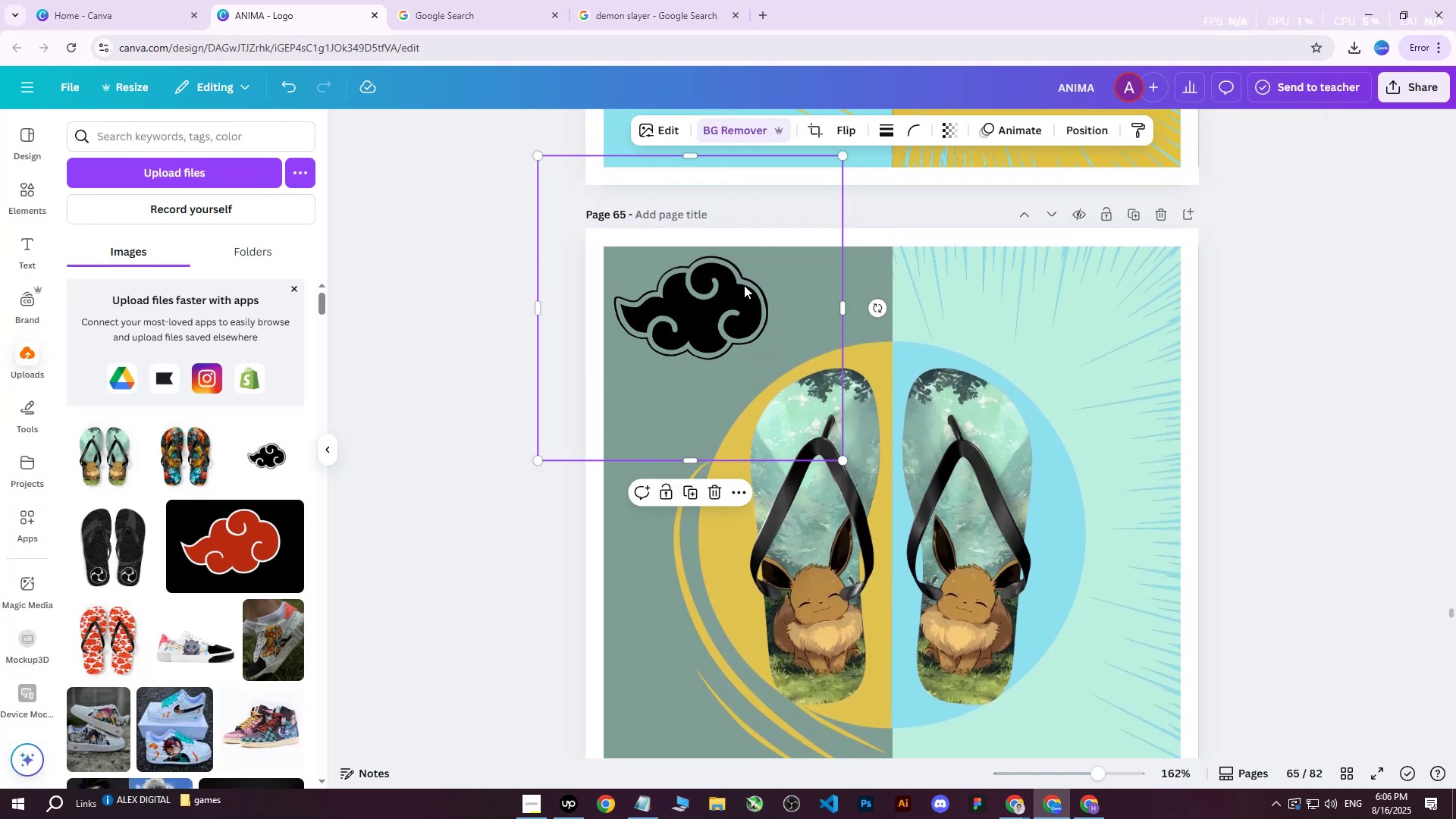 
left_click_drag(start_coordinate=[723, 312], to_coordinate=[724, 325])
 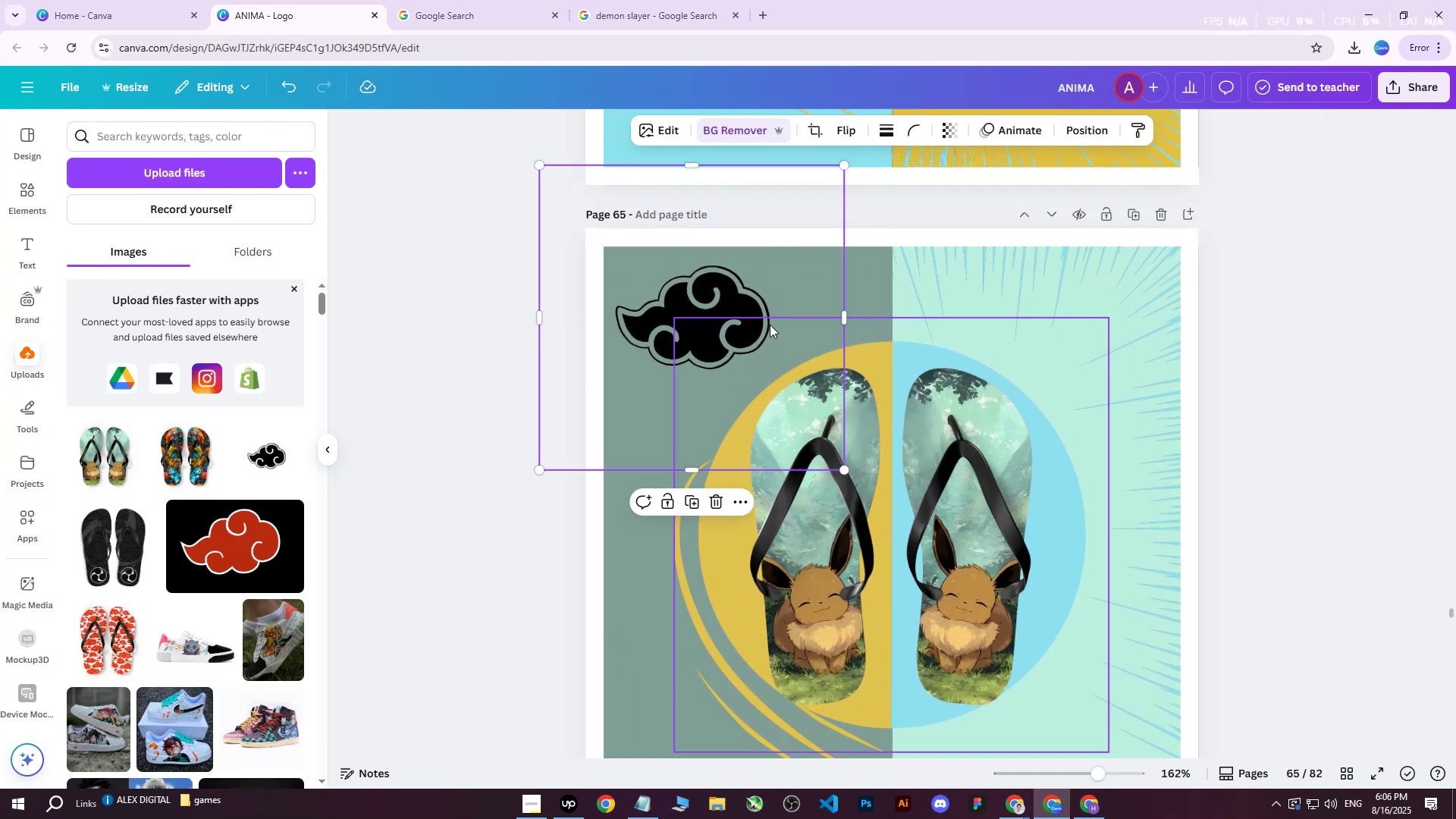 
key(Delete)
 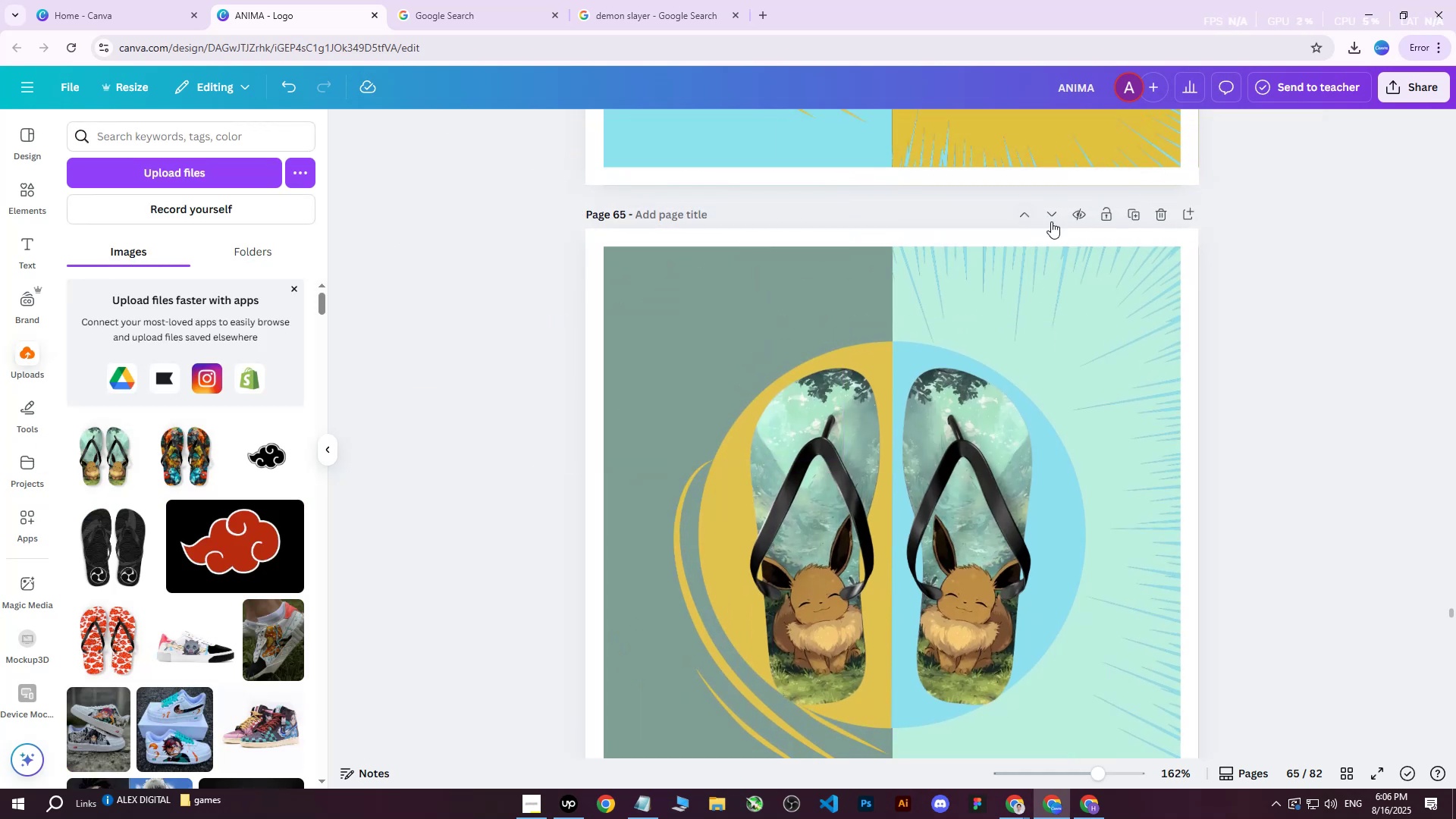 
left_click([789, 322])
 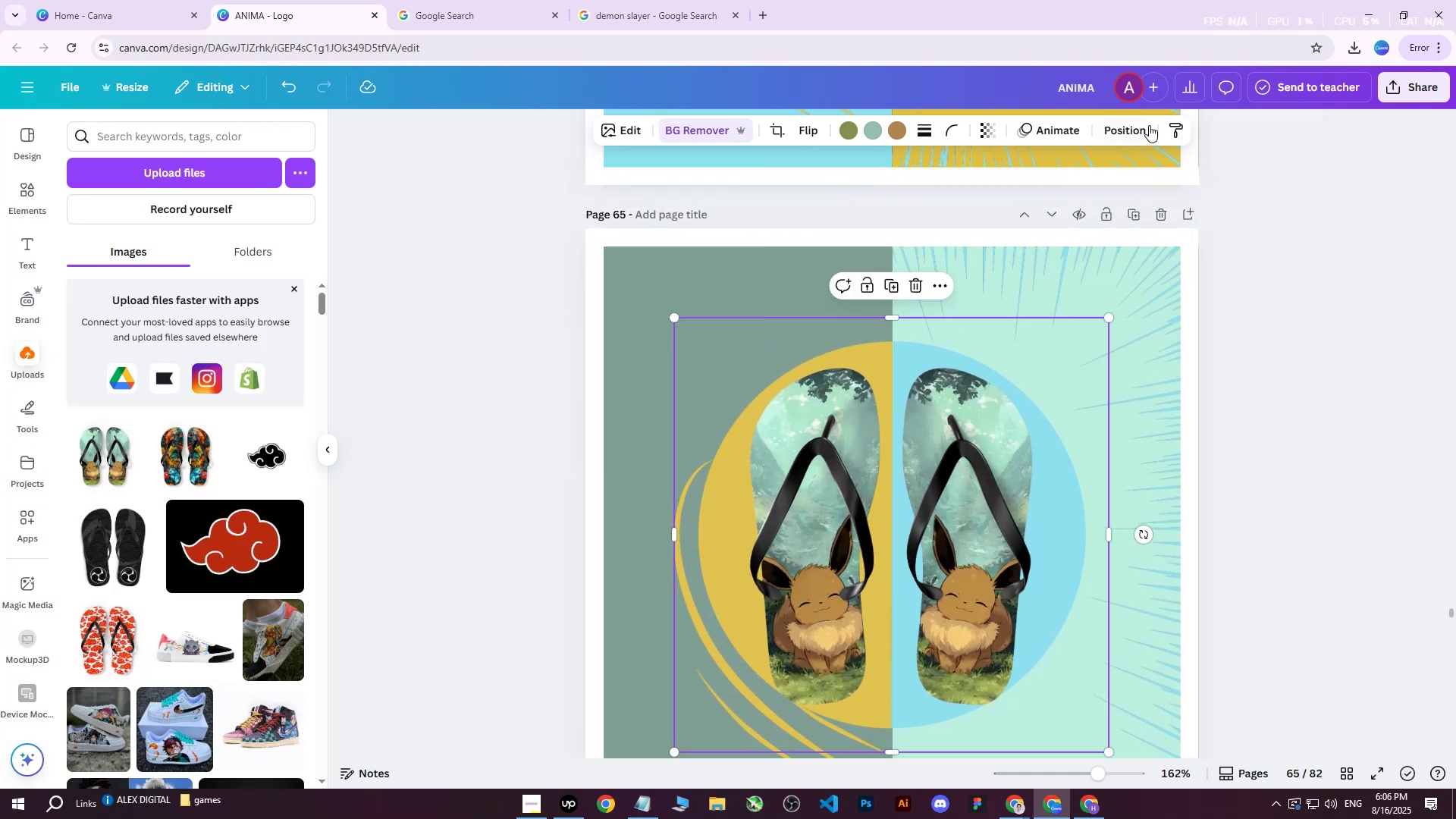 
left_click([1136, 121])
 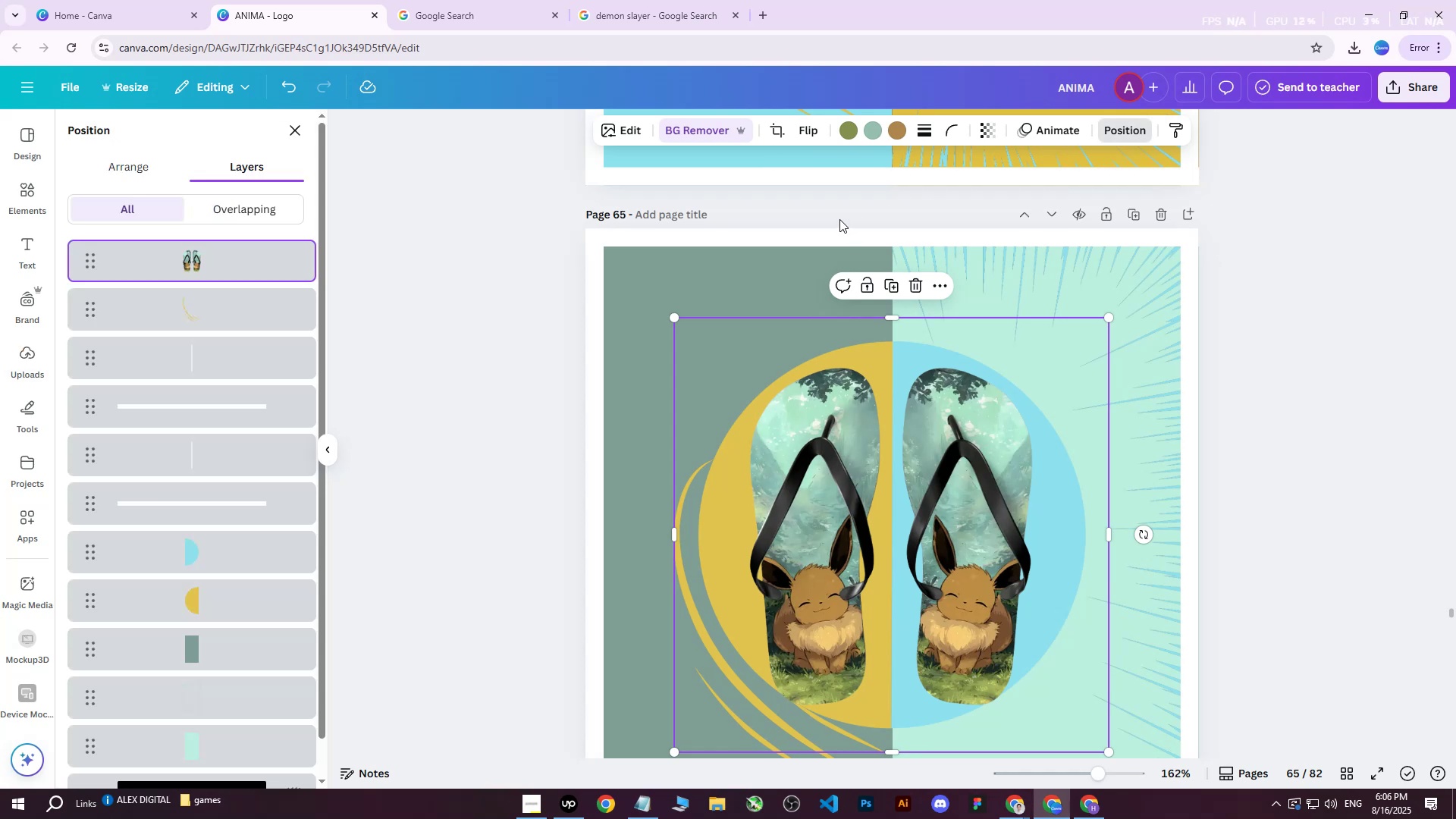 
wait(11.68)
 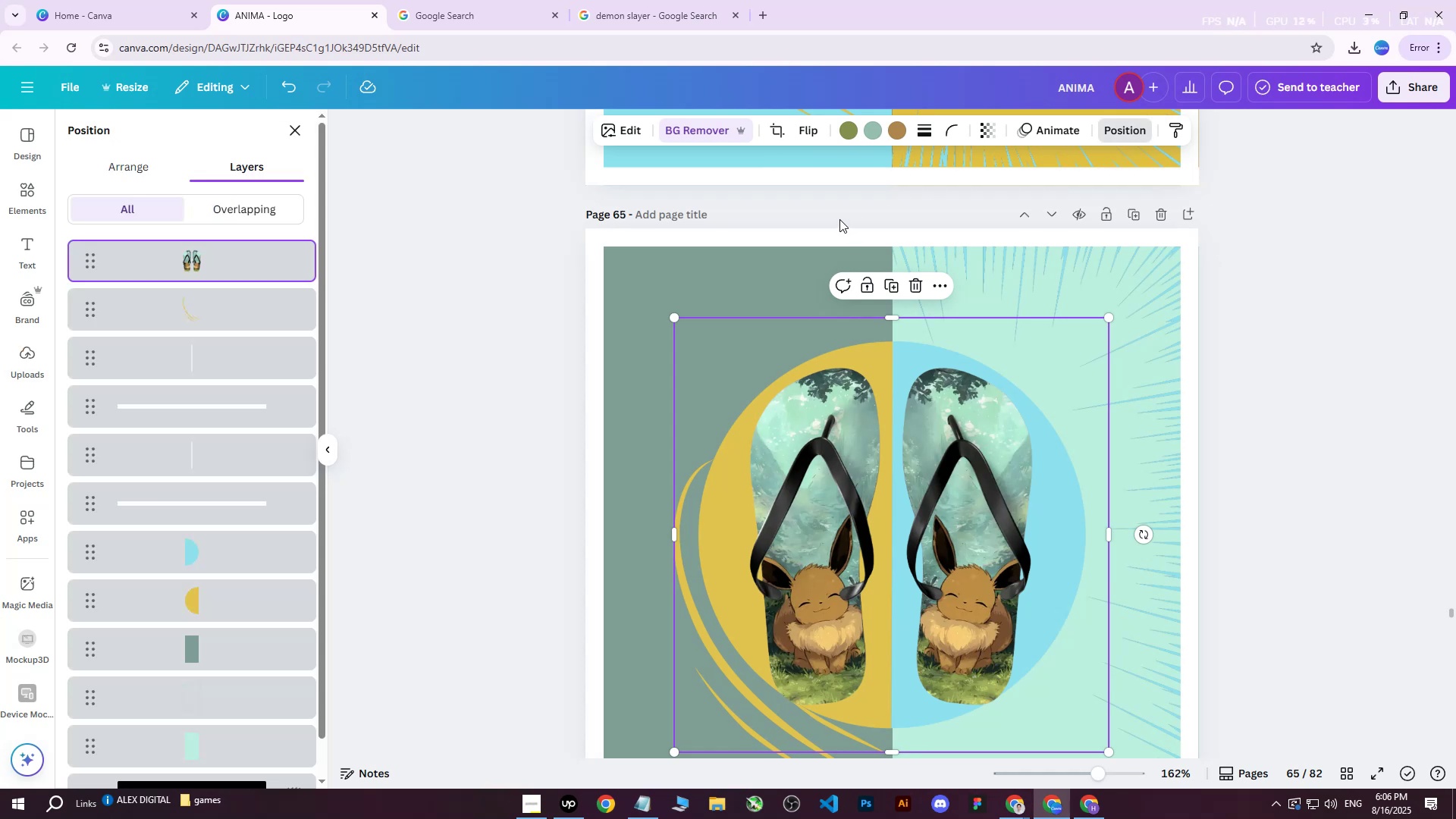 
scroll: coordinate [1045, 347], scroll_direction: none, amount: 0.0
 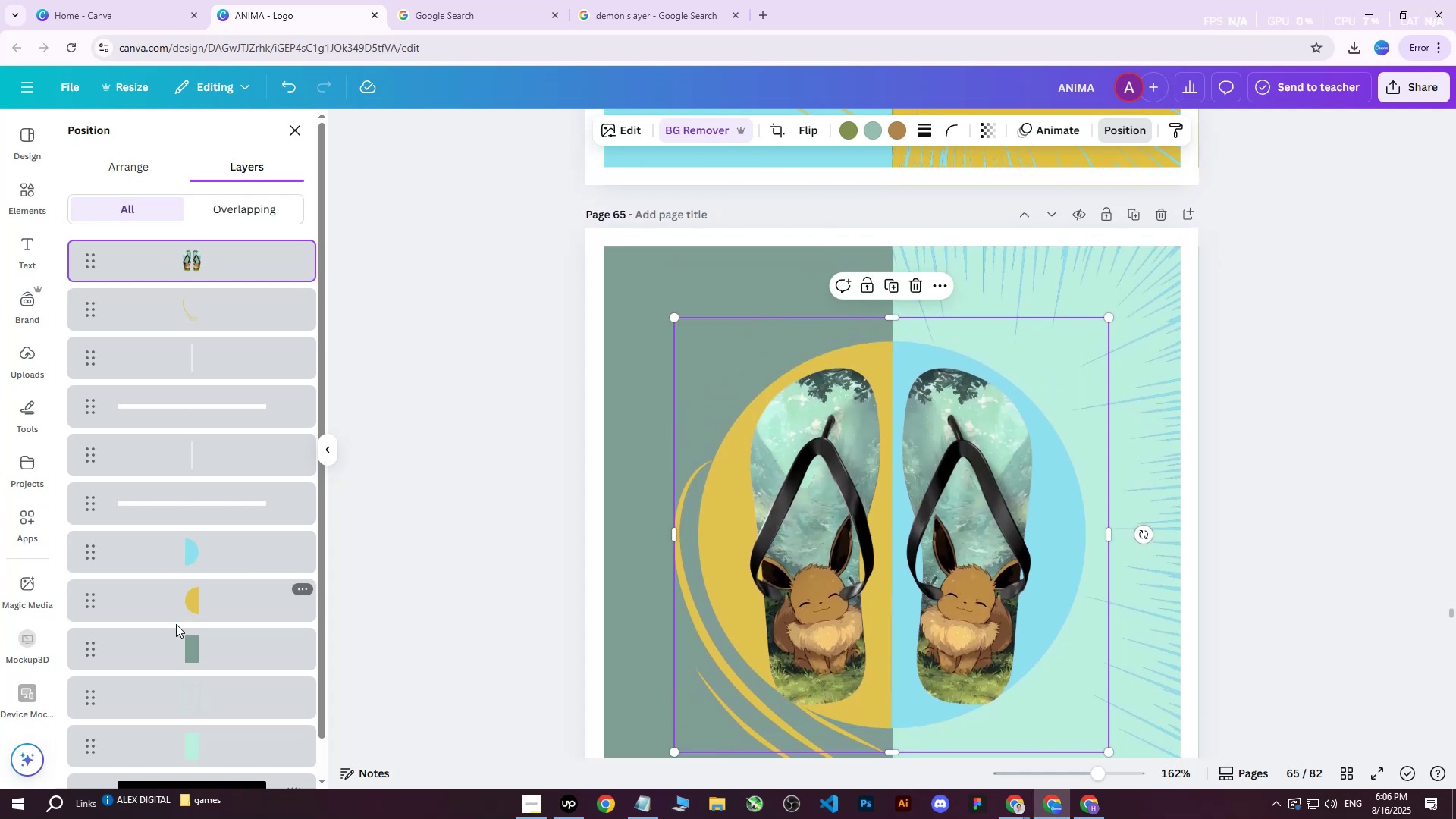 
double_click([181, 613])
 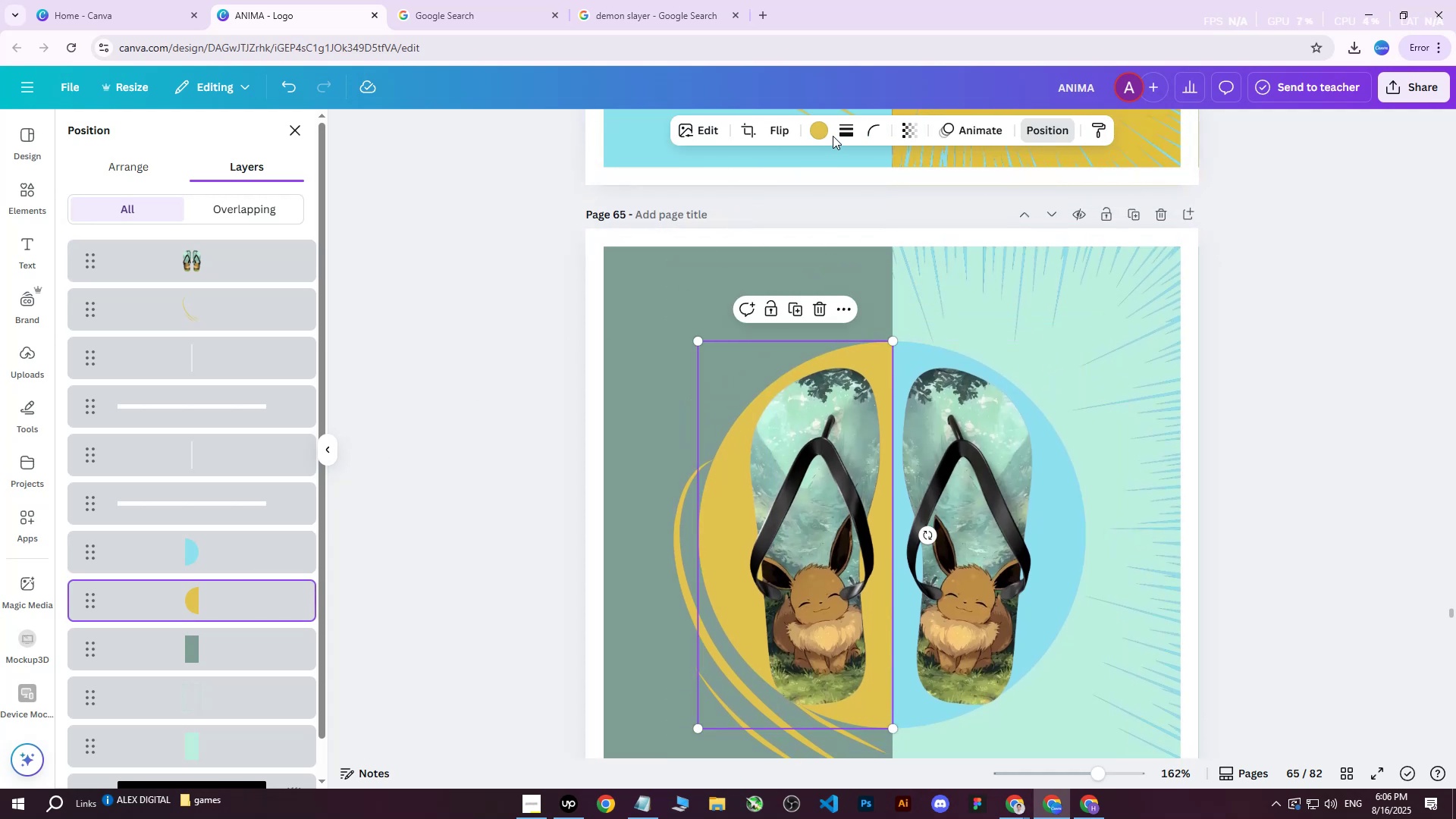 
left_click([826, 128])
 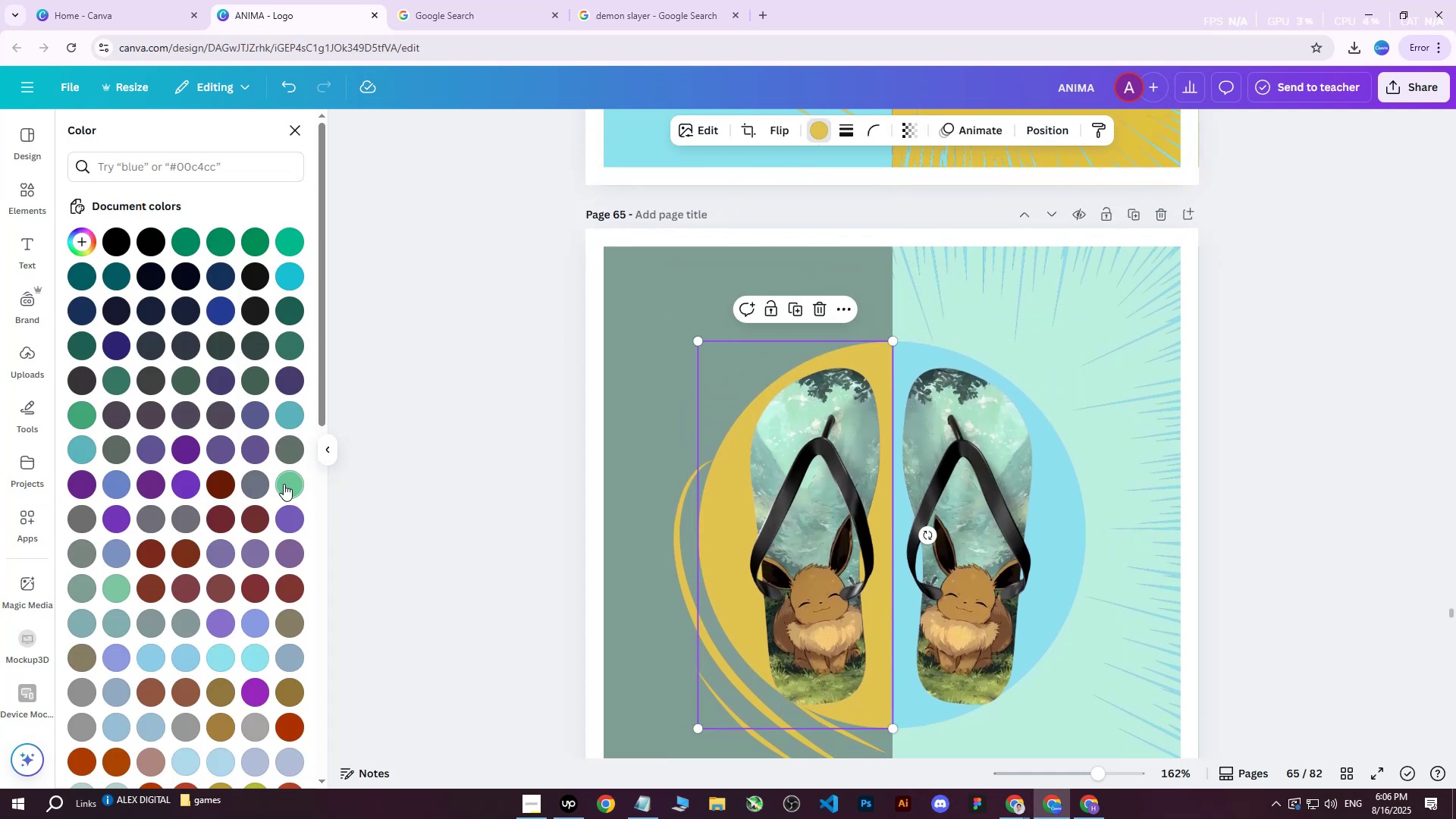 
triple_click([287, 485])
 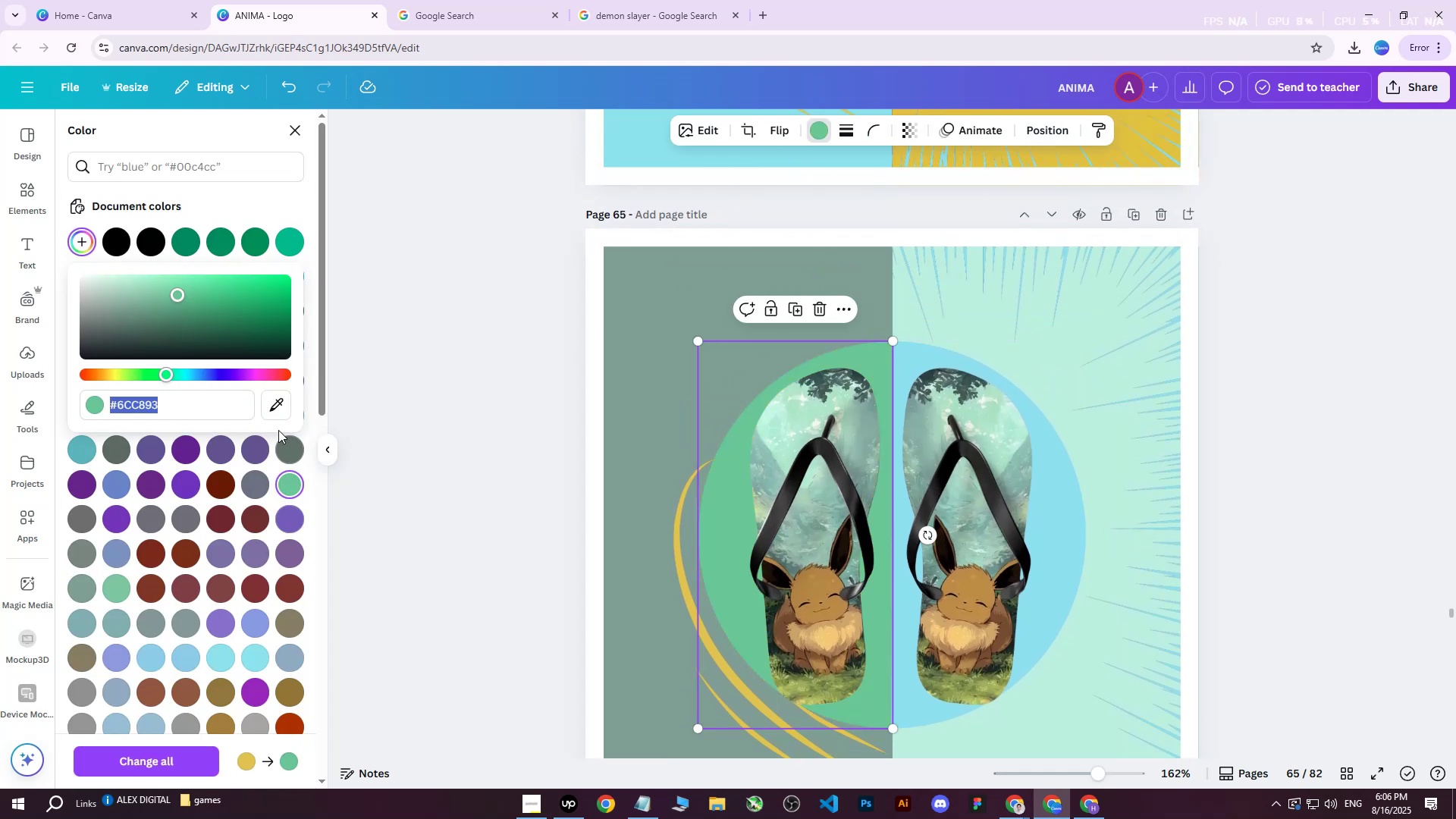 
left_click([281, 408])
 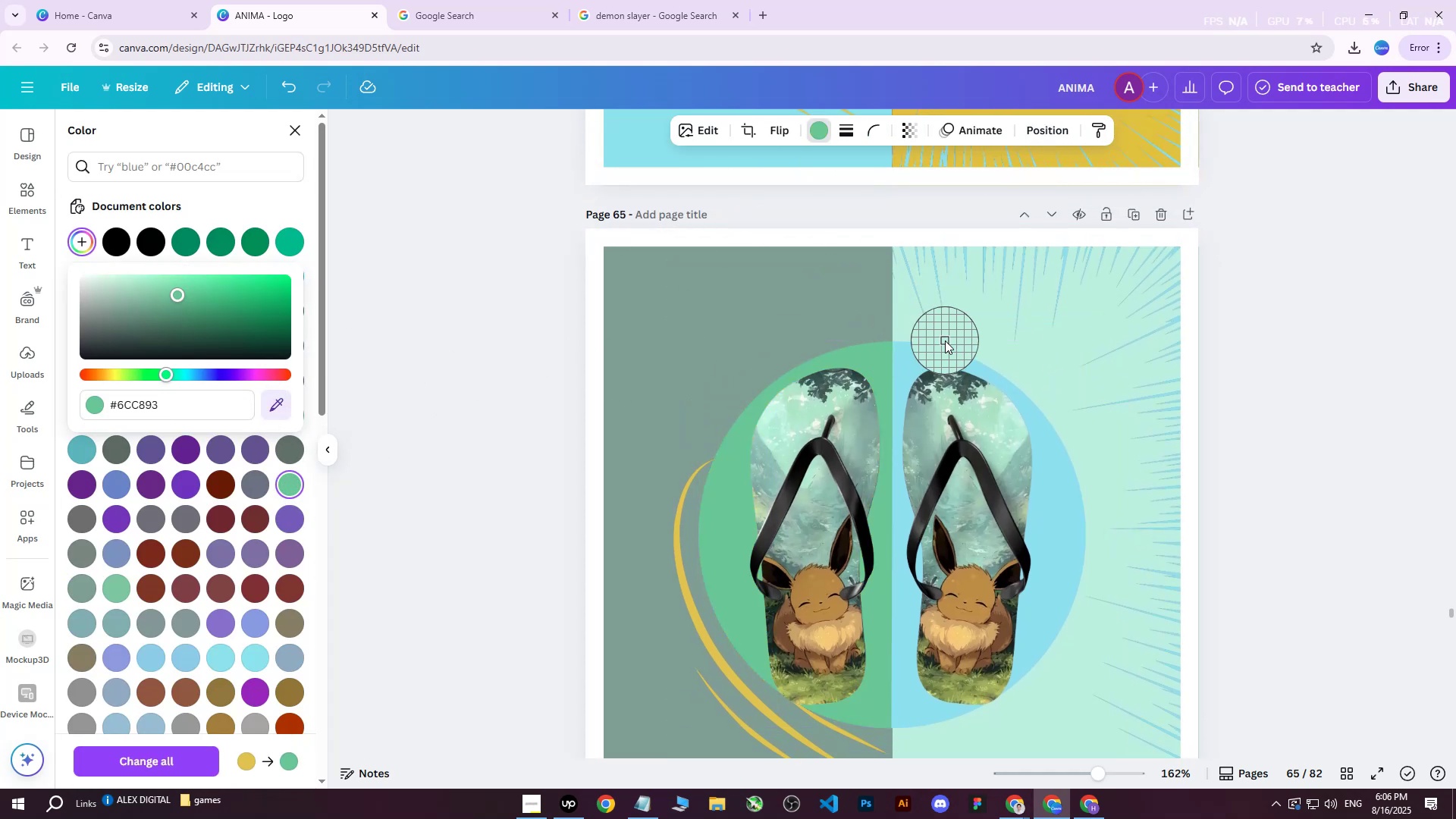 
left_click([955, 340])
 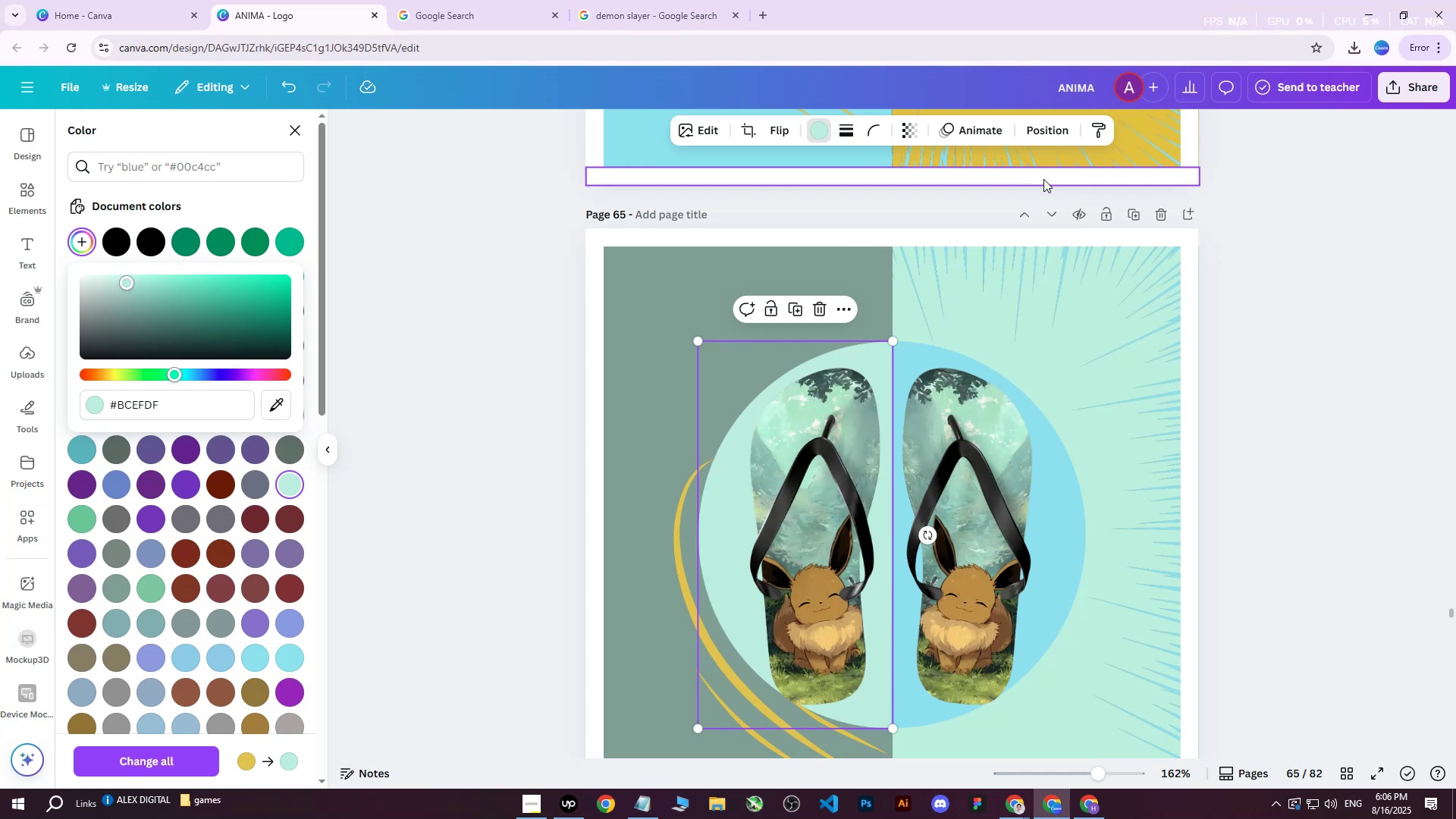 
left_click([1050, 135])
 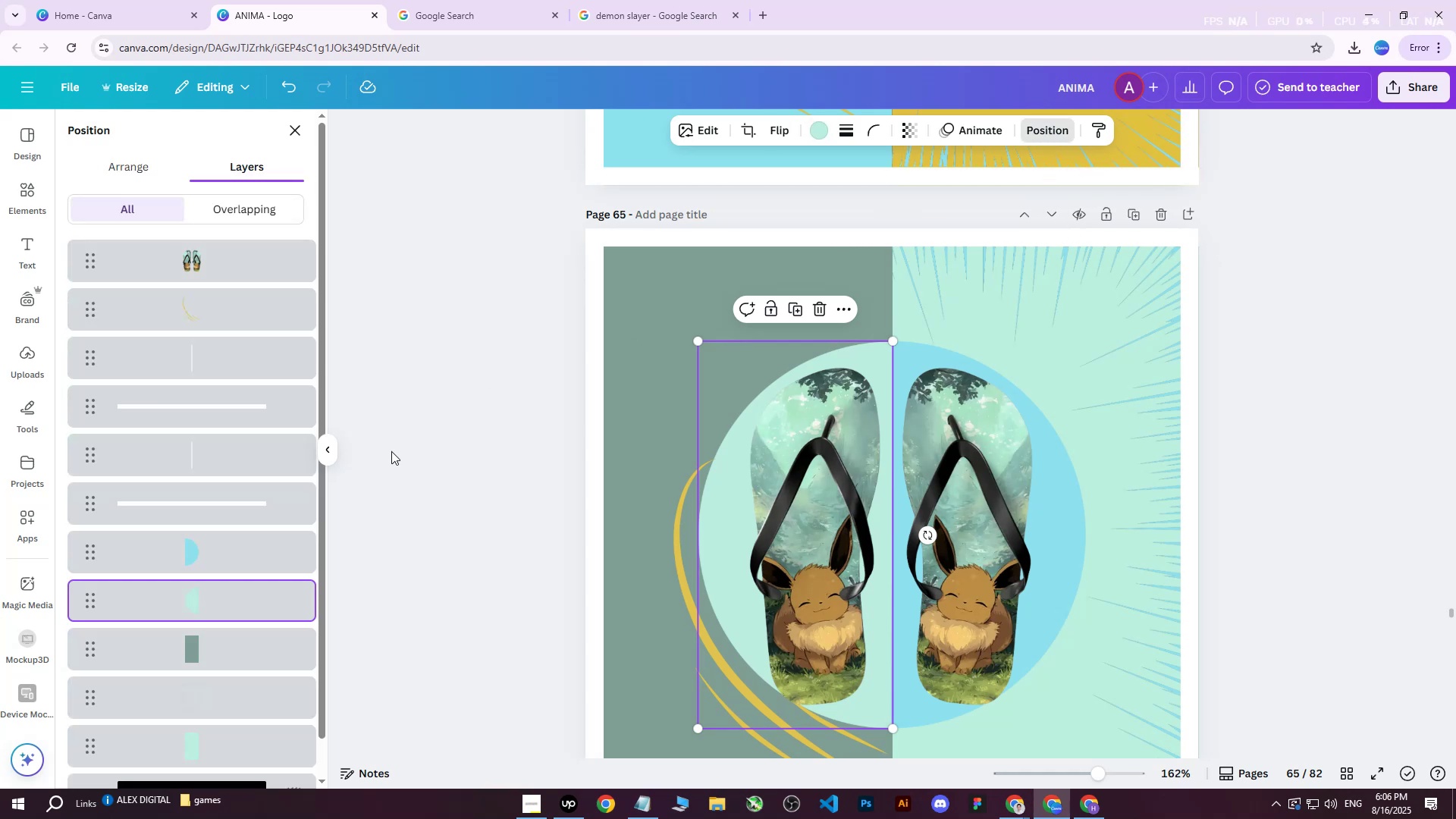 
scroll: coordinate [283, 566], scroll_direction: down, amount: 1.0
 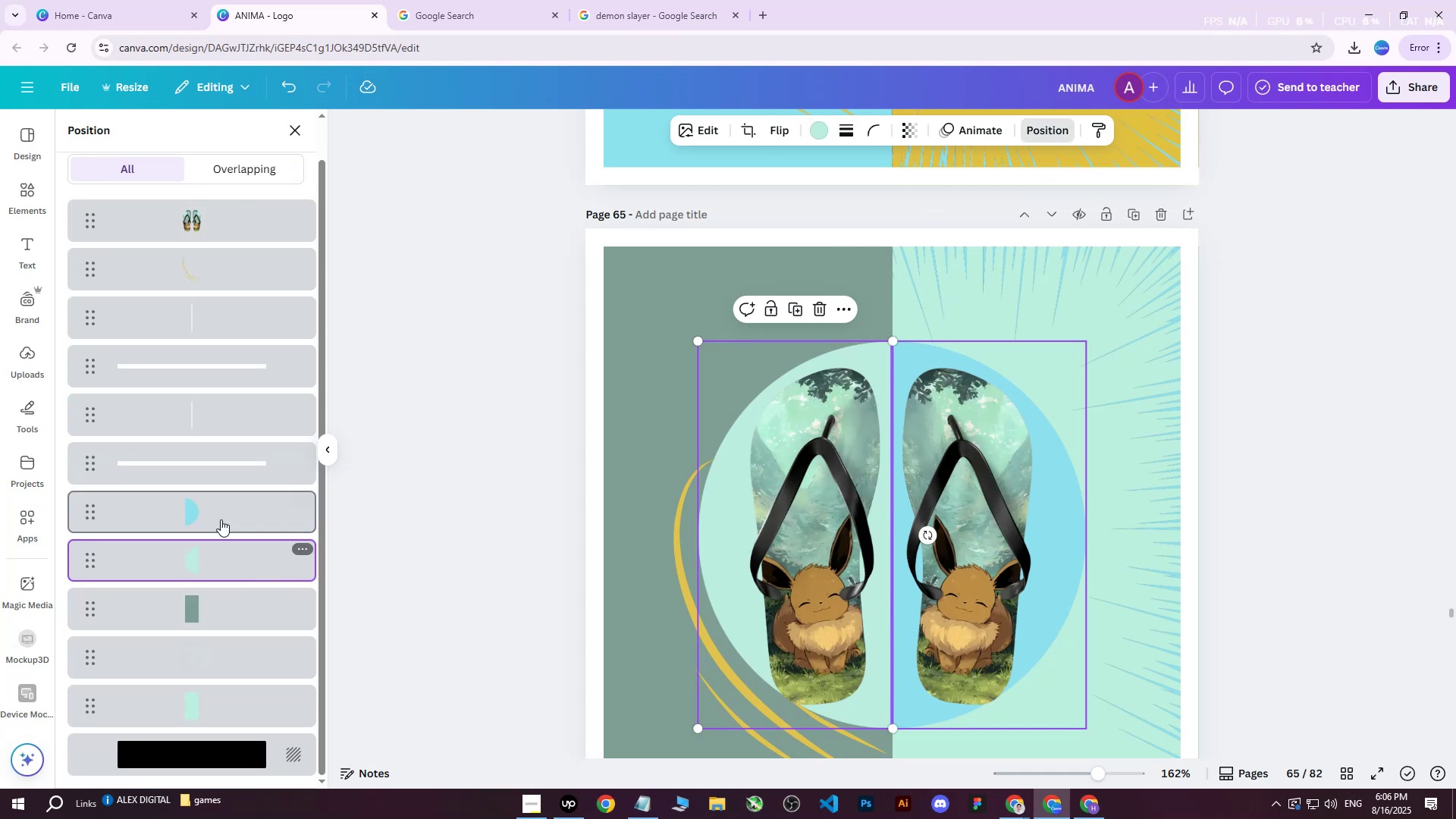 
left_click([215, 513])
 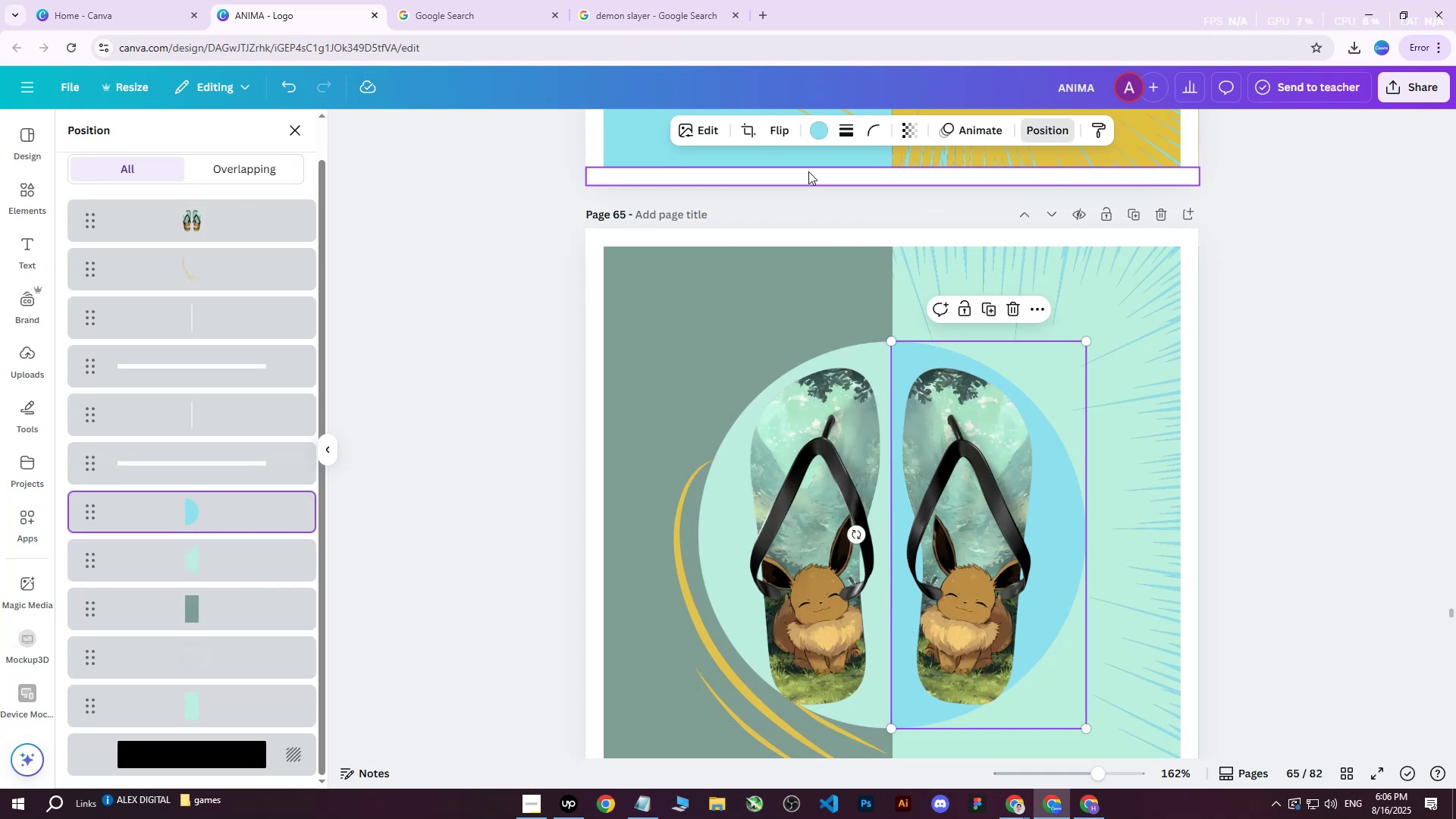 
left_click([811, 137])
 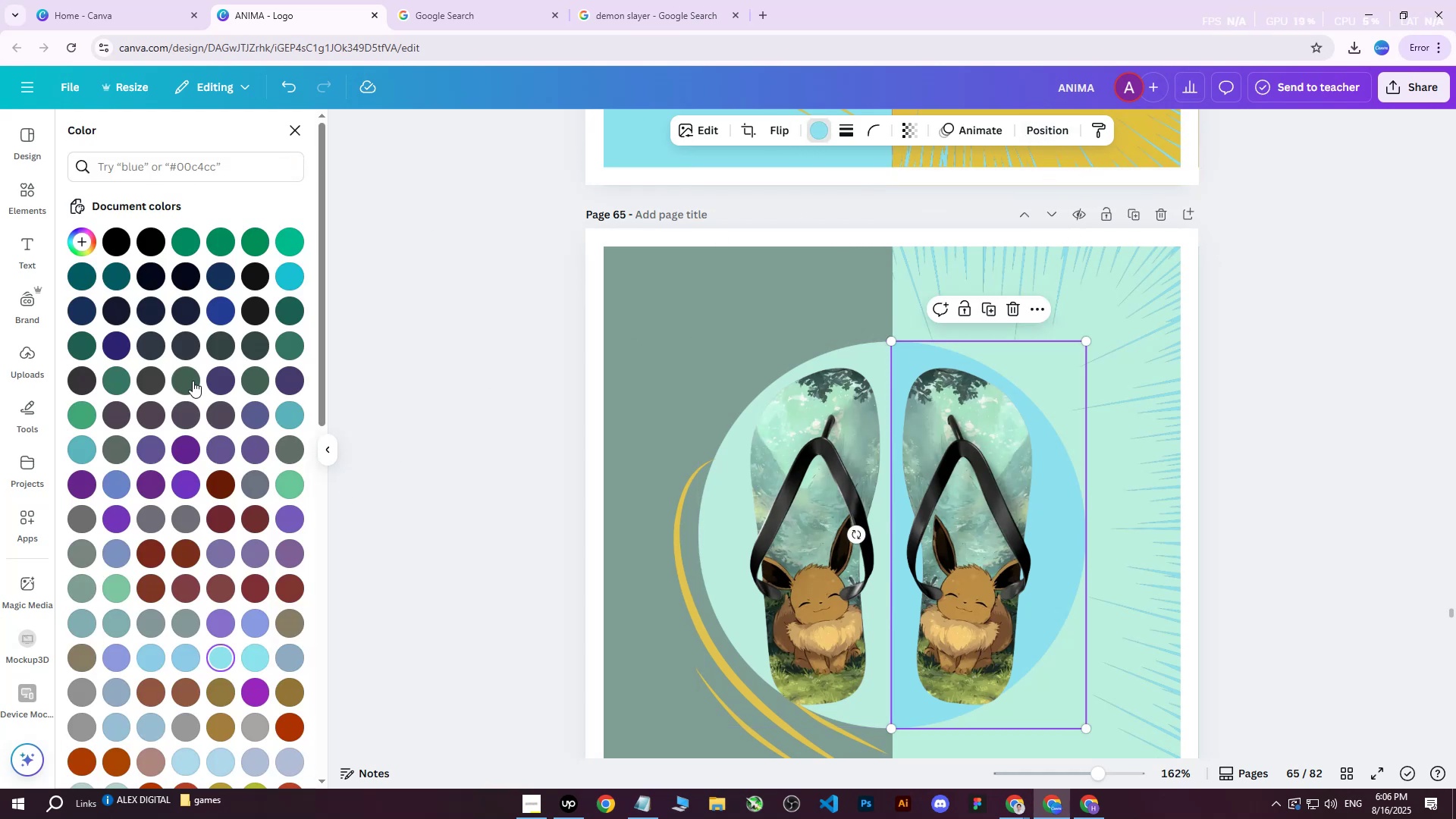 
double_click([193, 381])
 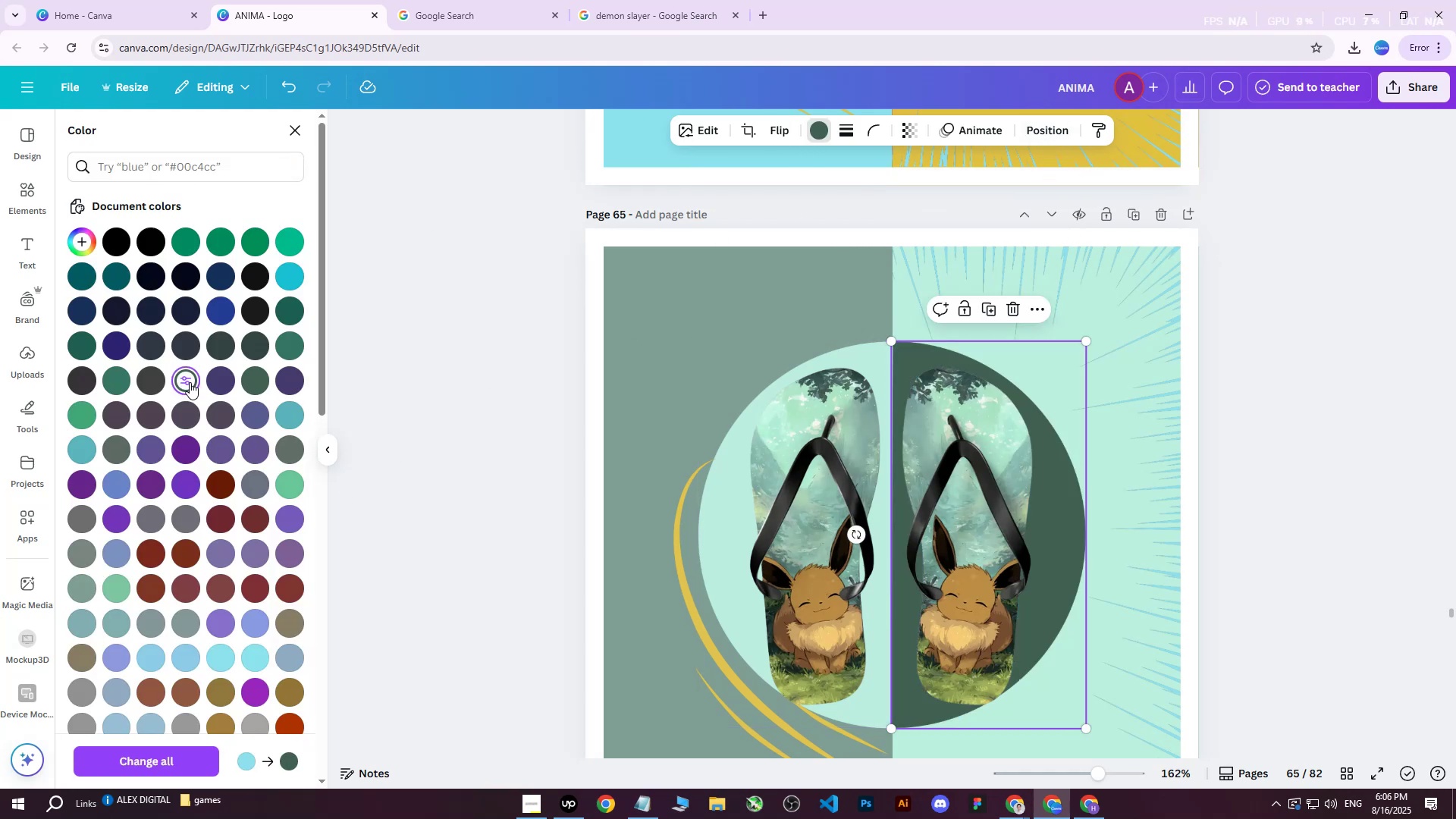 
triple_click([187, 383])
 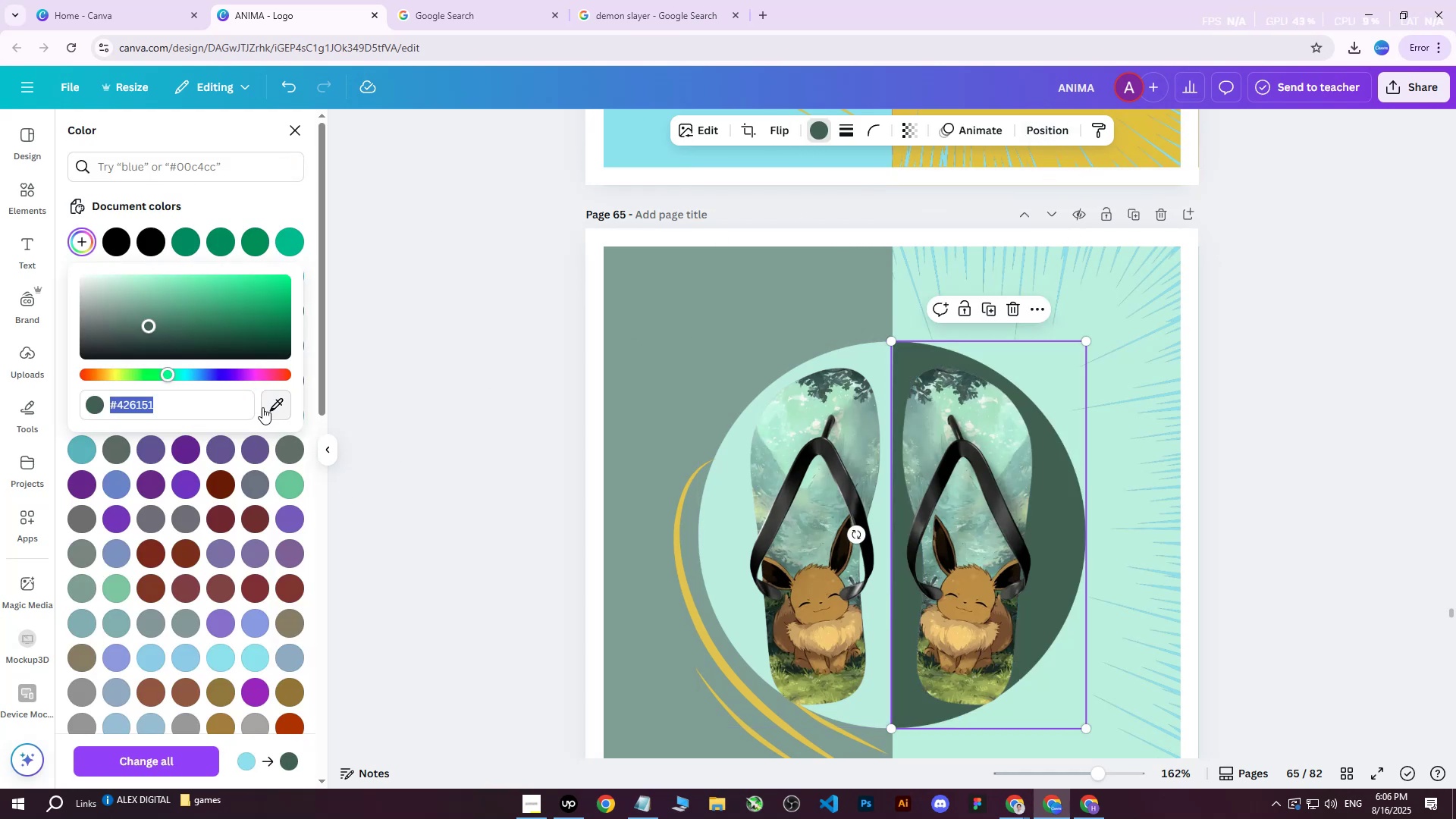 
left_click([276, 400])
 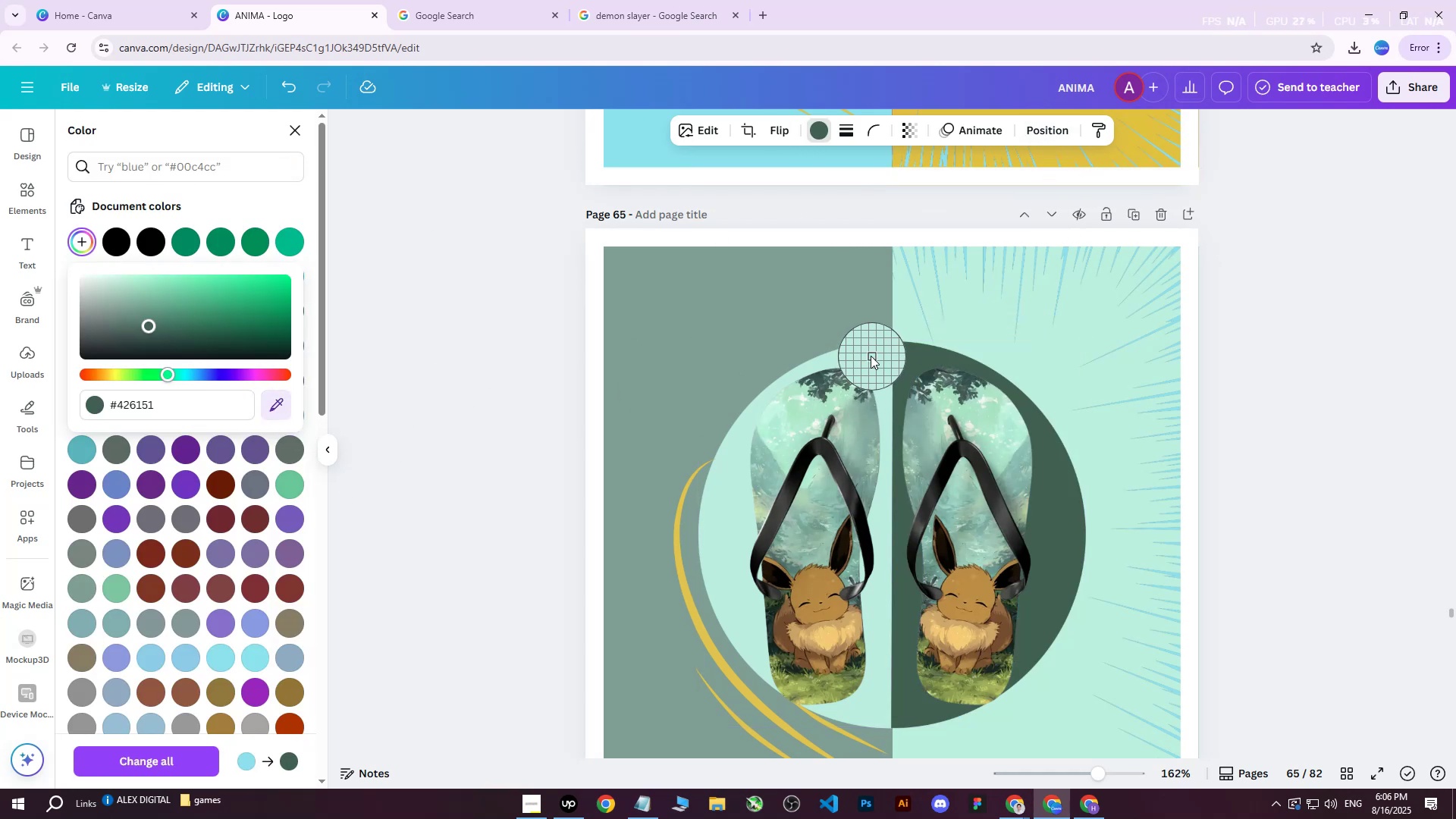 
left_click([823, 323])
 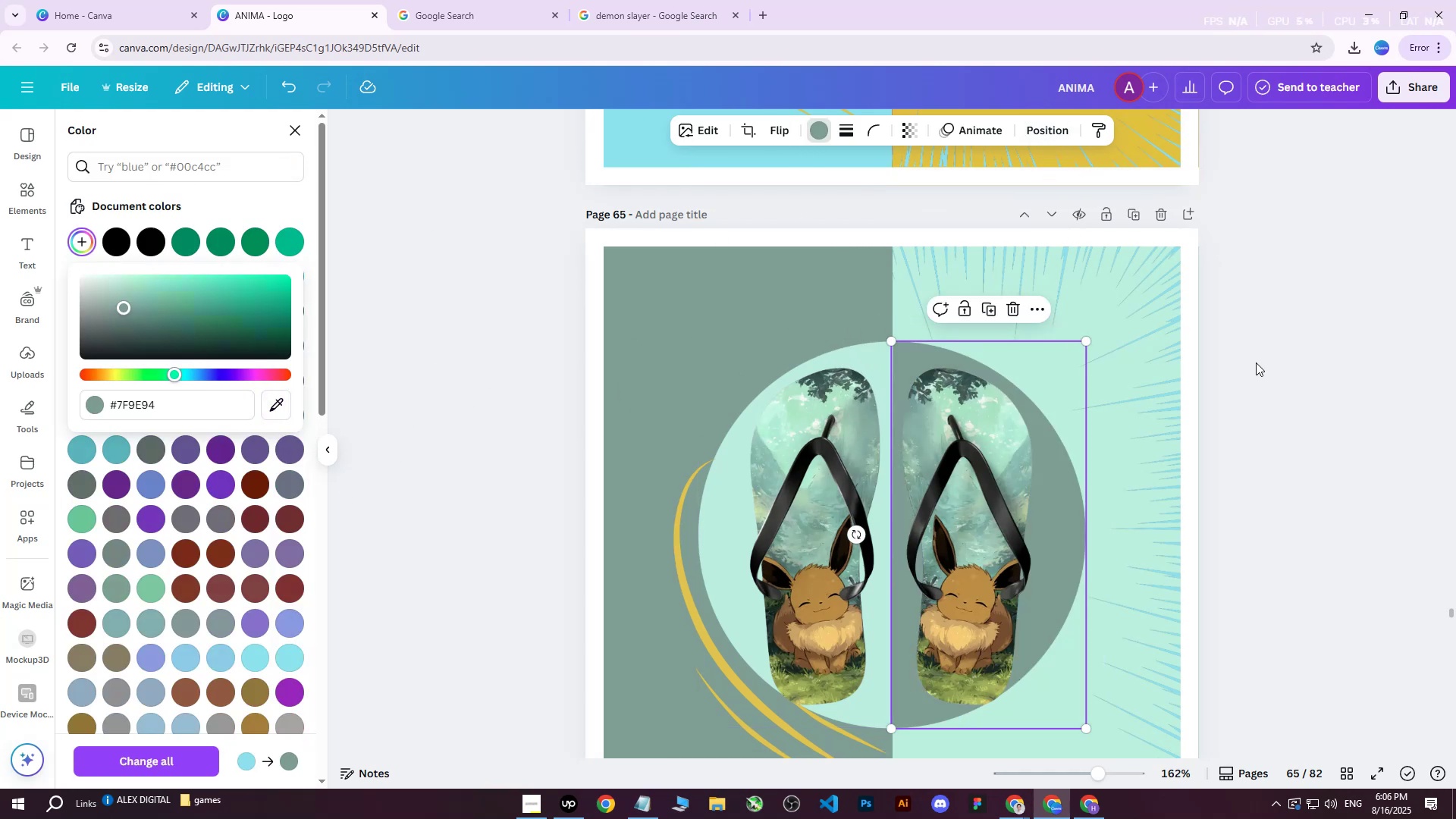 
left_click([1256, 362])
 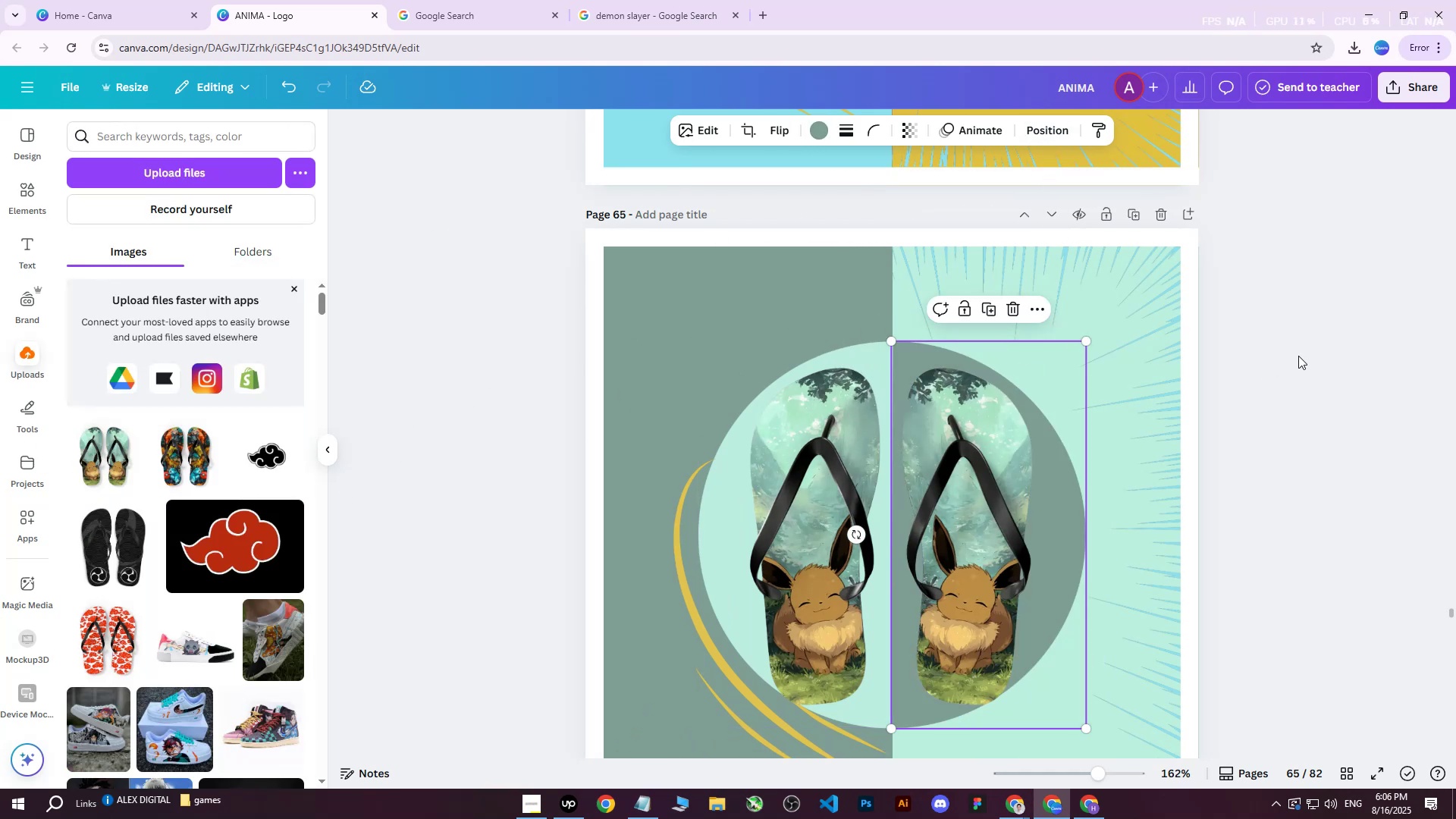 
left_click([1298, 355])
 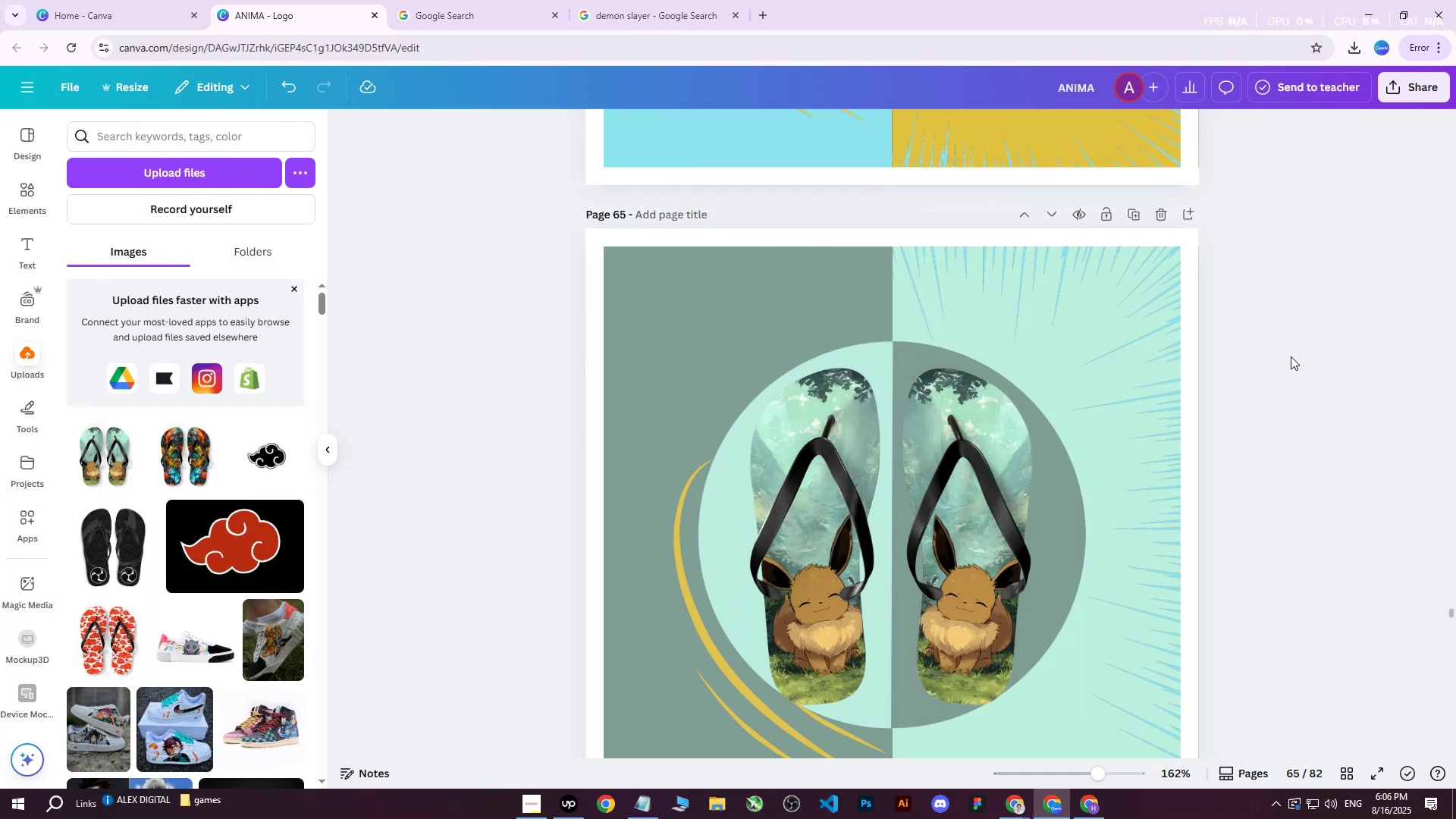 
scroll: coordinate [1278, 362], scroll_direction: down, amount: 2.0
 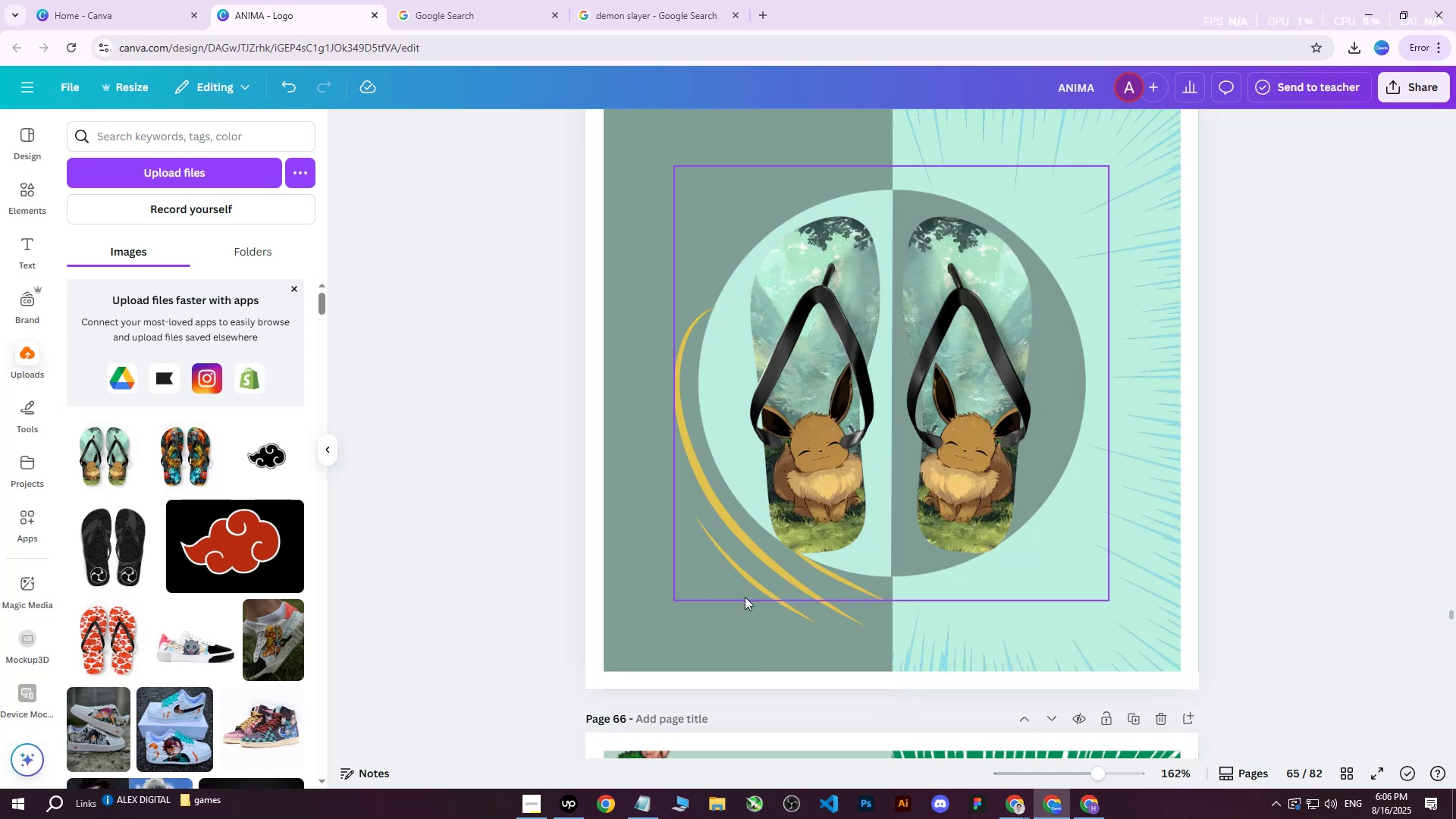 
left_click([823, 611])
 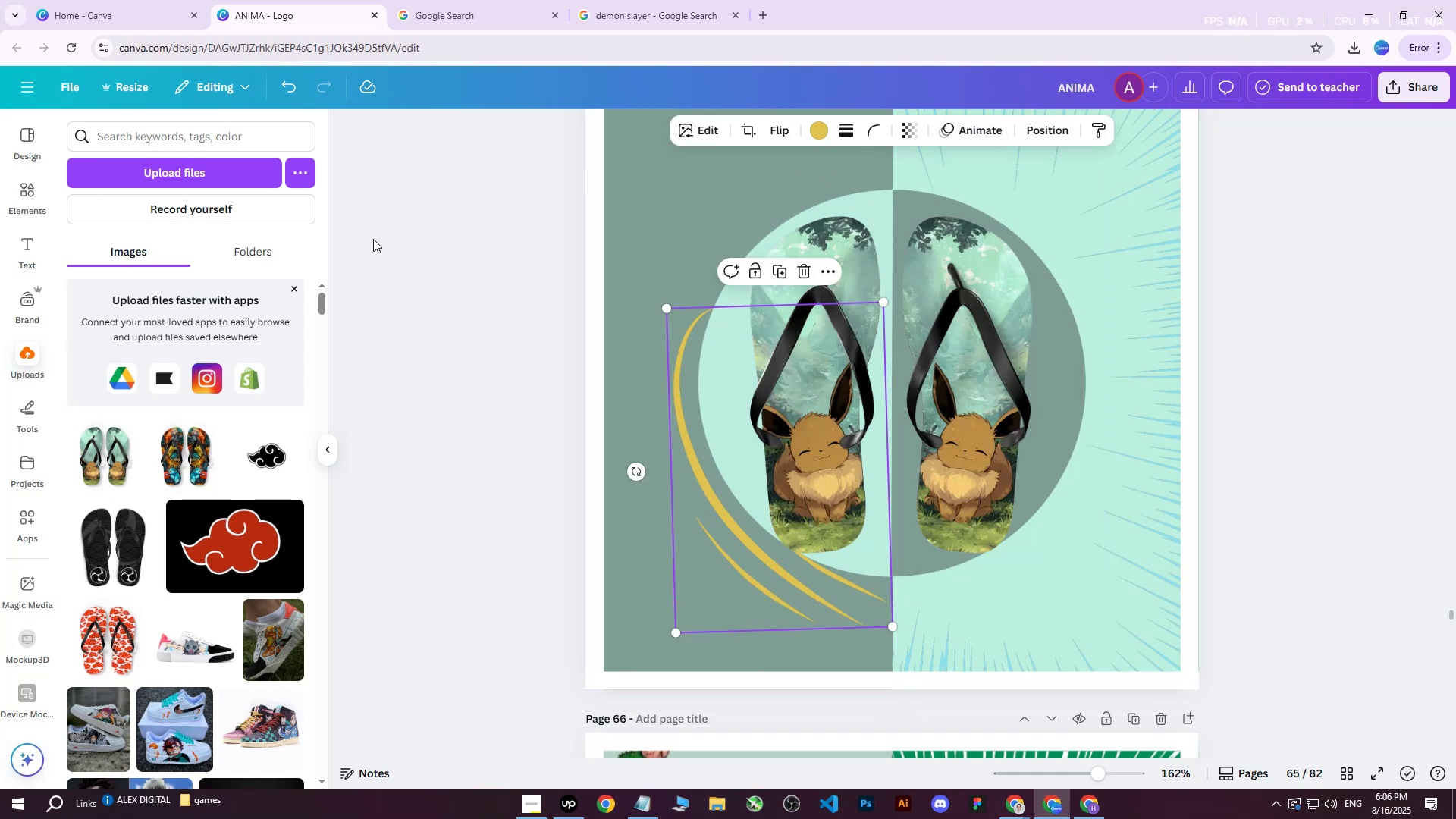 
left_click([814, 127])
 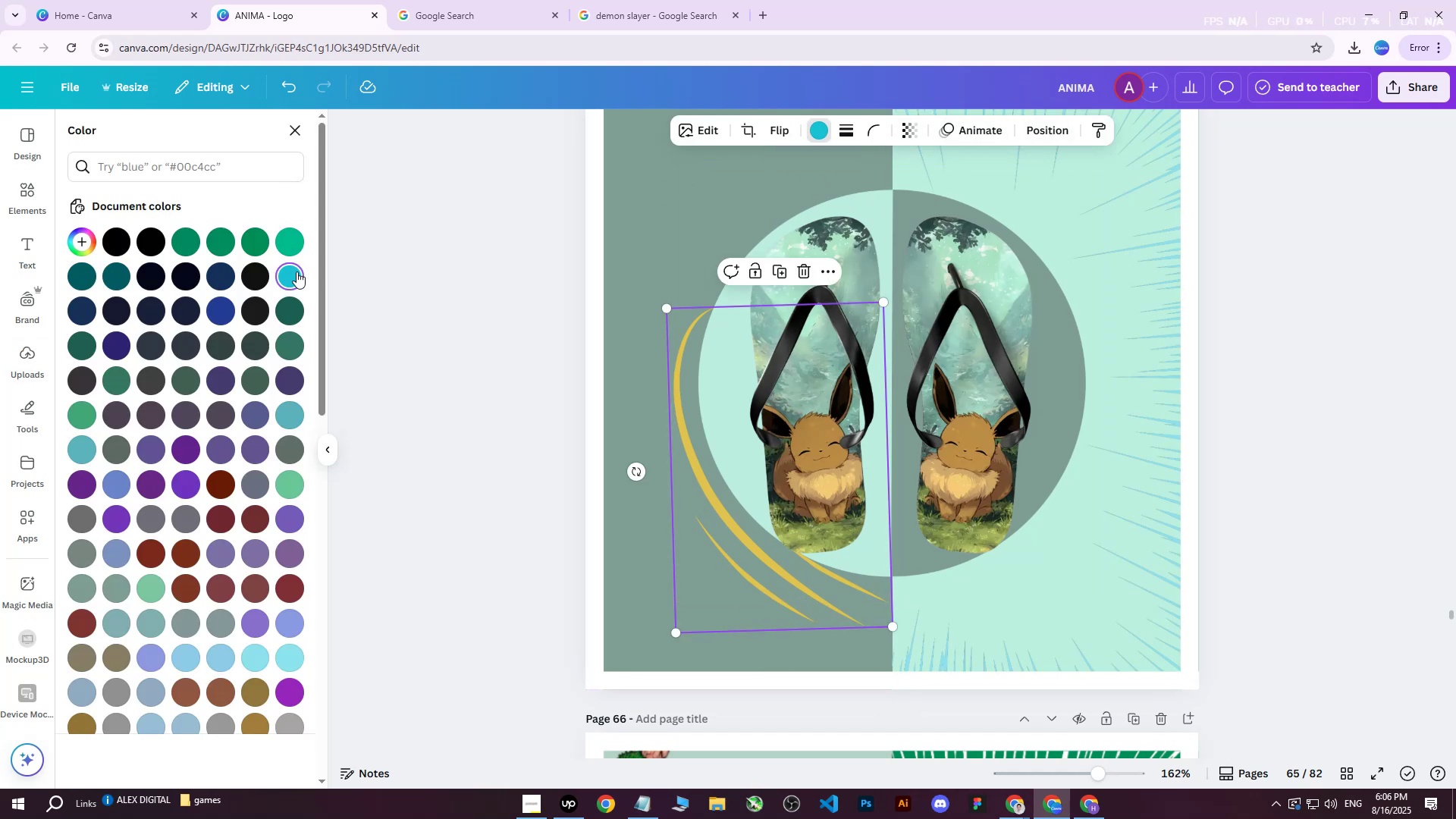 
double_click([297, 271])
 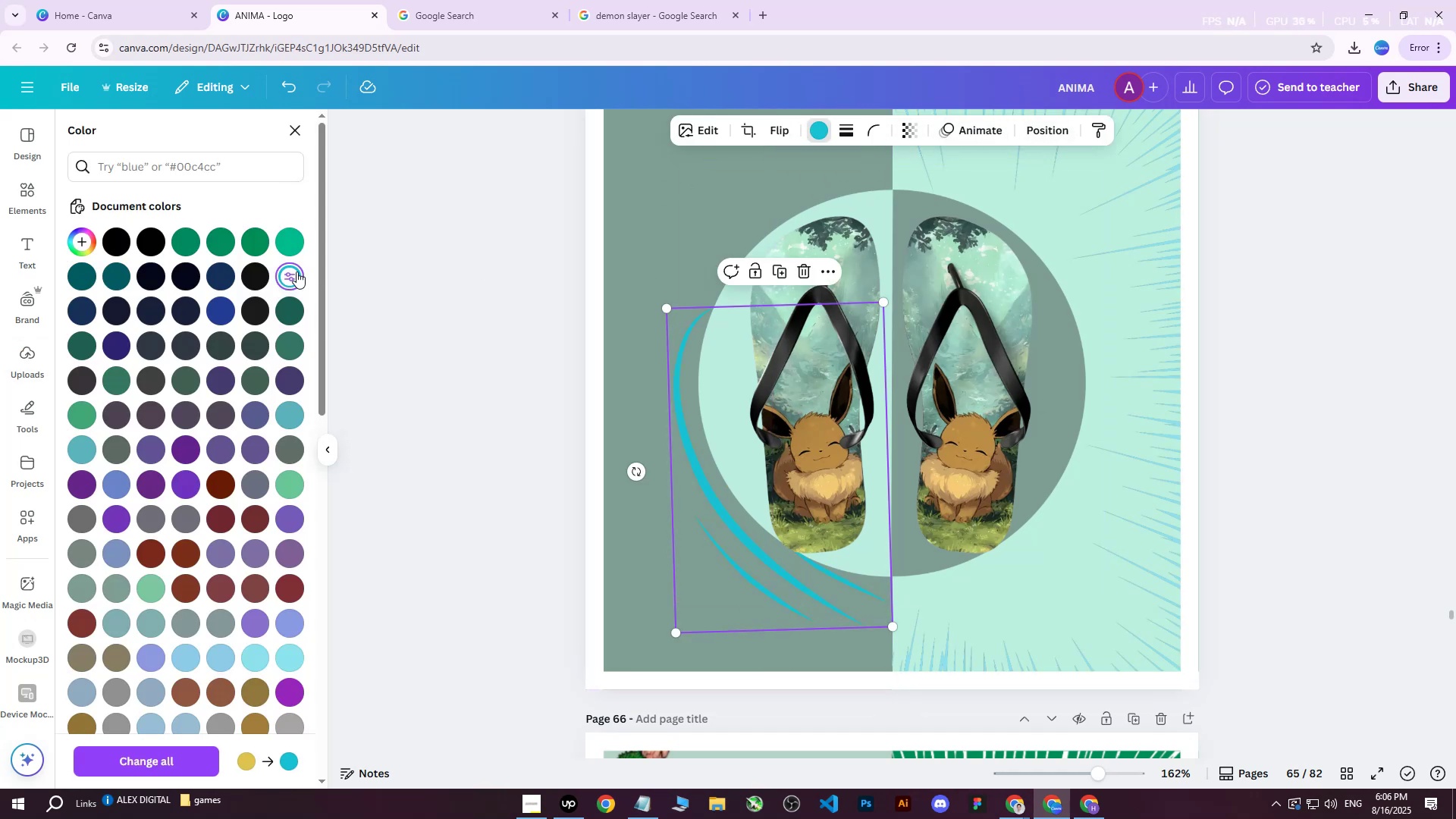 
triple_click([297, 271])
 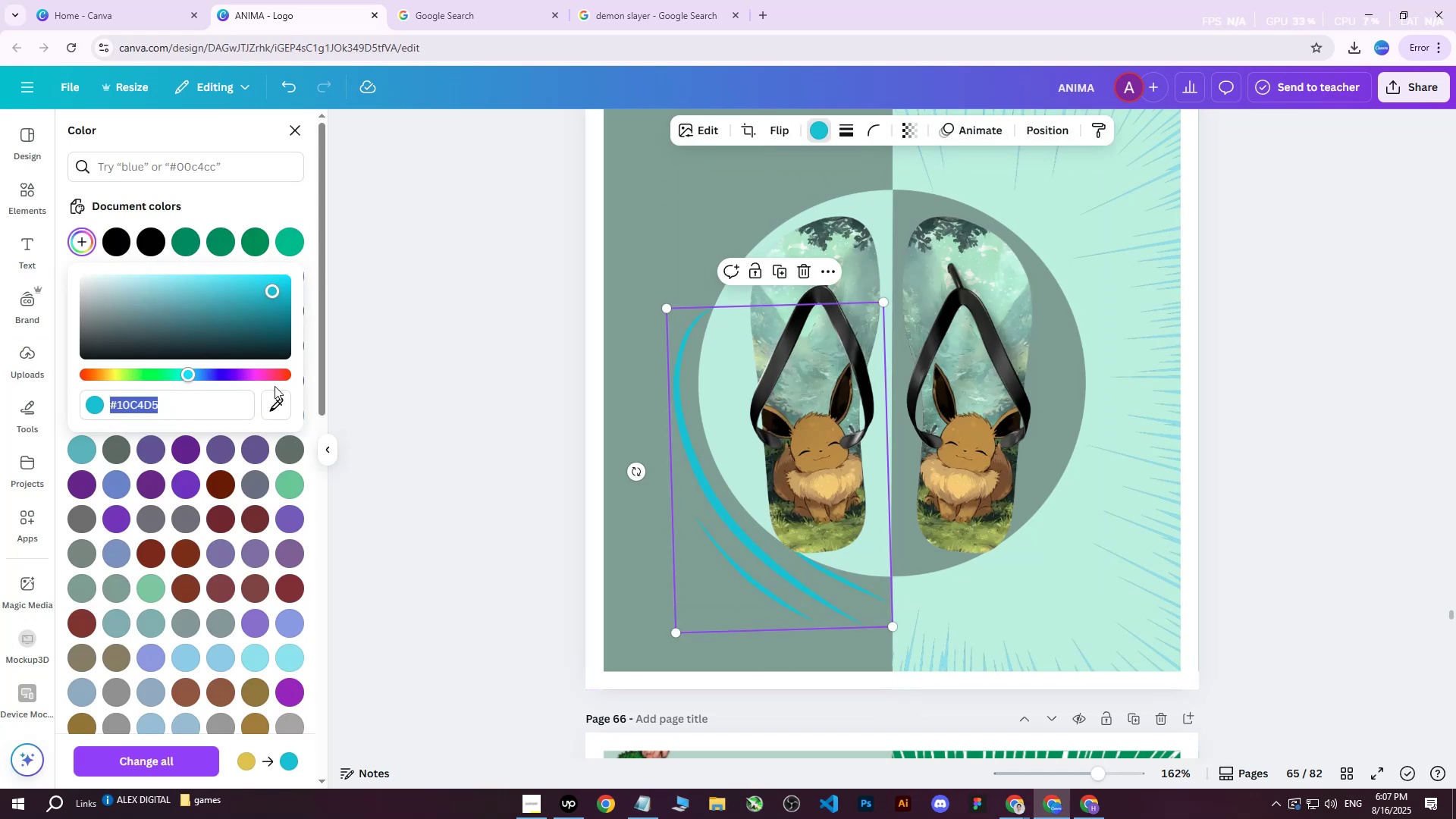 
left_click([282, 409])
 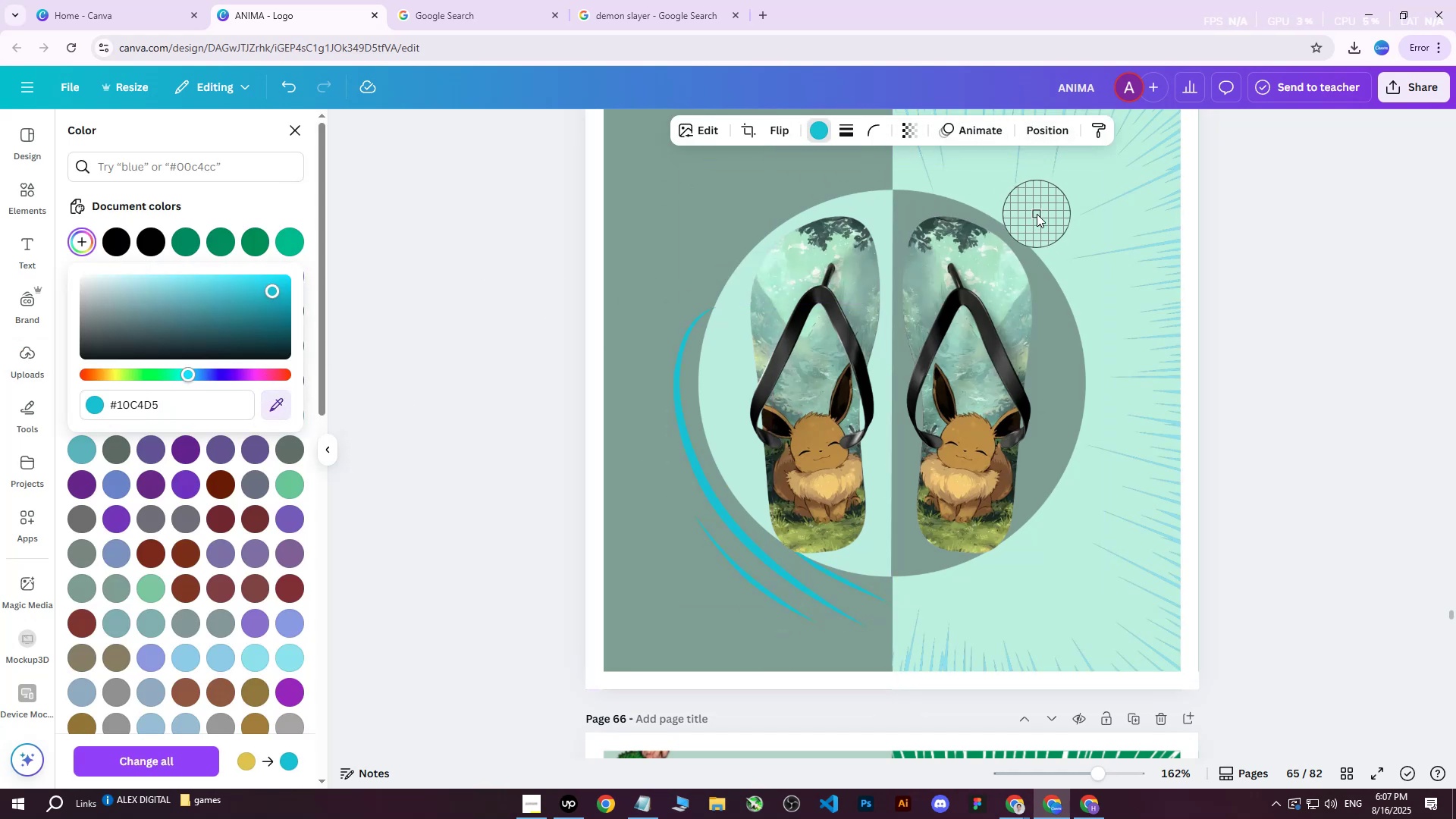 
left_click([1028, 221])
 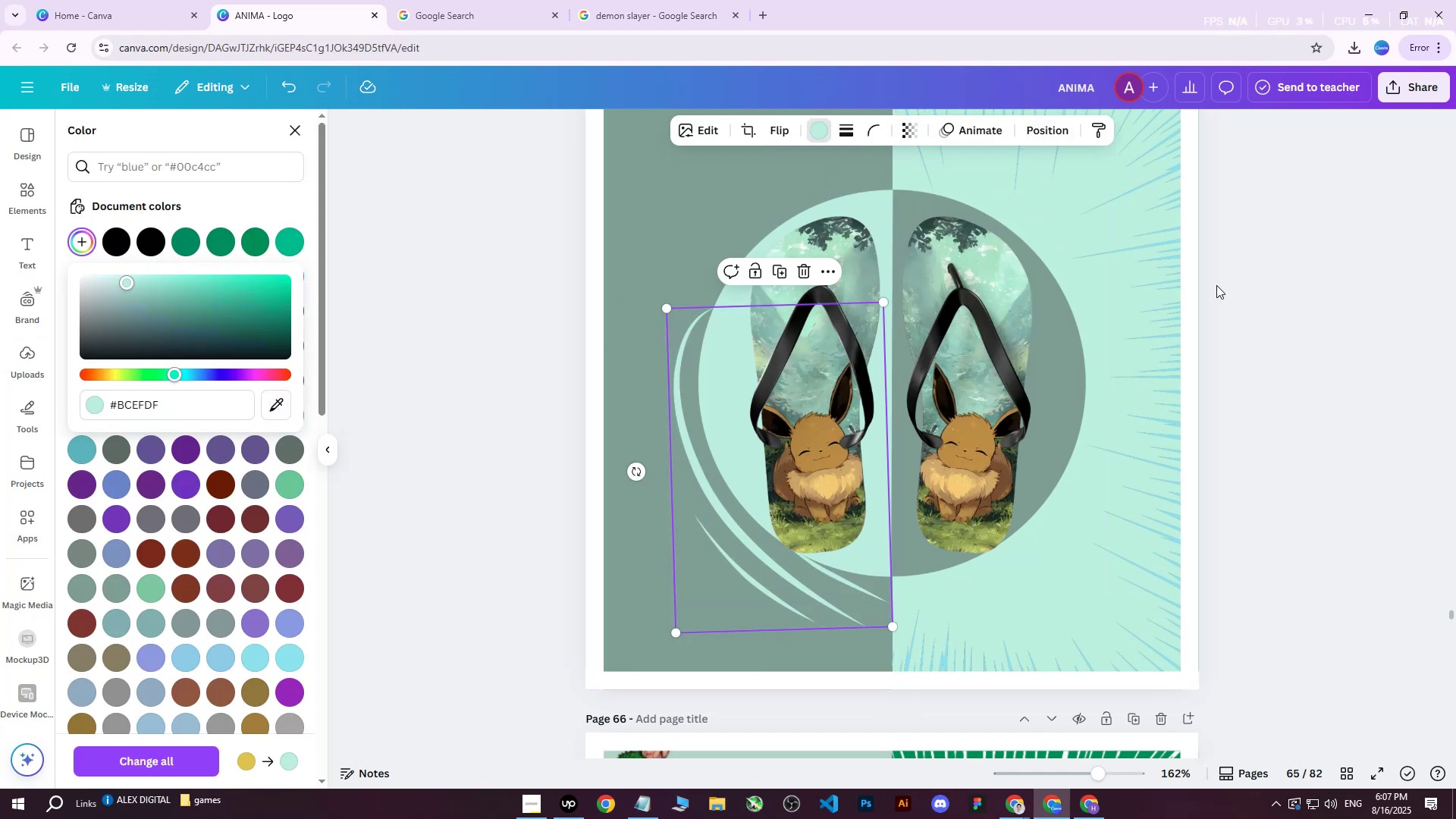 
left_click([1216, 290])
 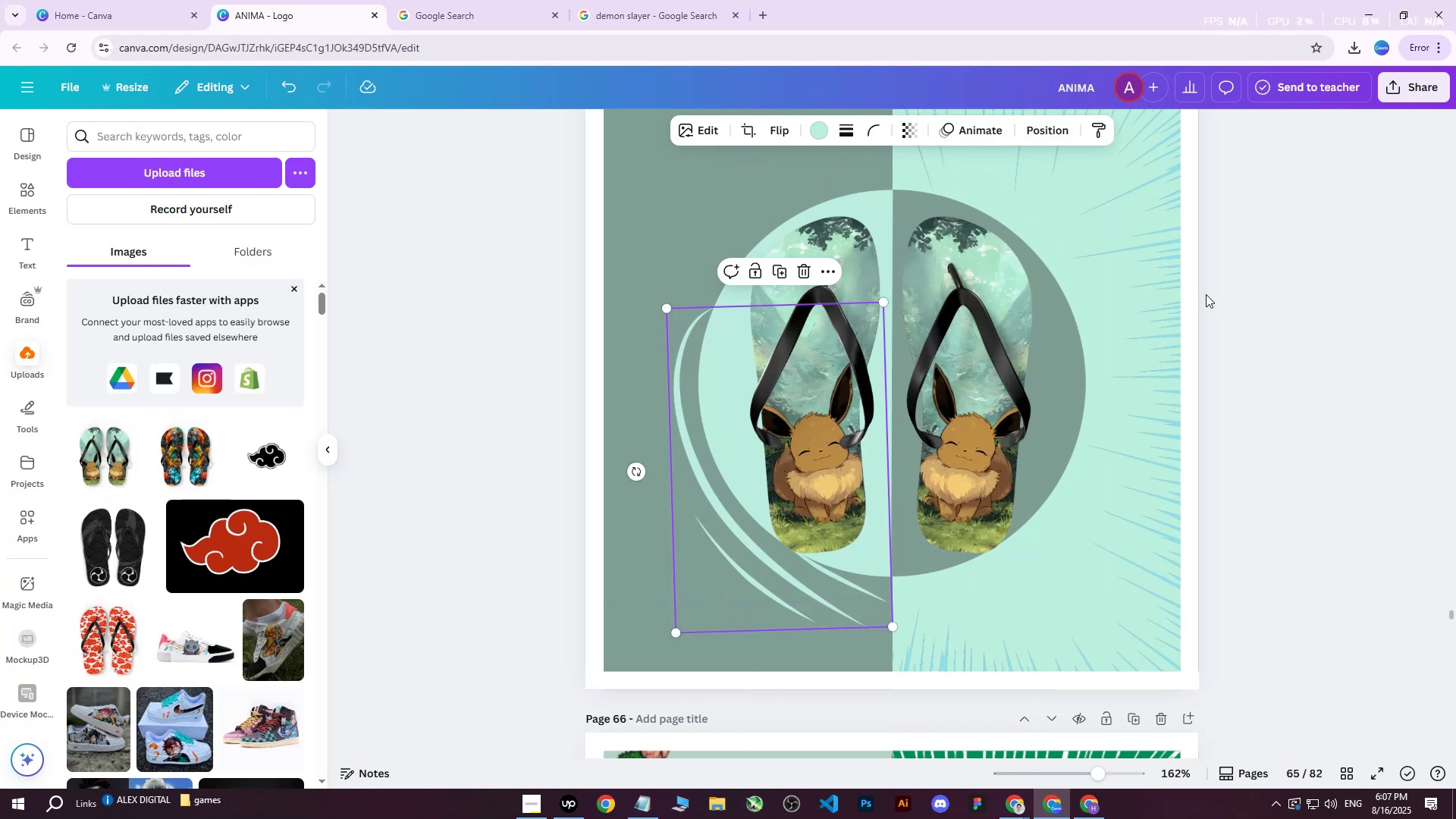 
left_click([1178, 285])
 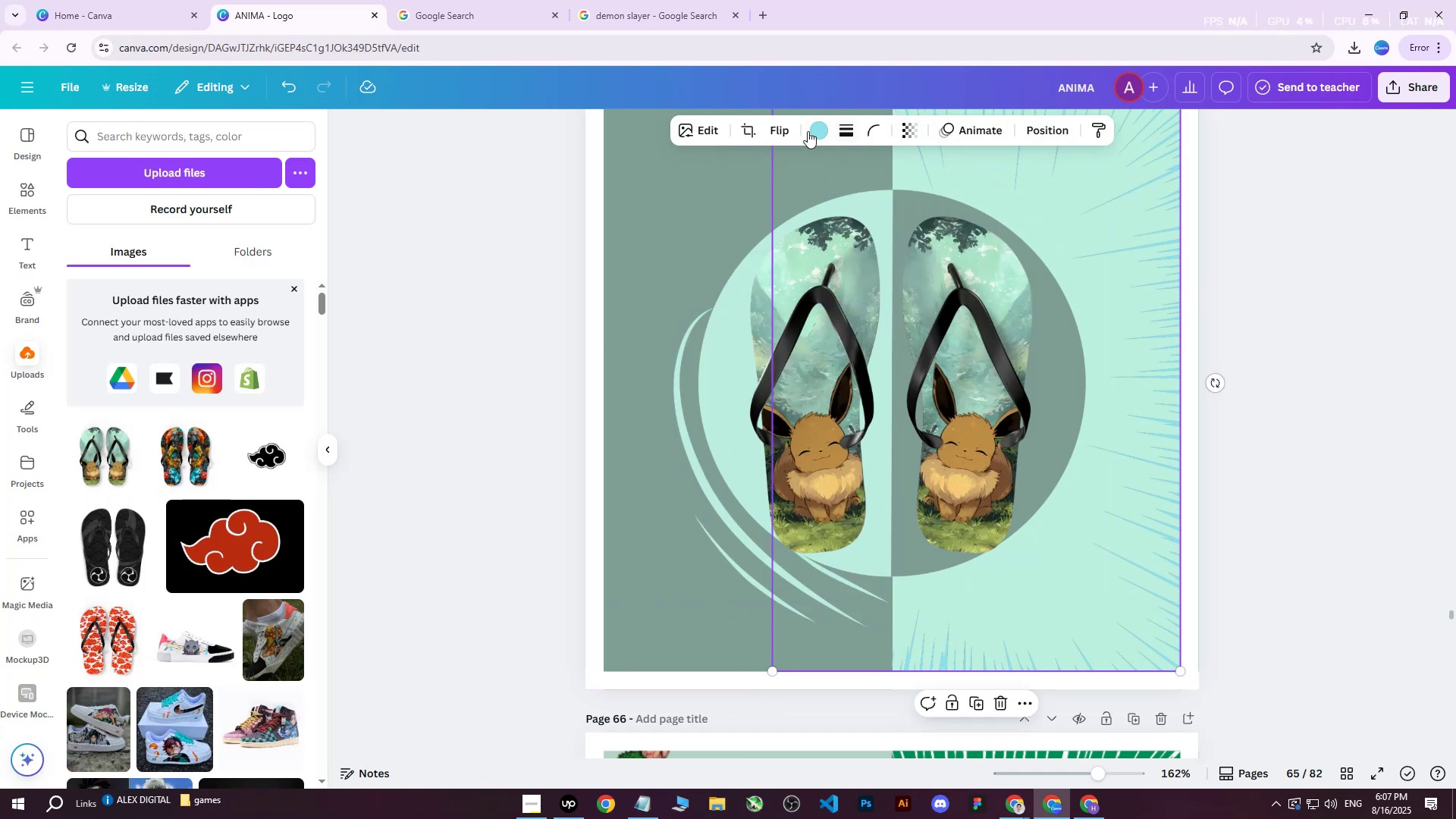 
left_click([820, 131])
 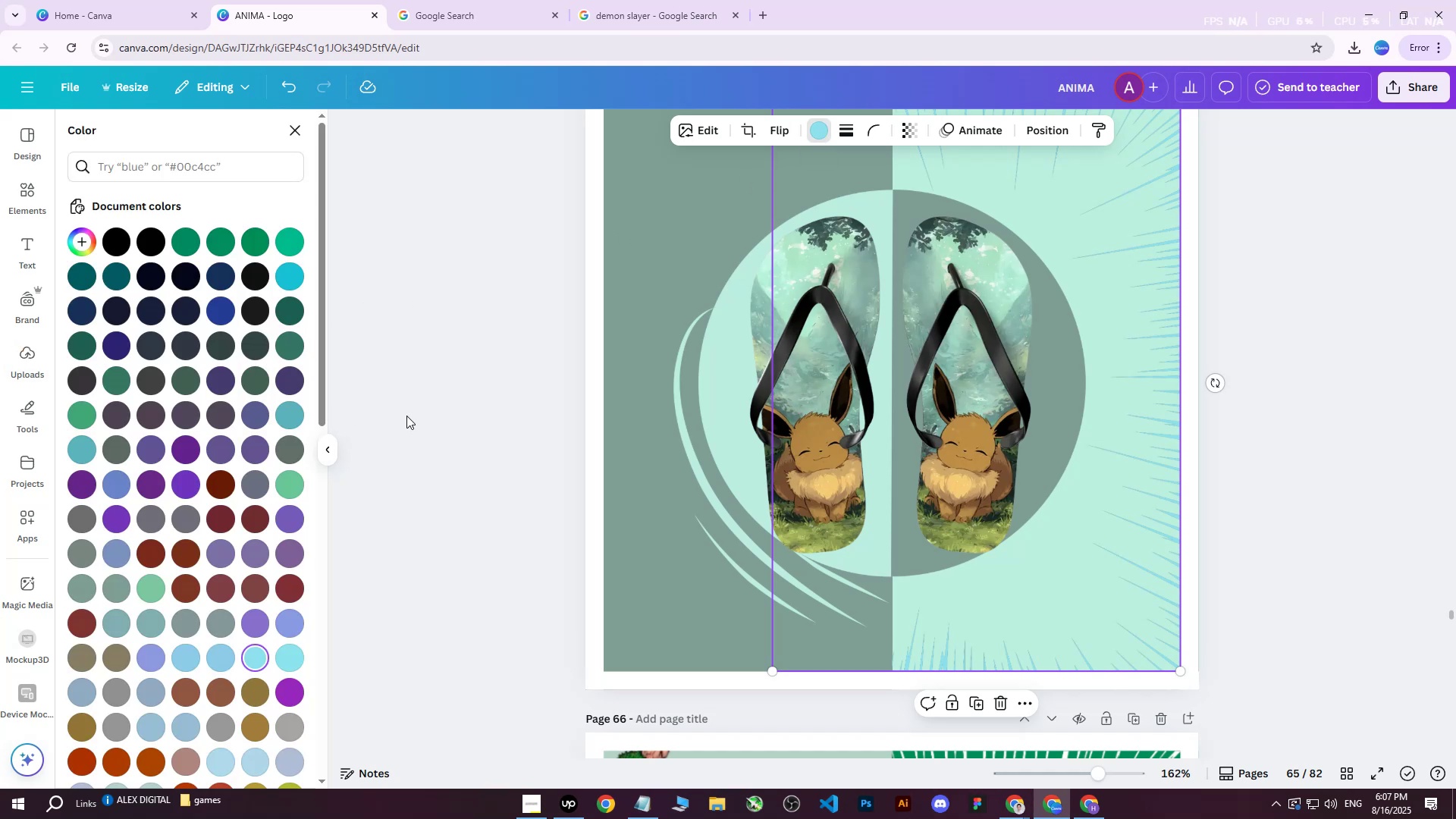 
left_click([275, 622])
 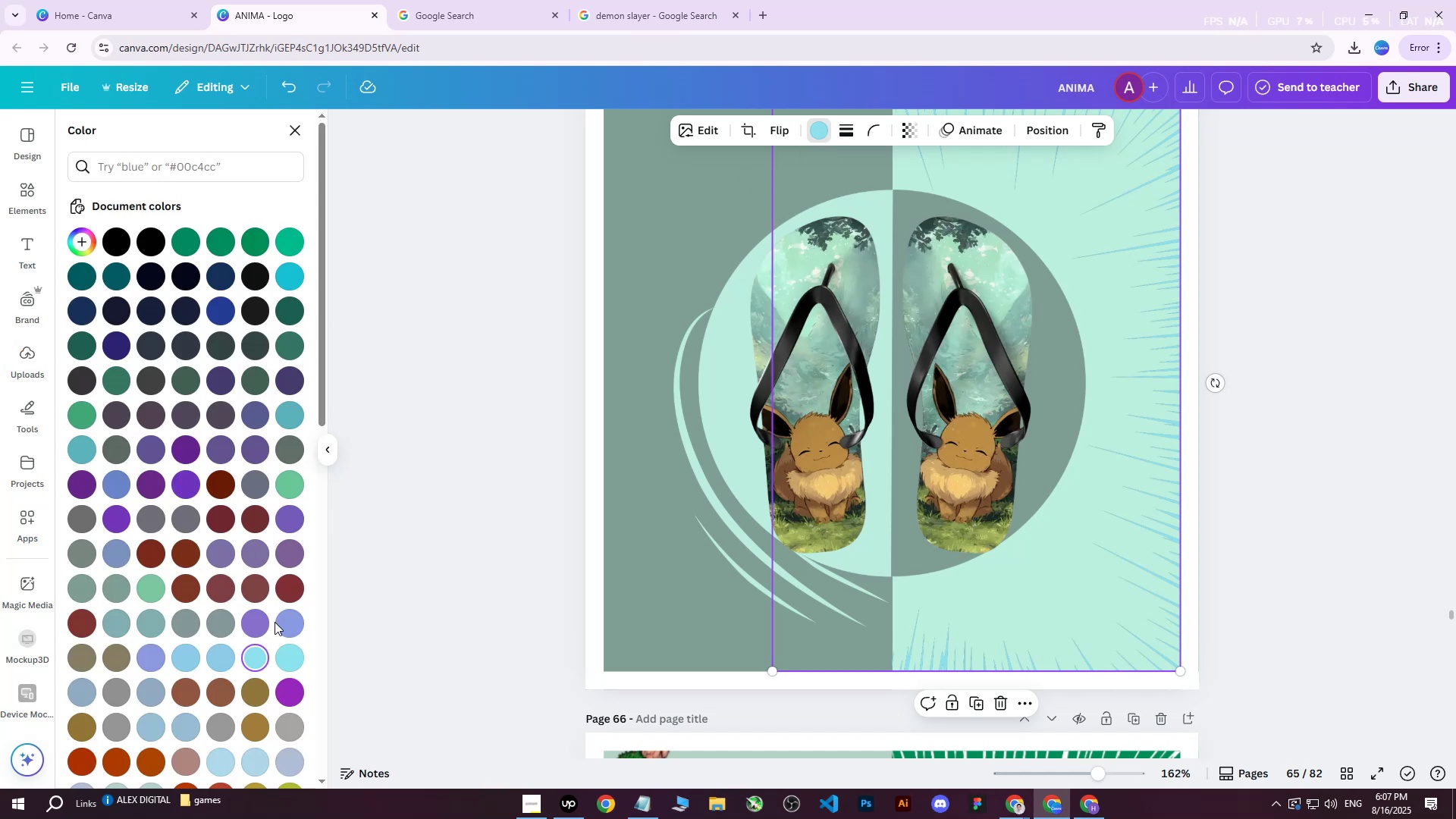 
left_click_drag(start_coordinate=[277, 623], to_coordinate=[281, 623])
 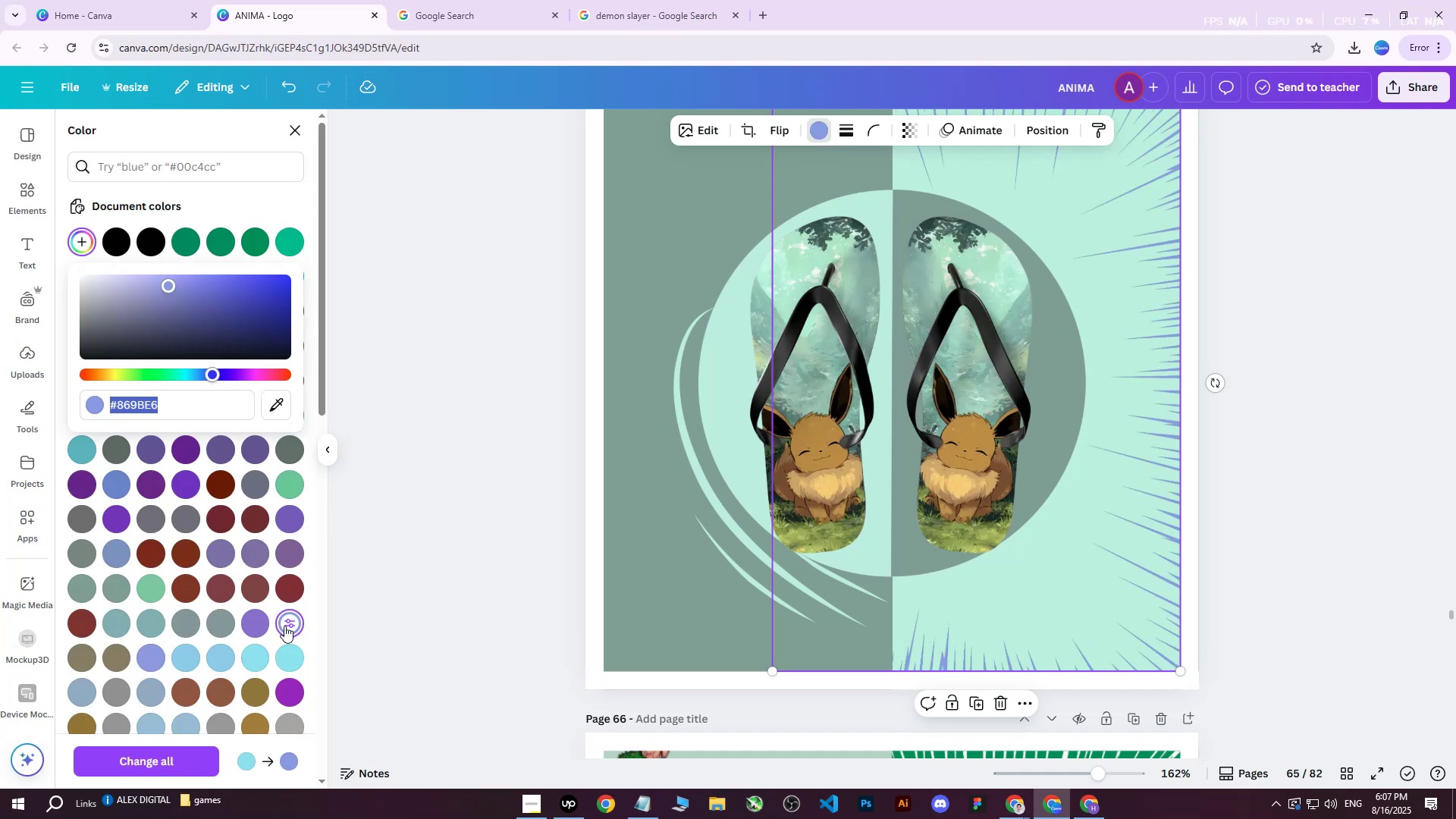 
triple_click([286, 625])
 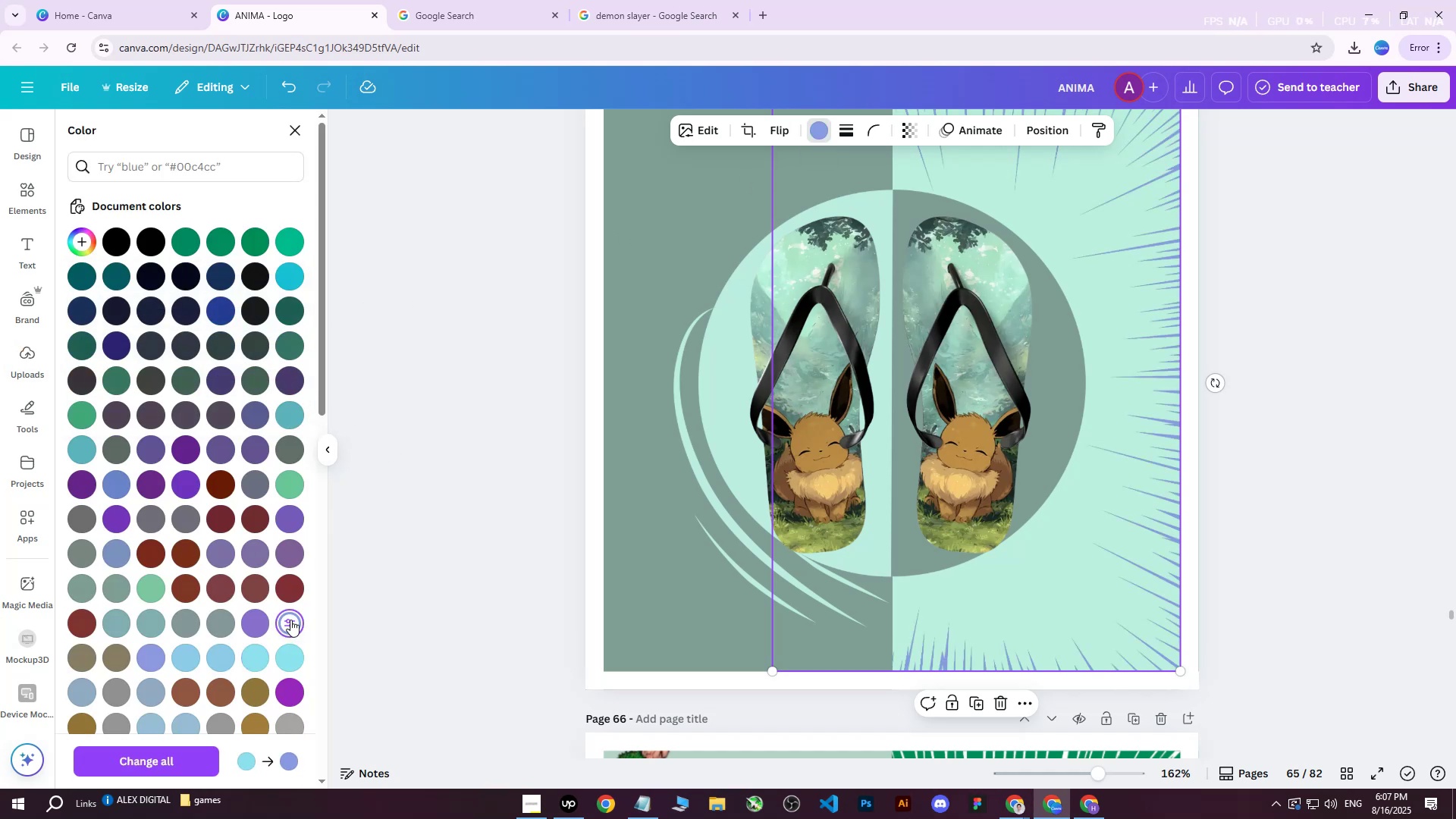 
triple_click([290, 620])
 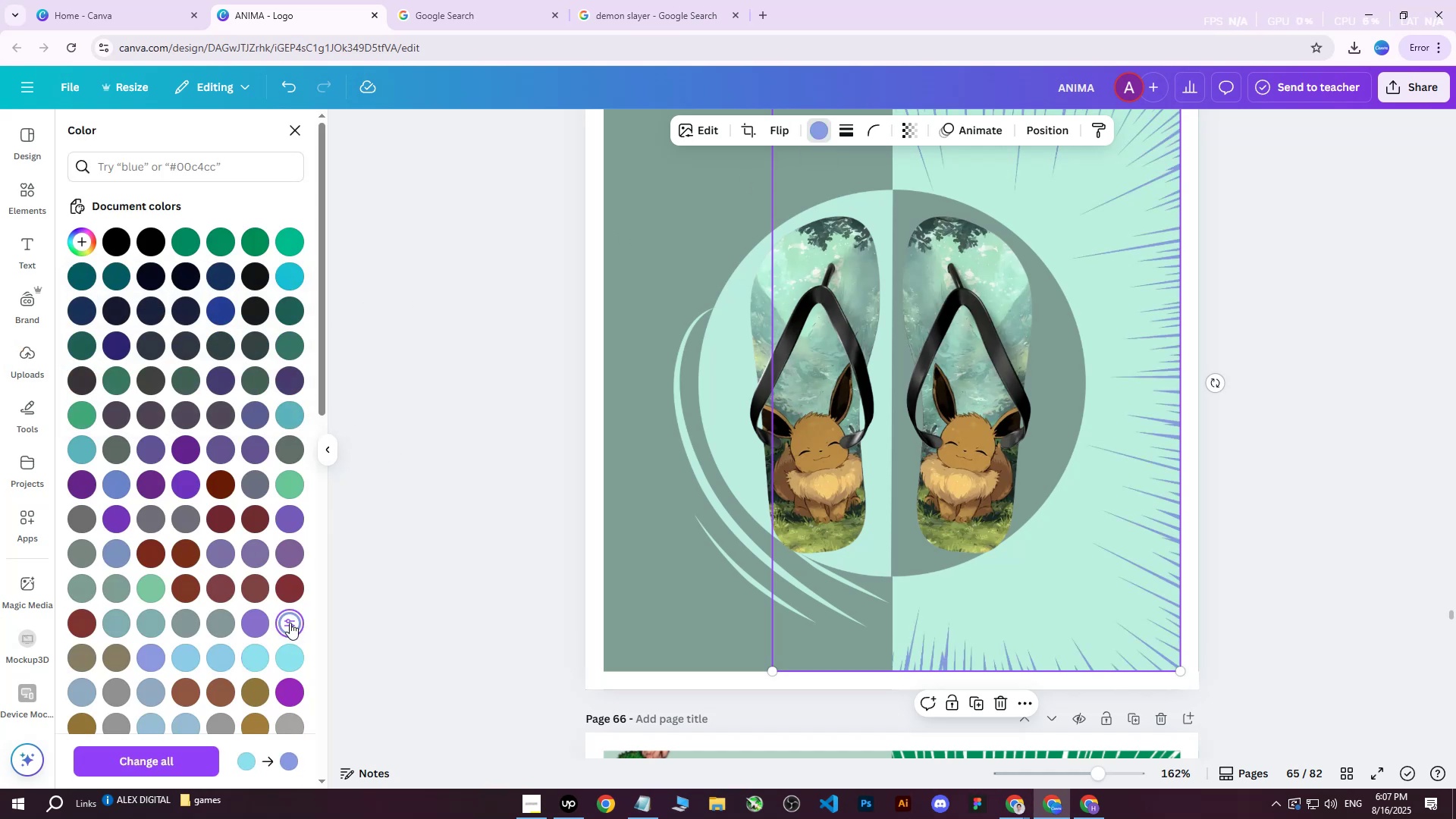 
triple_click([290, 623])
 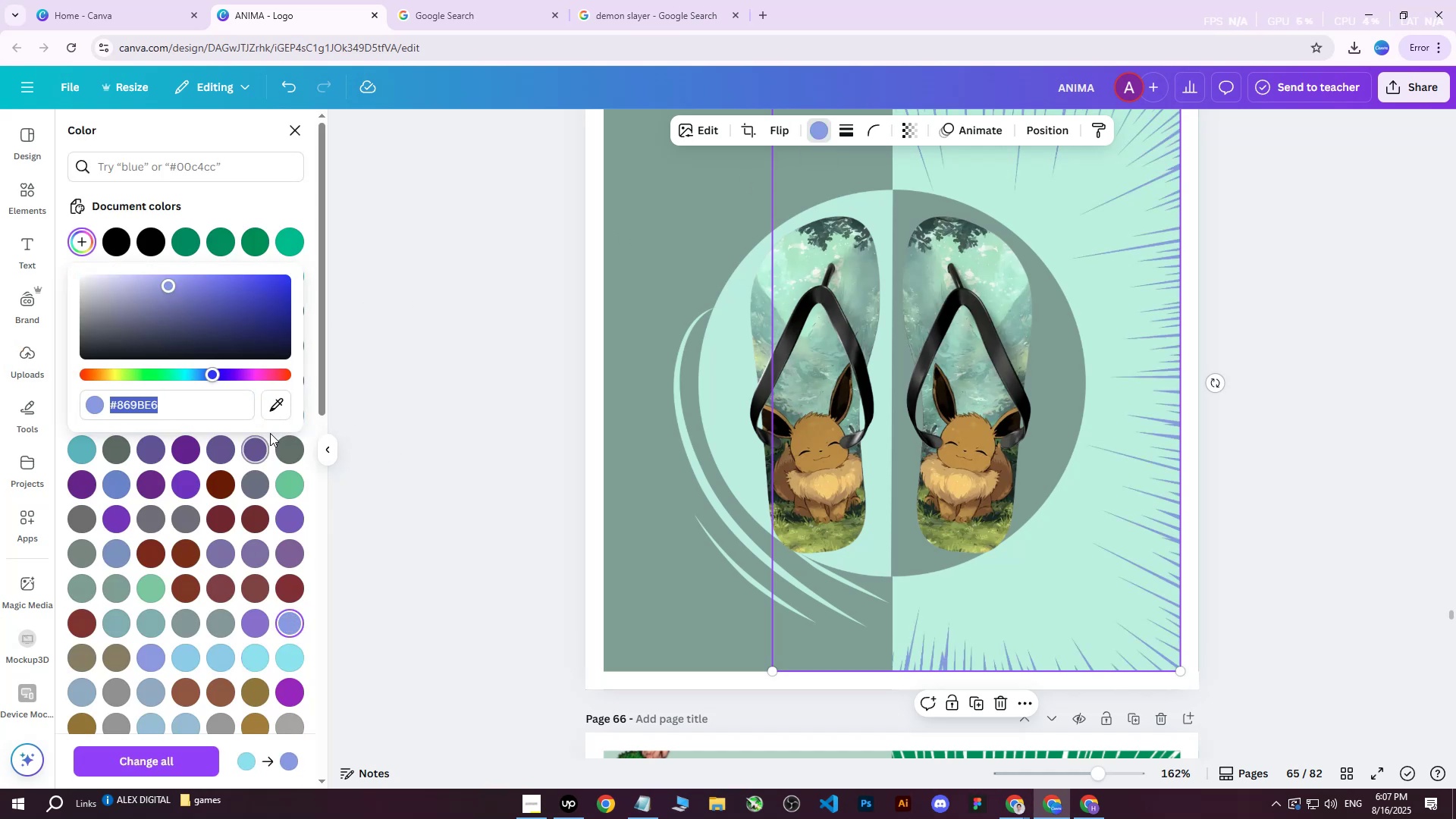 
left_click([270, 415])
 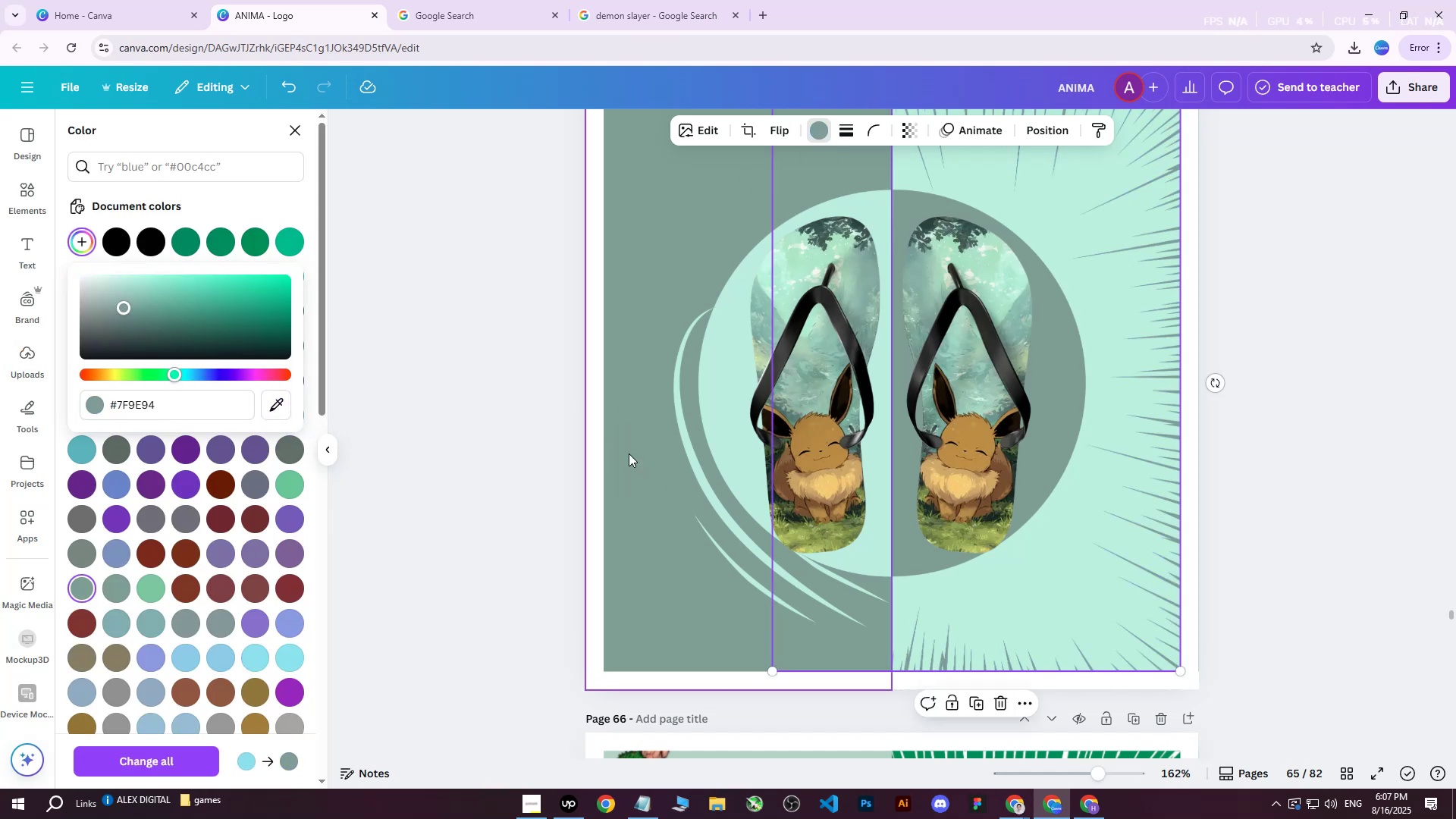 
double_click([507, 380])
 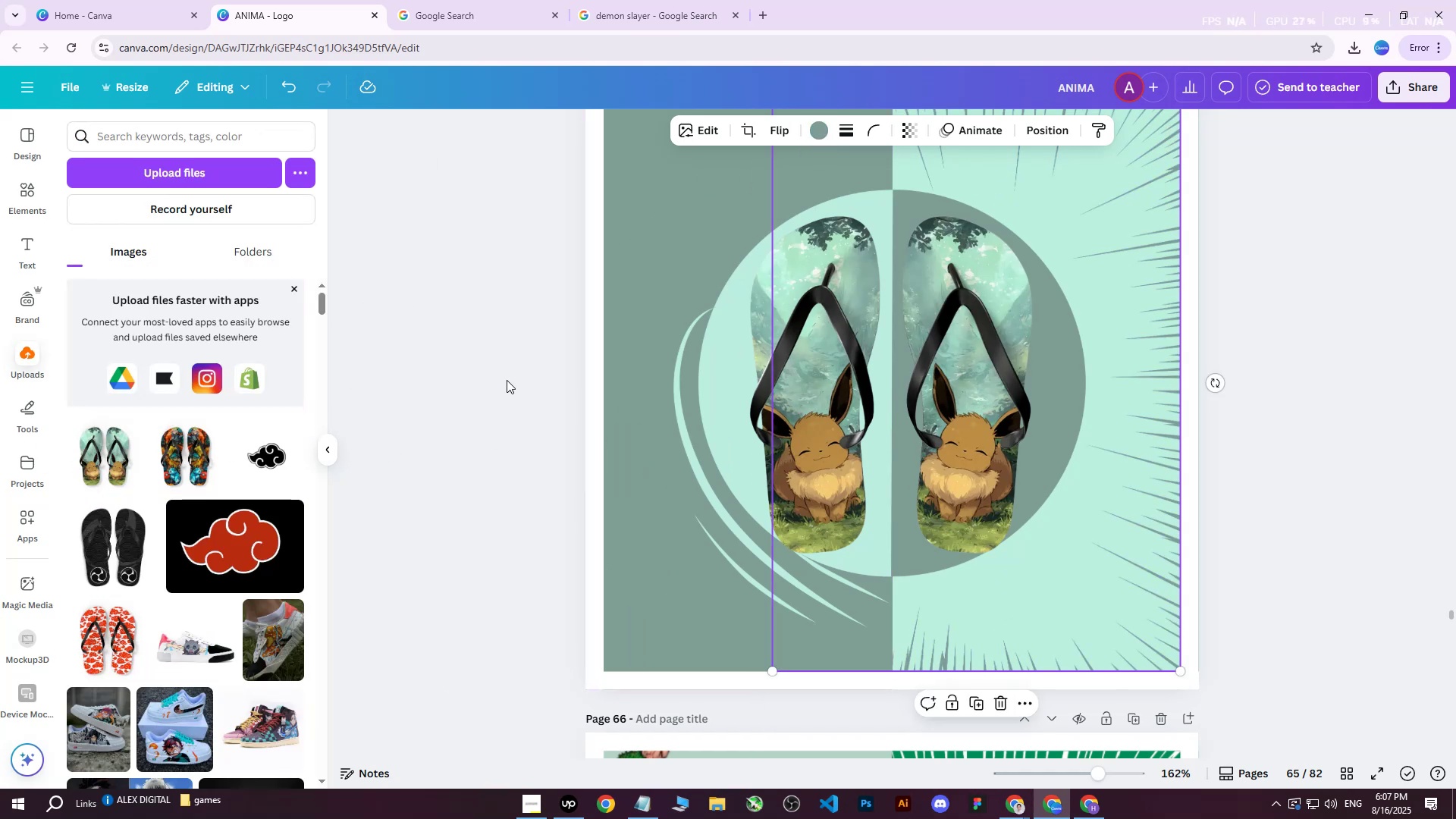 
scroll: coordinate [507, 393], scroll_direction: up, amount: 3.0
 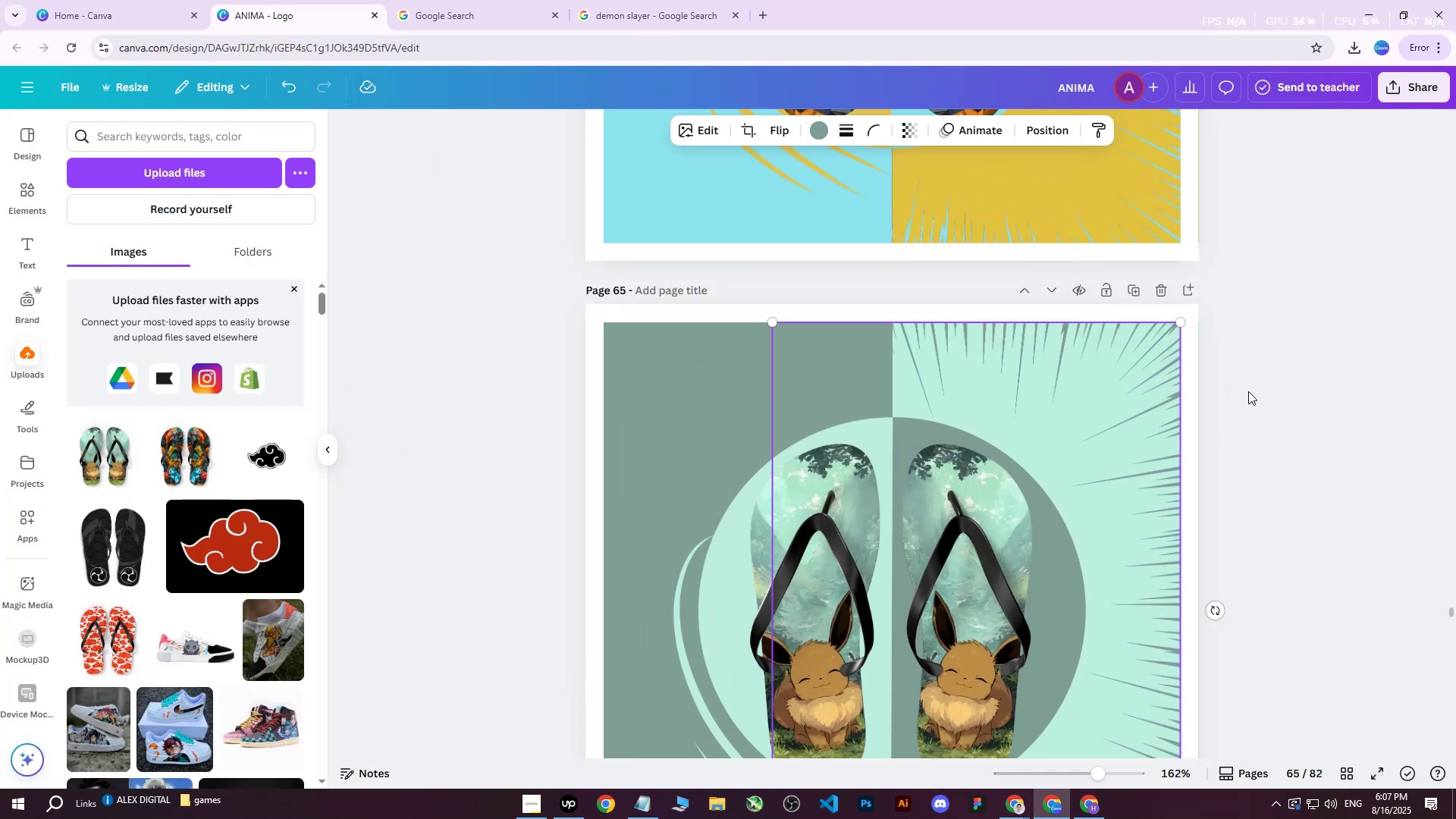 
left_click([1249, 378])
 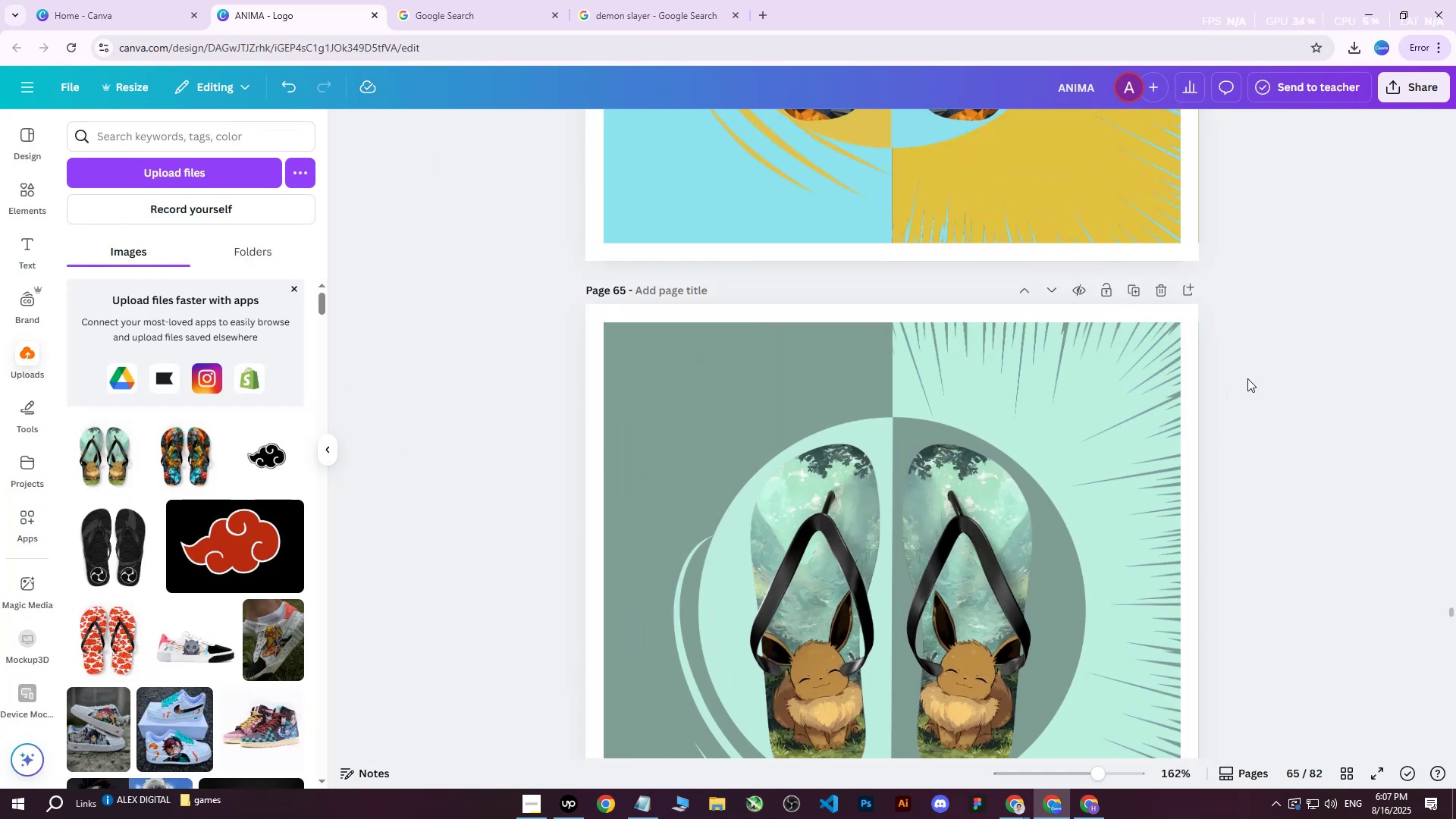 
scroll: coordinate [1221, 385], scroll_direction: down, amount: 2.0
 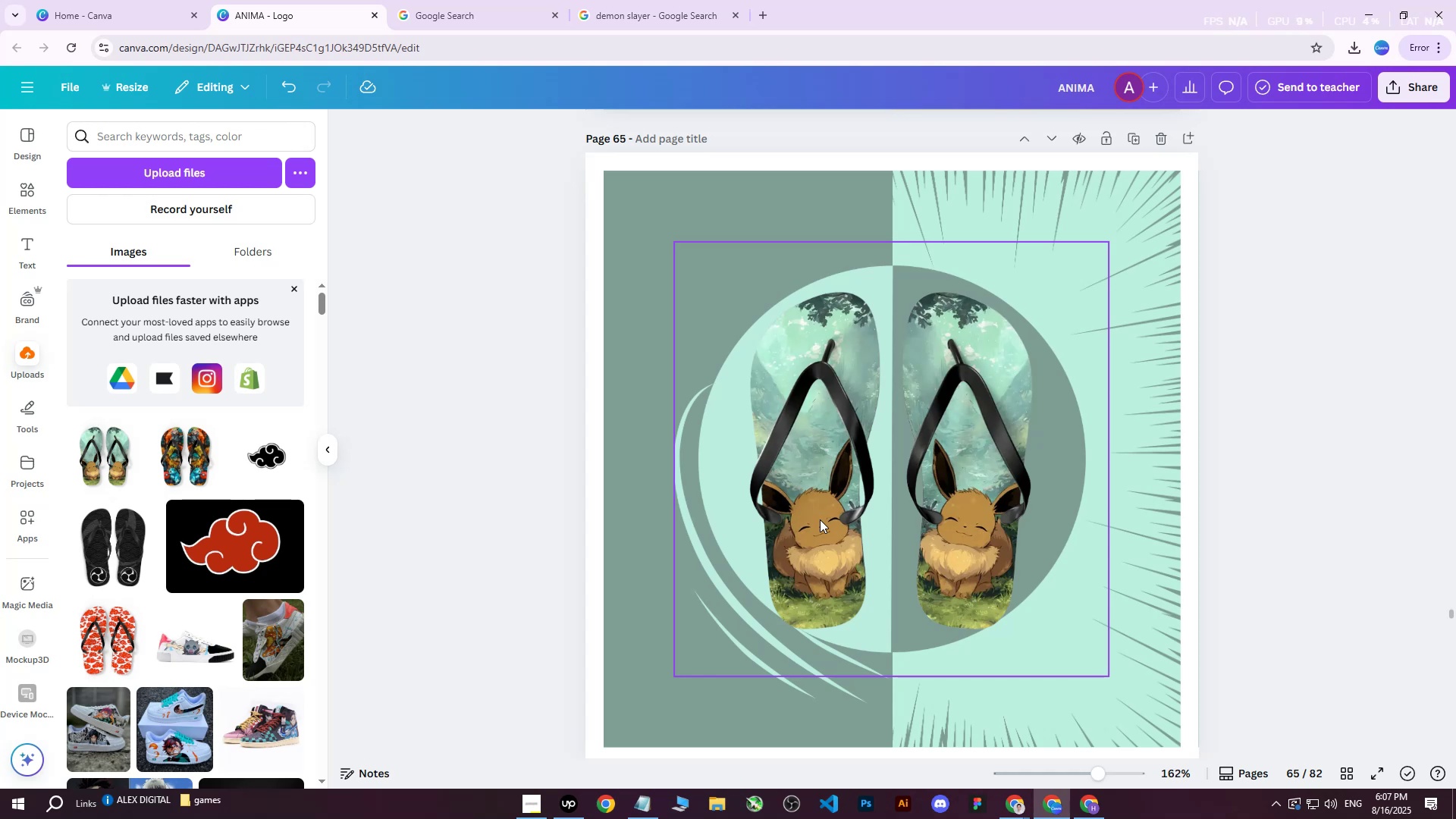 
wait(20.77)
 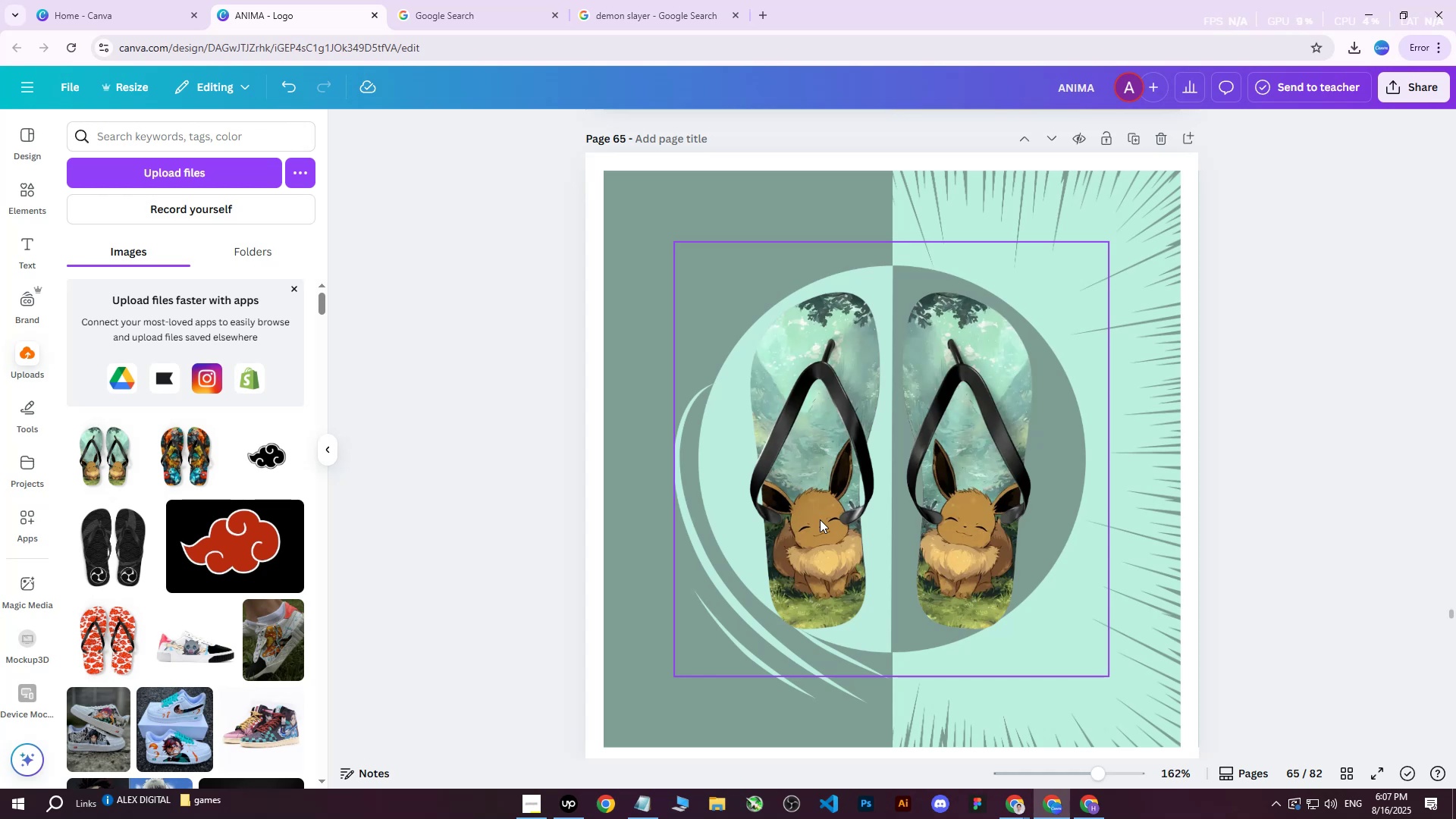 
double_click([485, 0])
 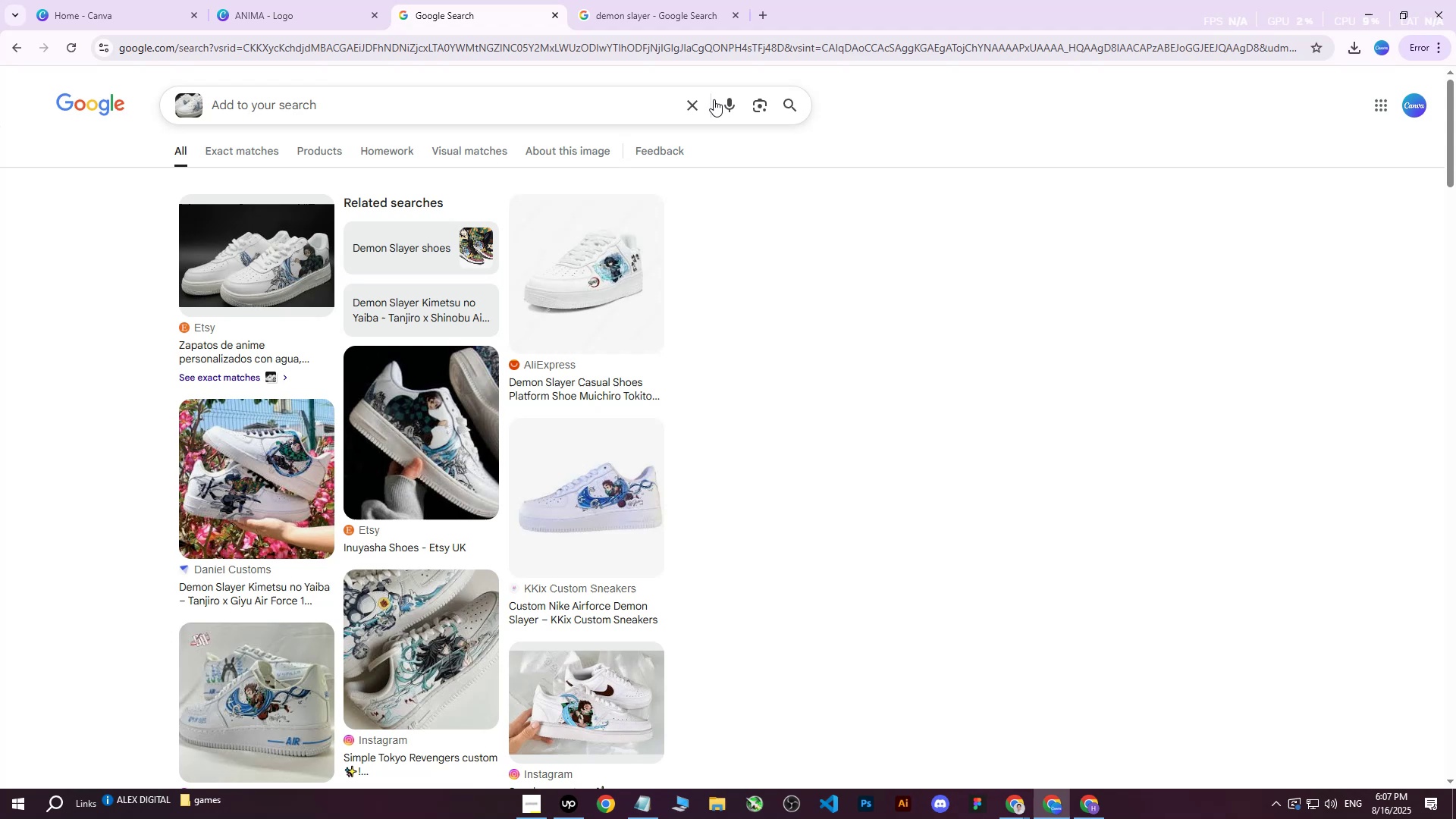 
left_click([754, 104])
 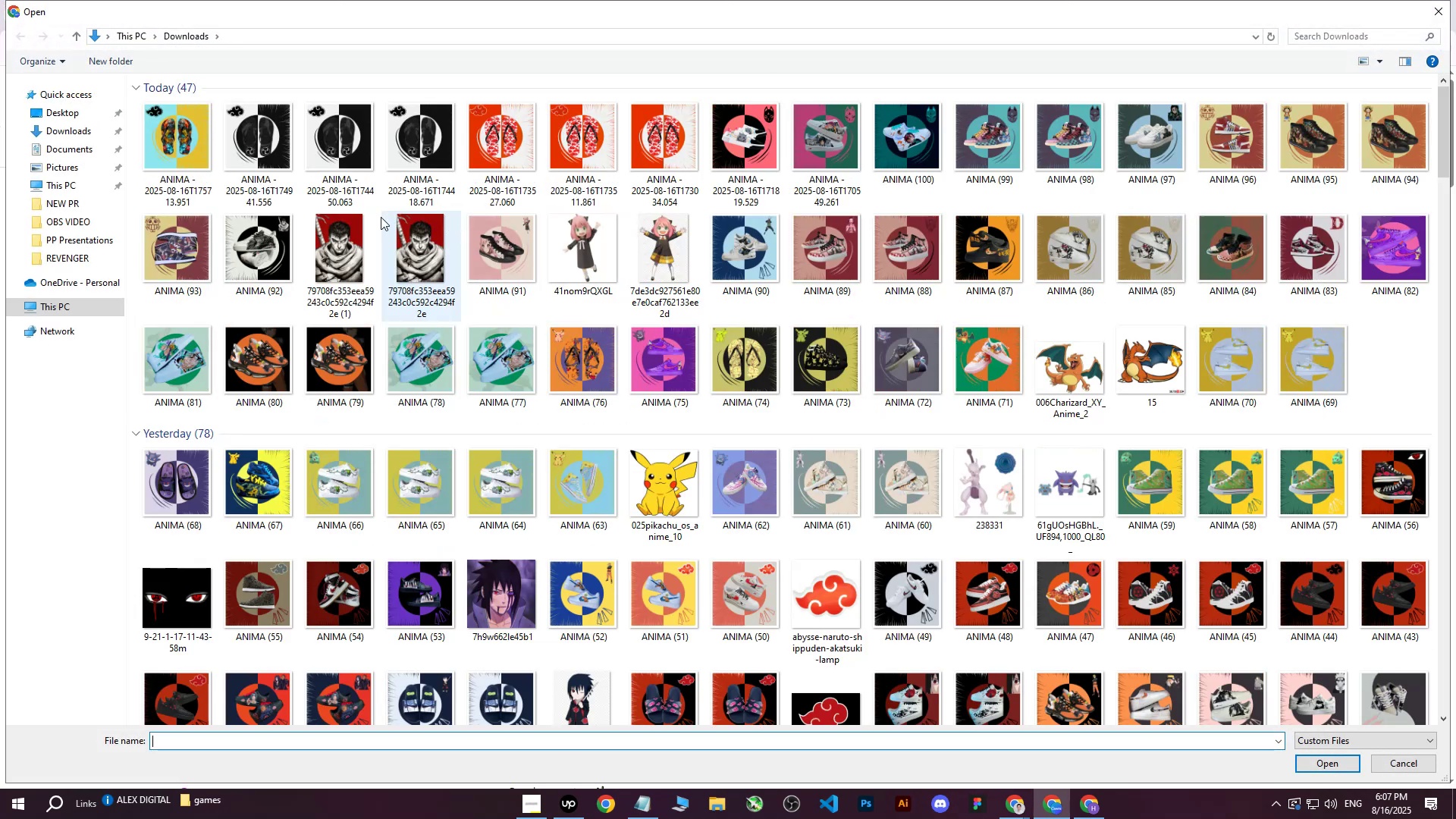 
left_click([201, 144])
 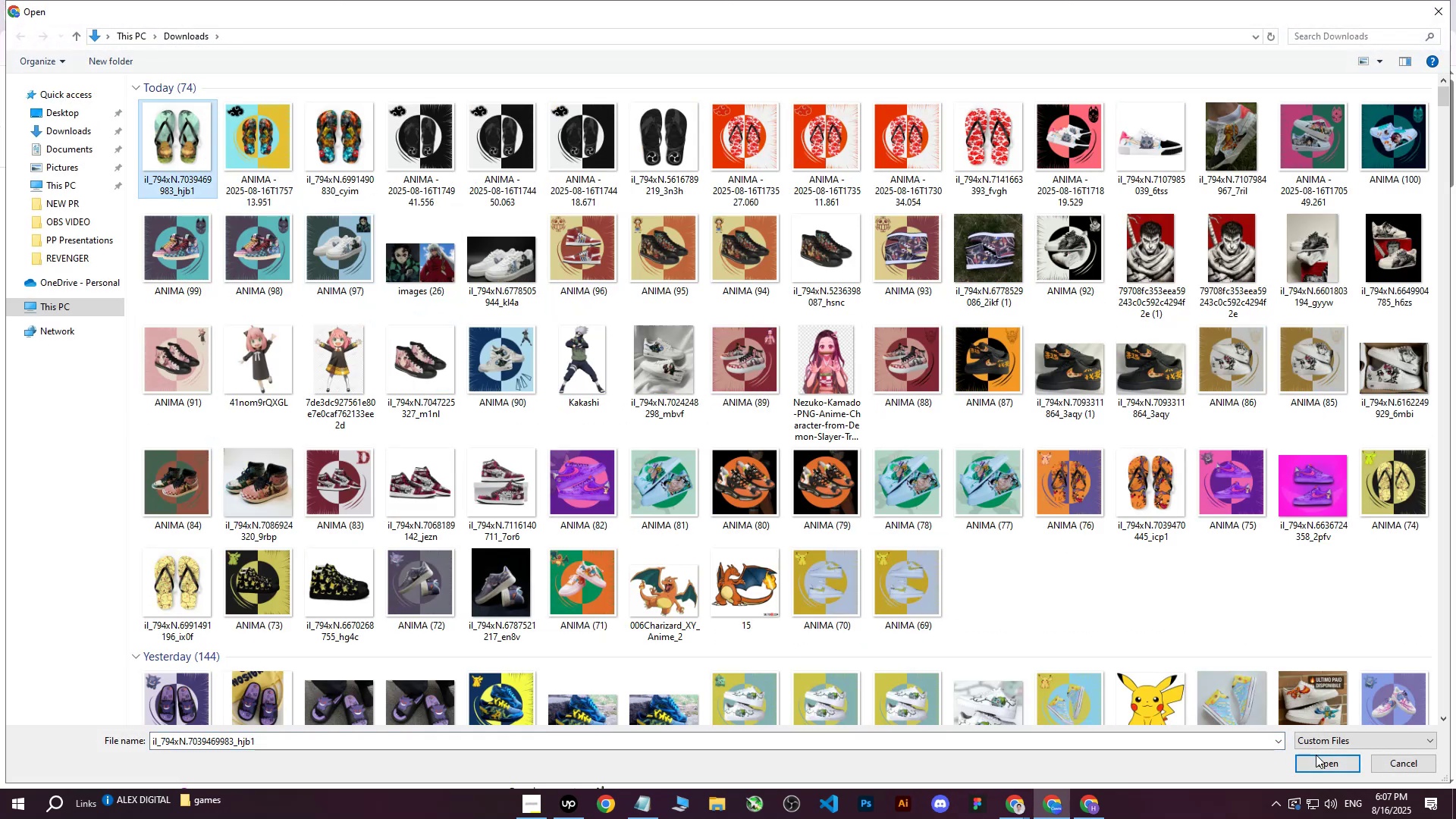 
double_click([1314, 758])
 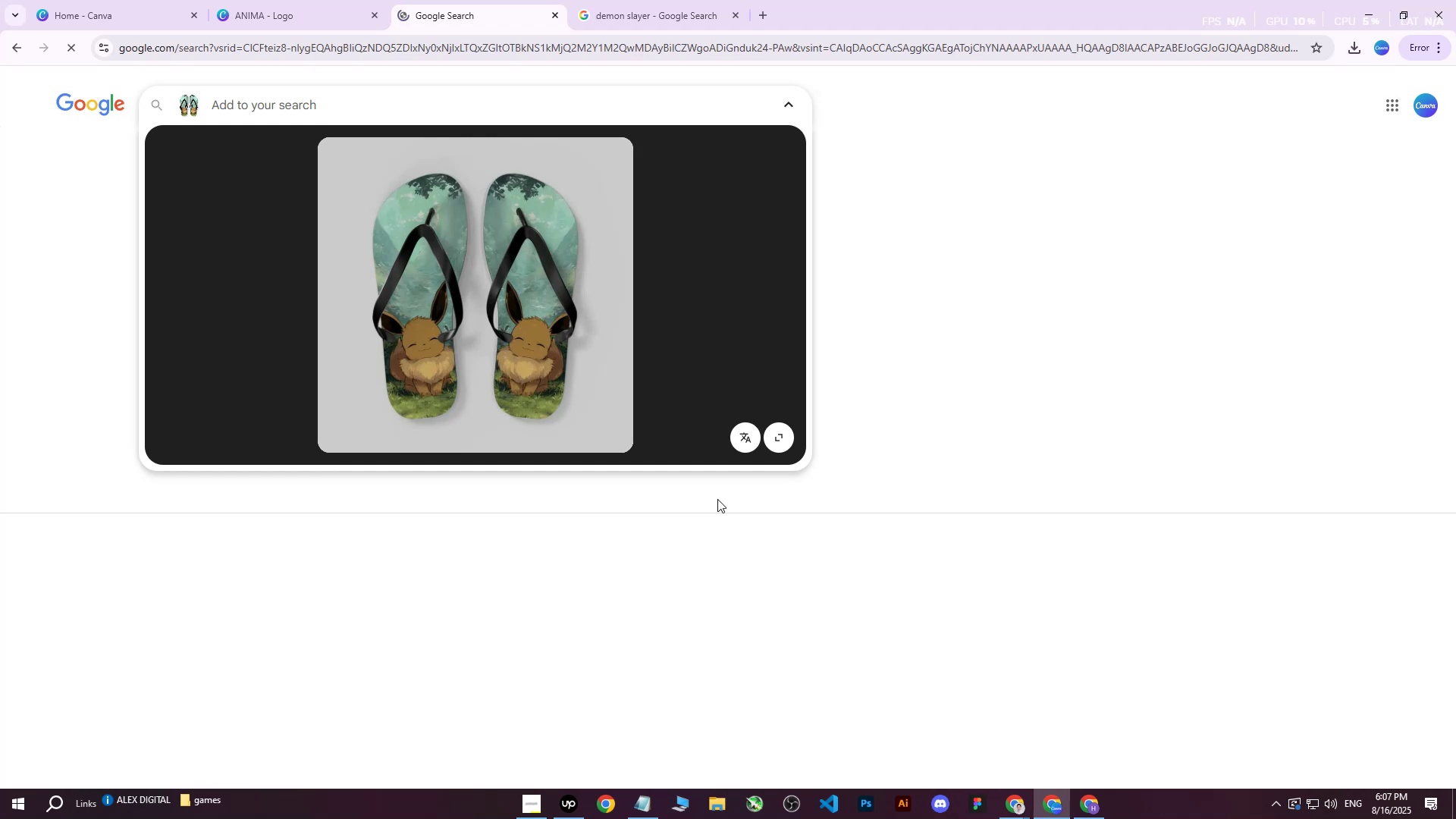 
wait(12.29)
 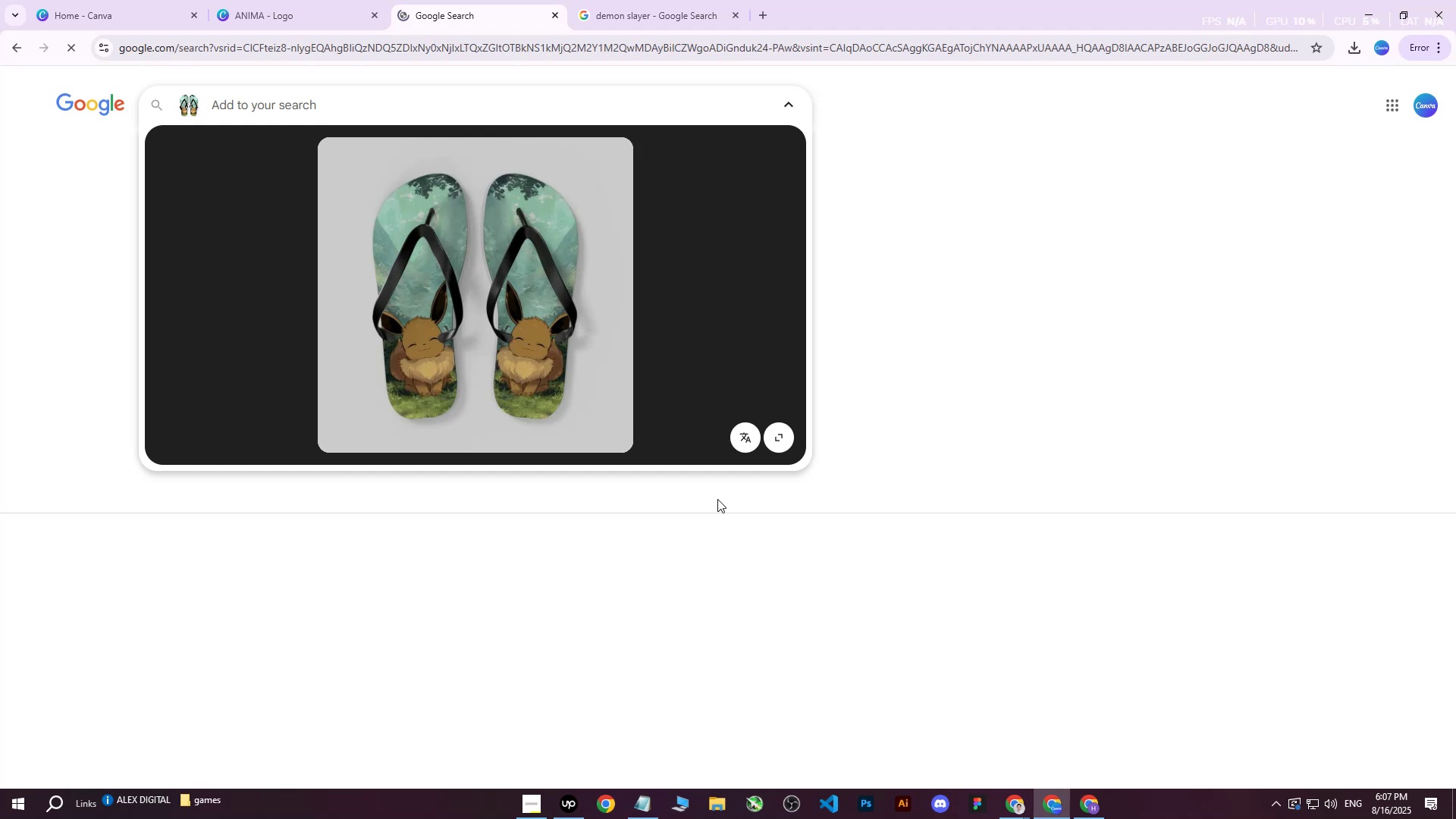 
left_click([893, 210])
 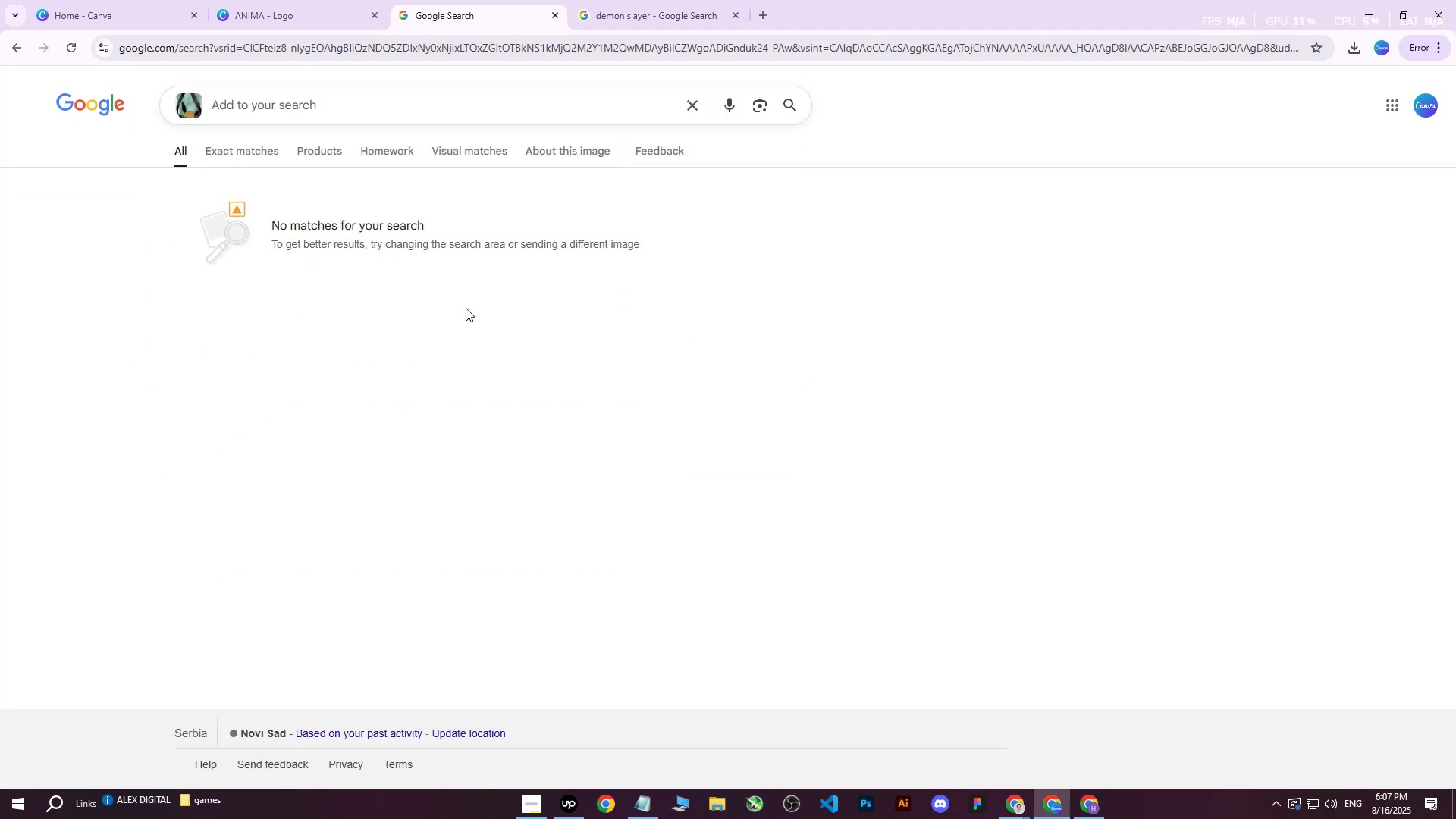 
scroll: coordinate [386, 313], scroll_direction: up, amount: 1.0
 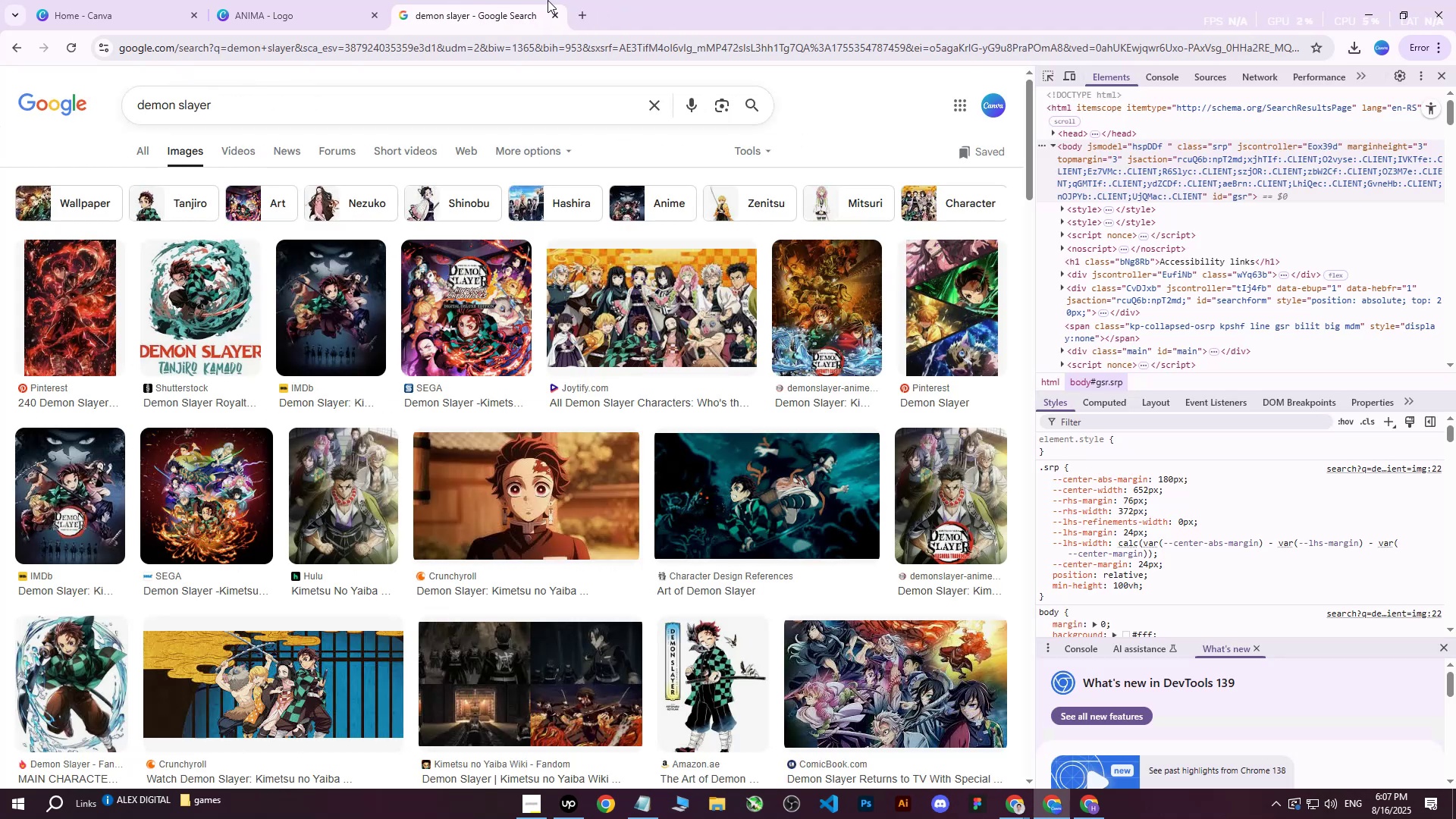 
left_click([463, 104])
 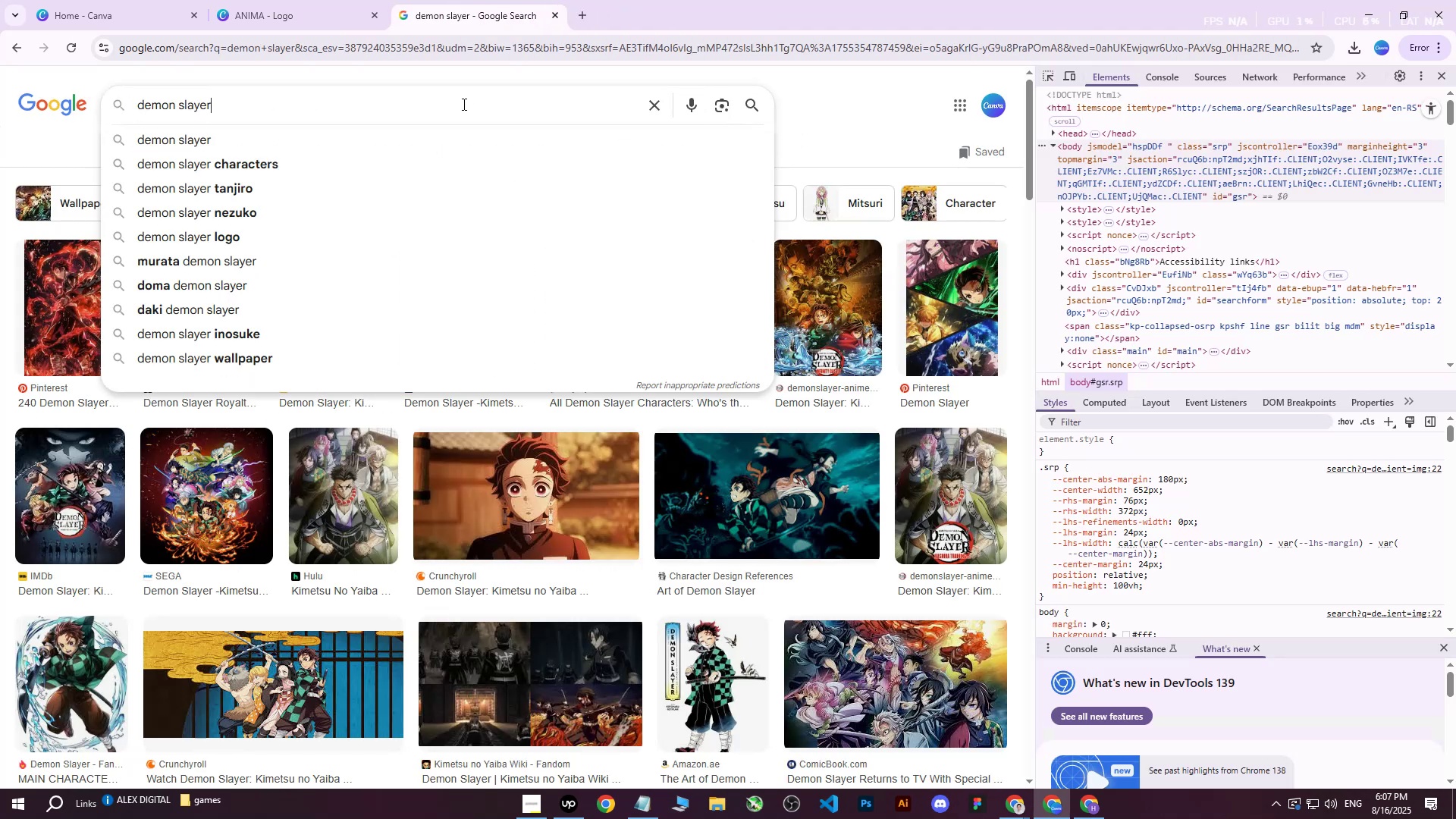 
left_click_drag(start_coordinate=[454, 102], to_coordinate=[72, 110])
 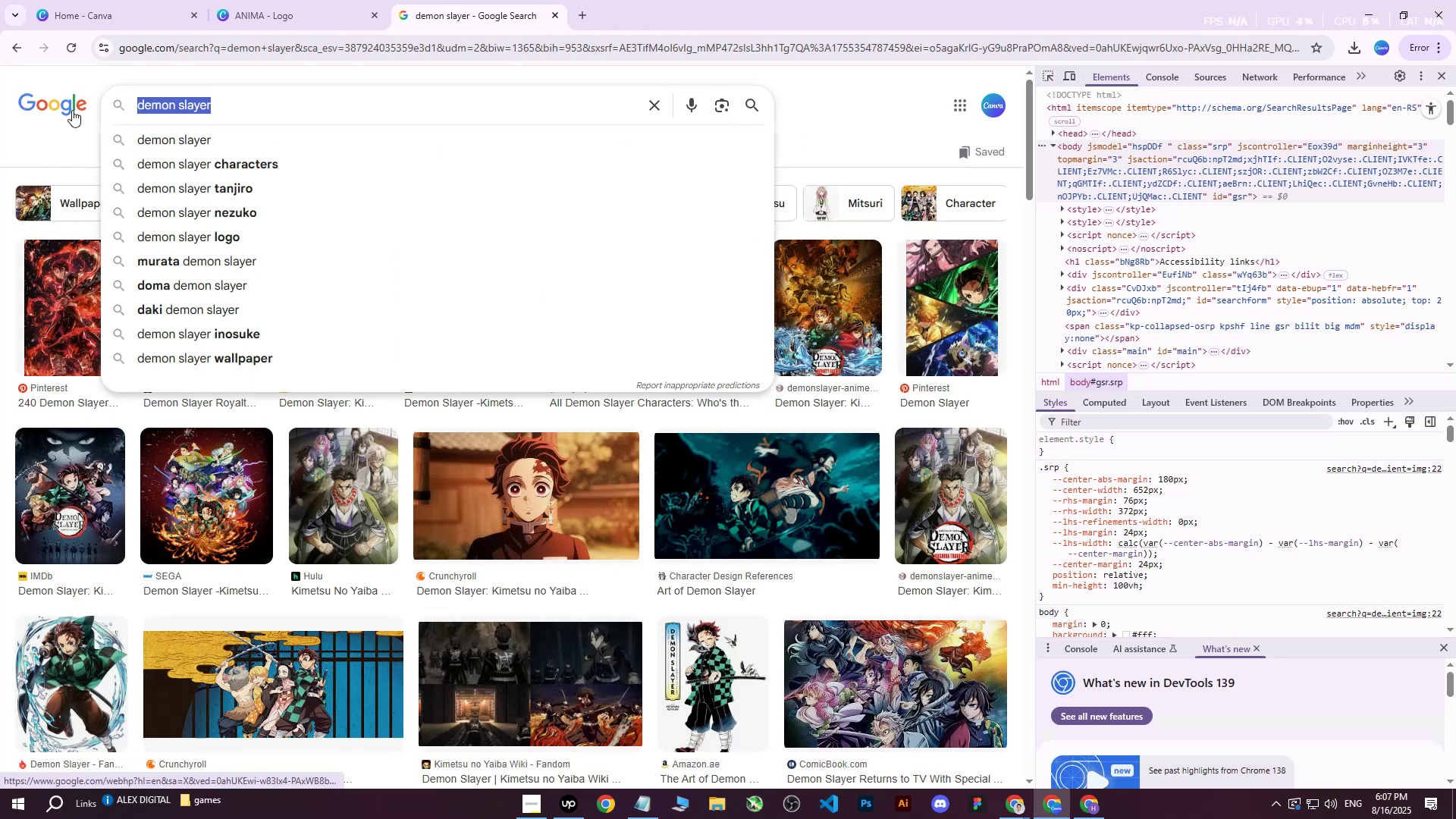 
type(pokemon)
 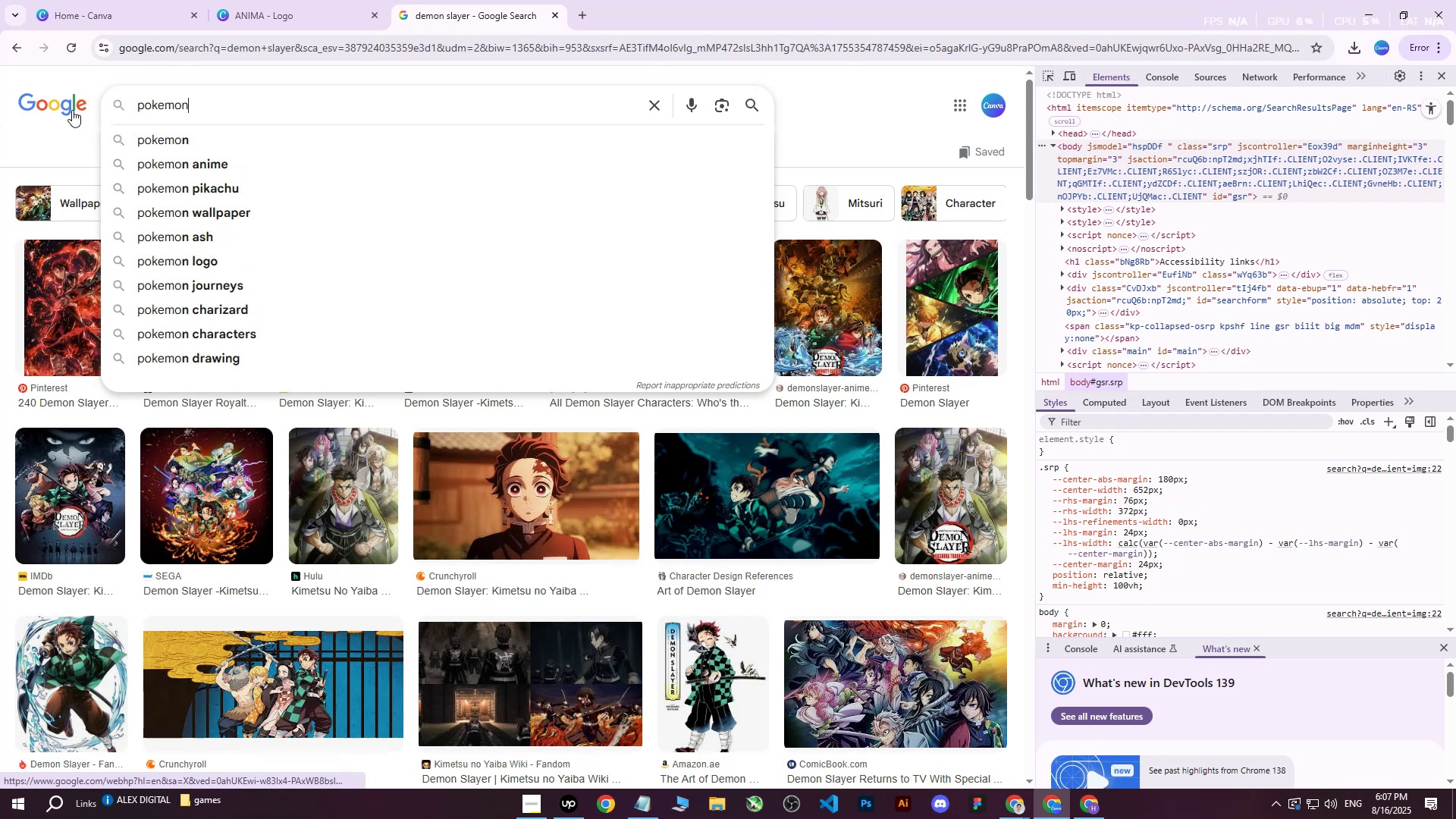 
key(Enter)
 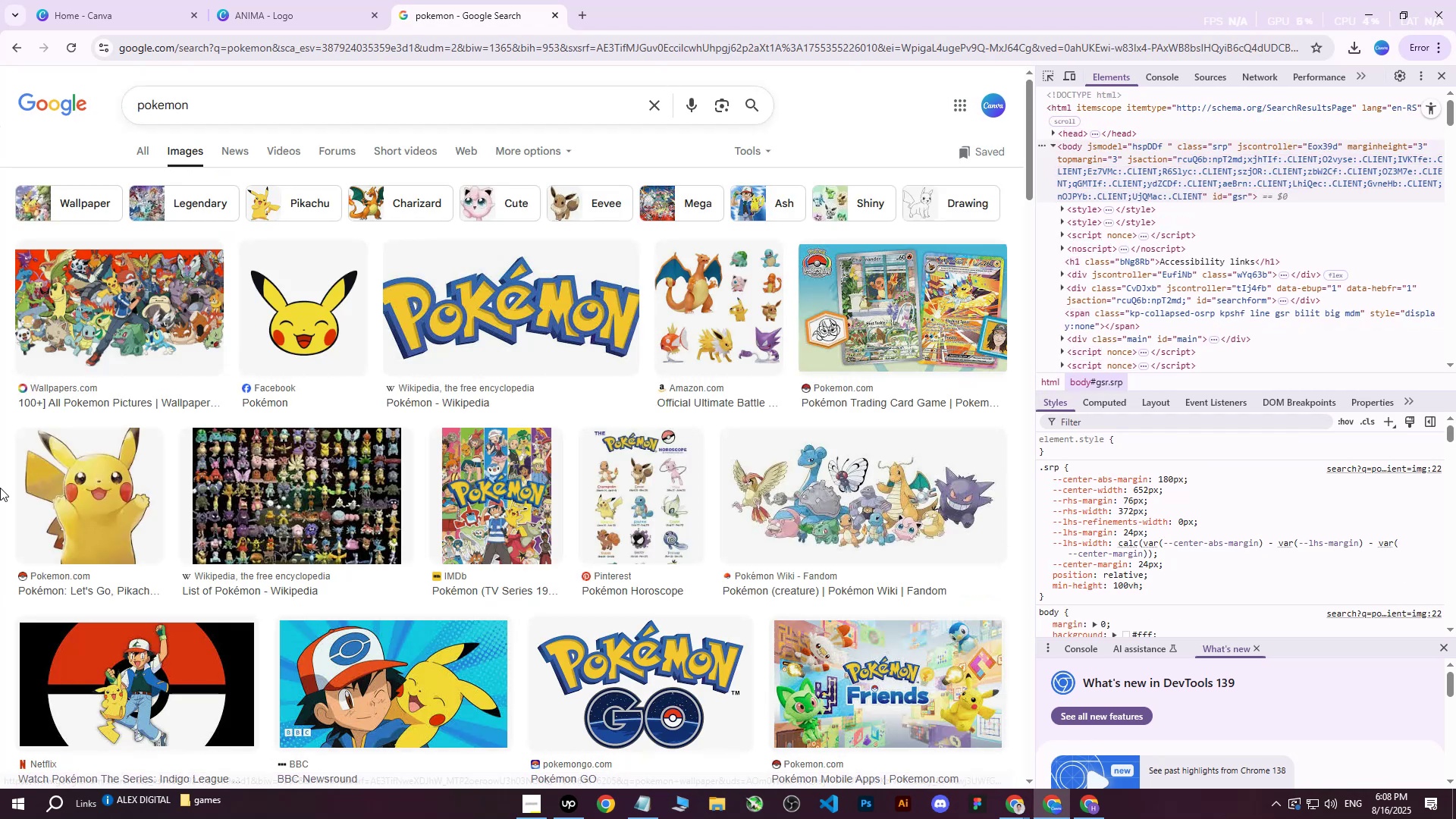 
wait(6.2)
 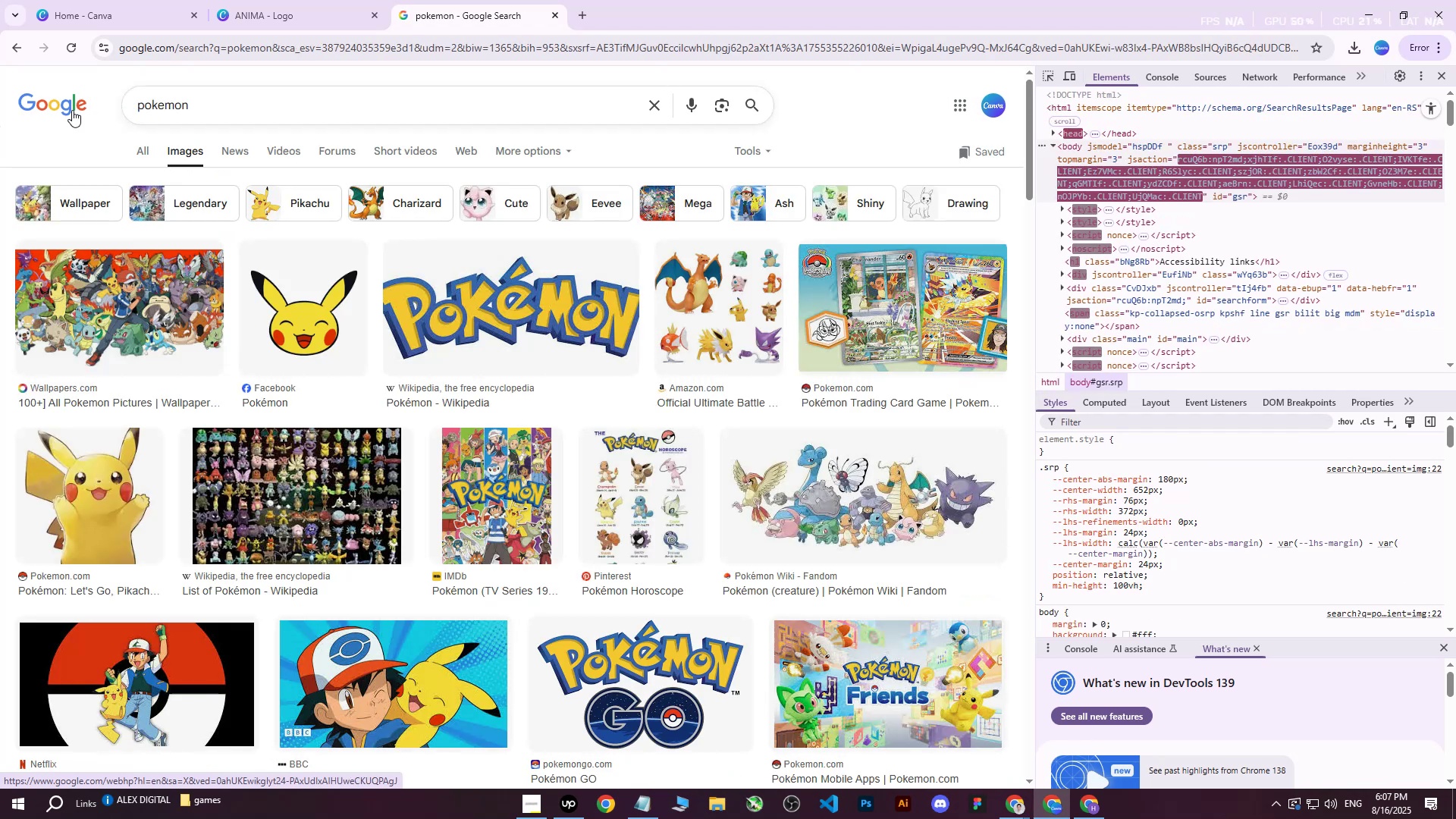 
left_click([334, 108])
 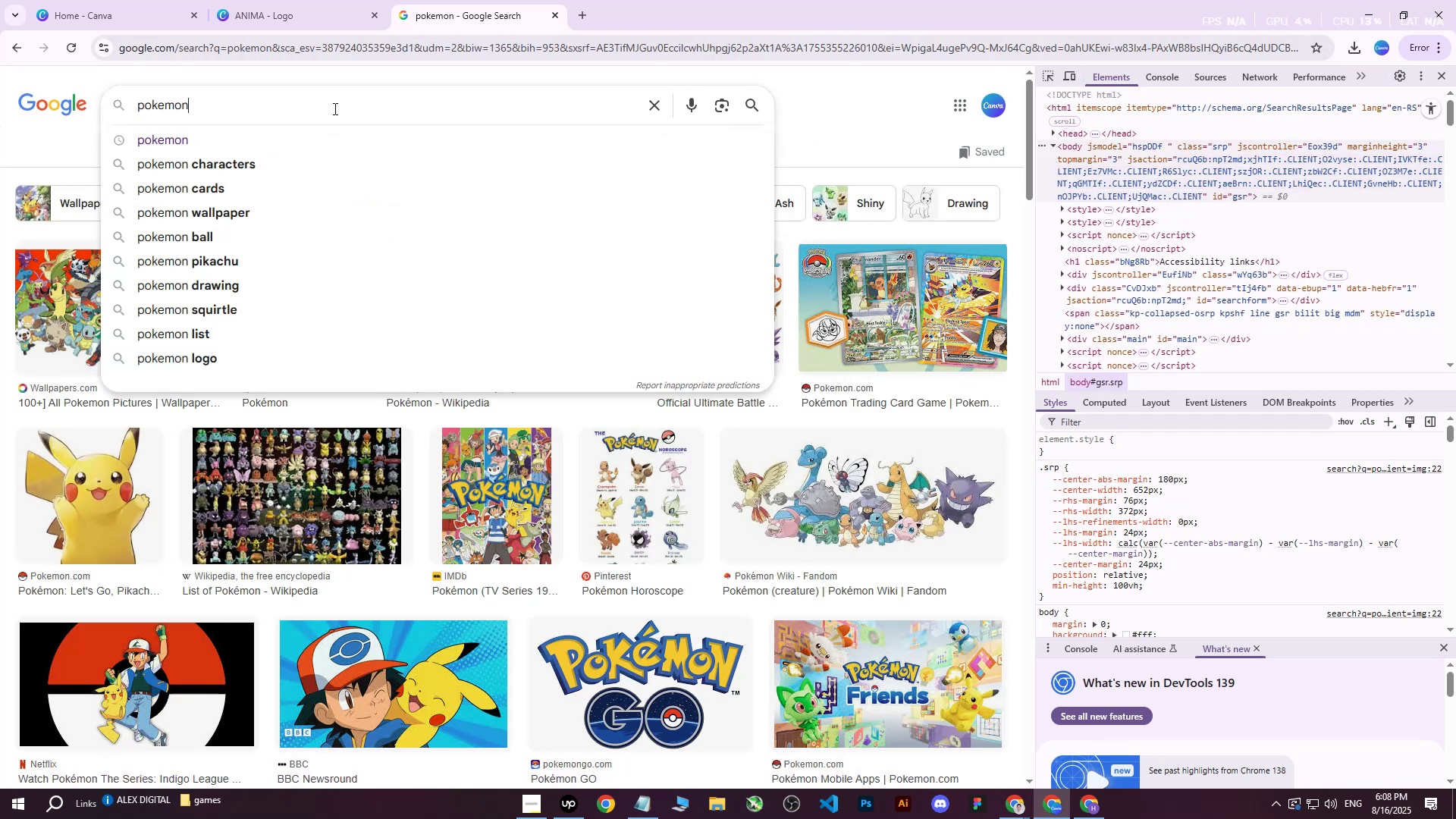 
type( ball)
 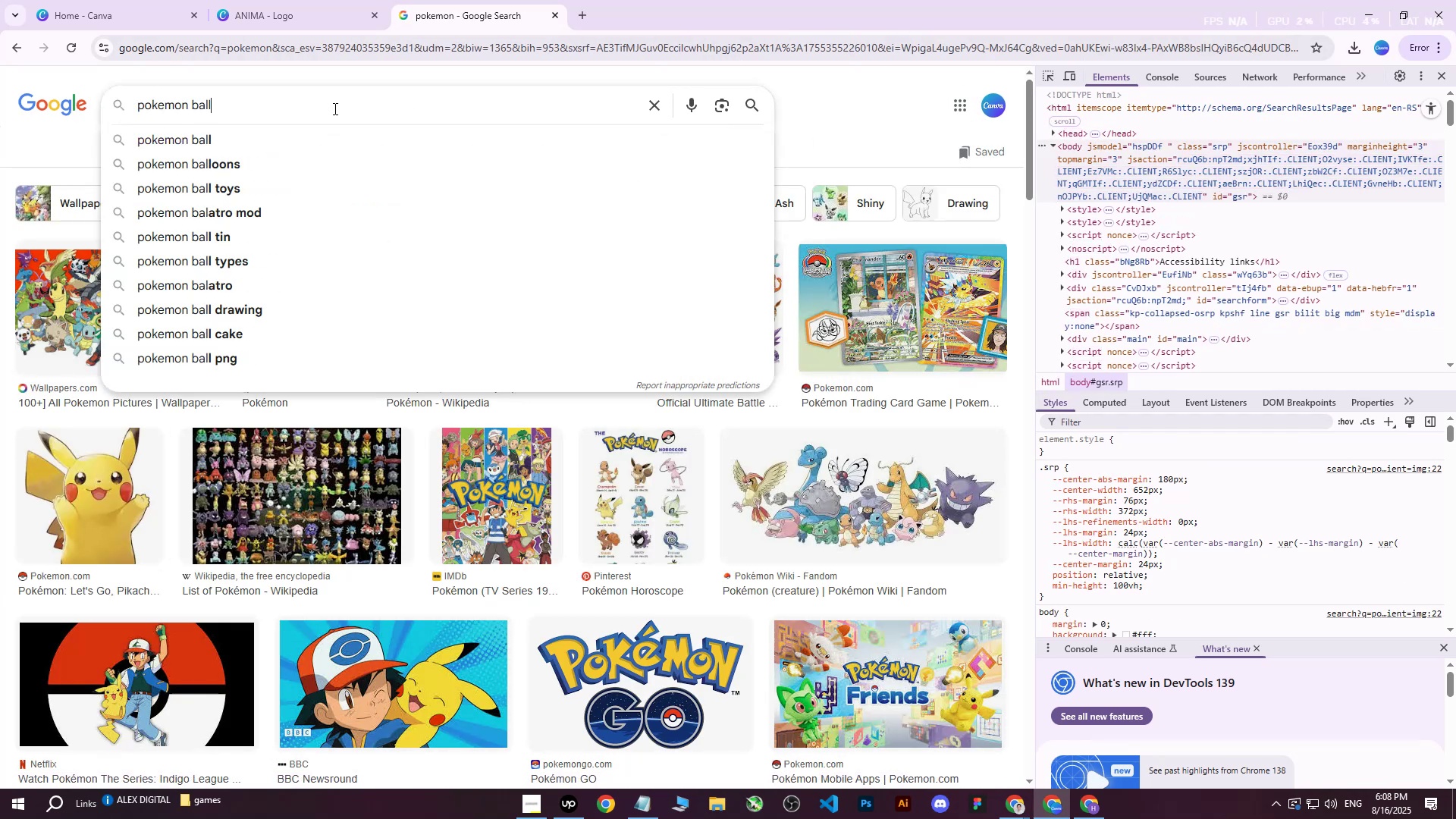 
key(Enter)
 